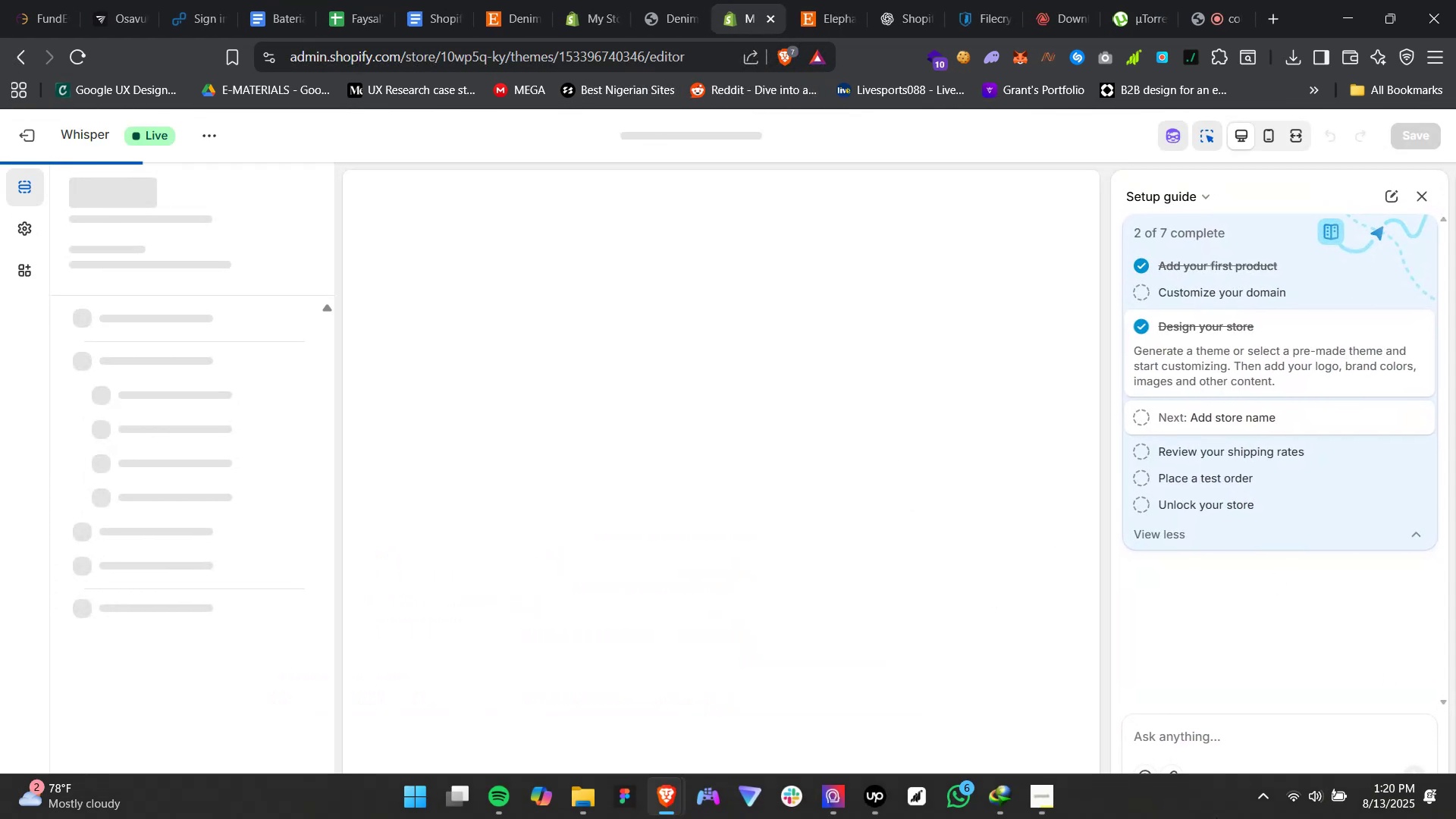 
left_click([1299, 803])
 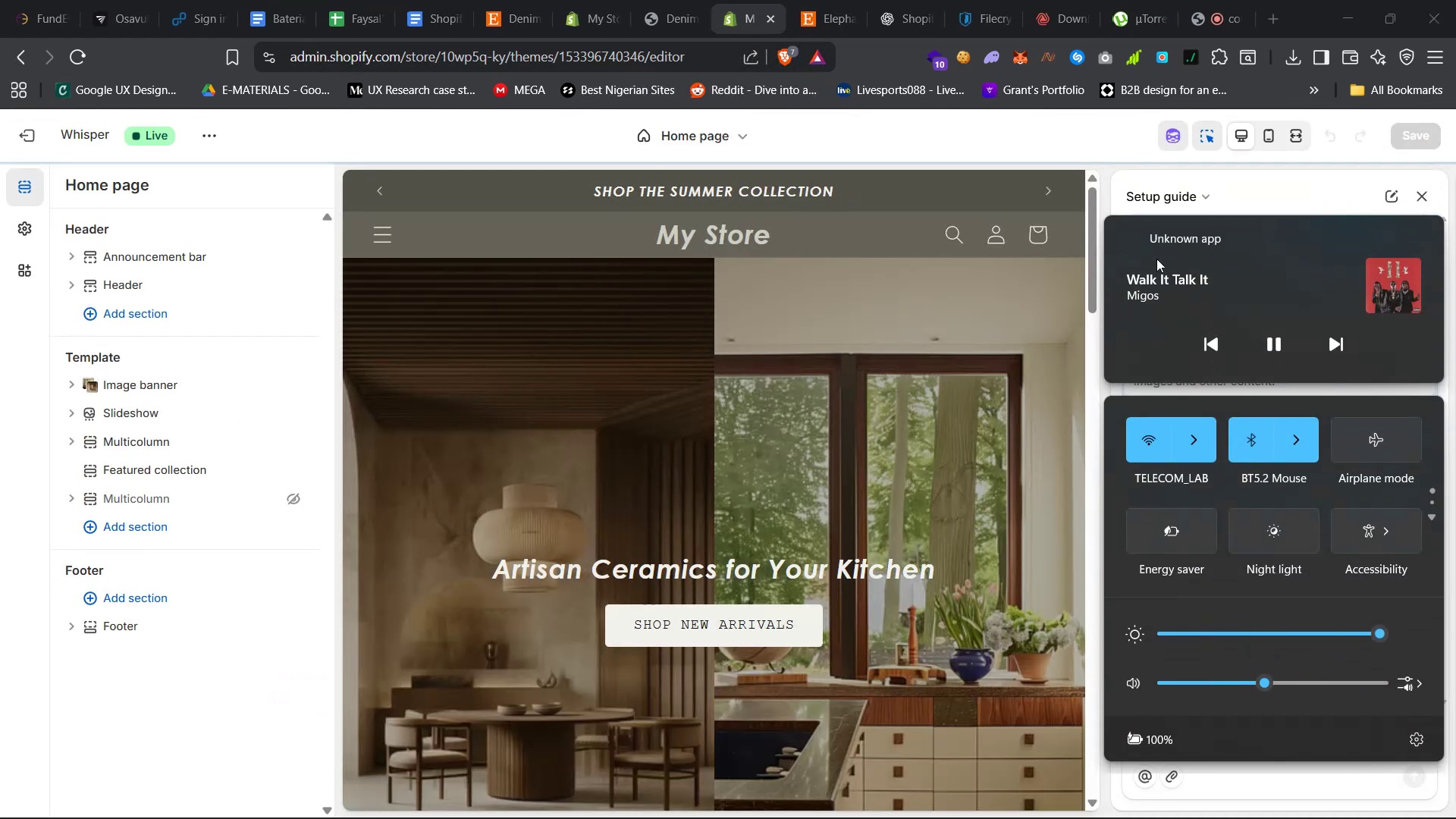 
left_click([1306, 188])
 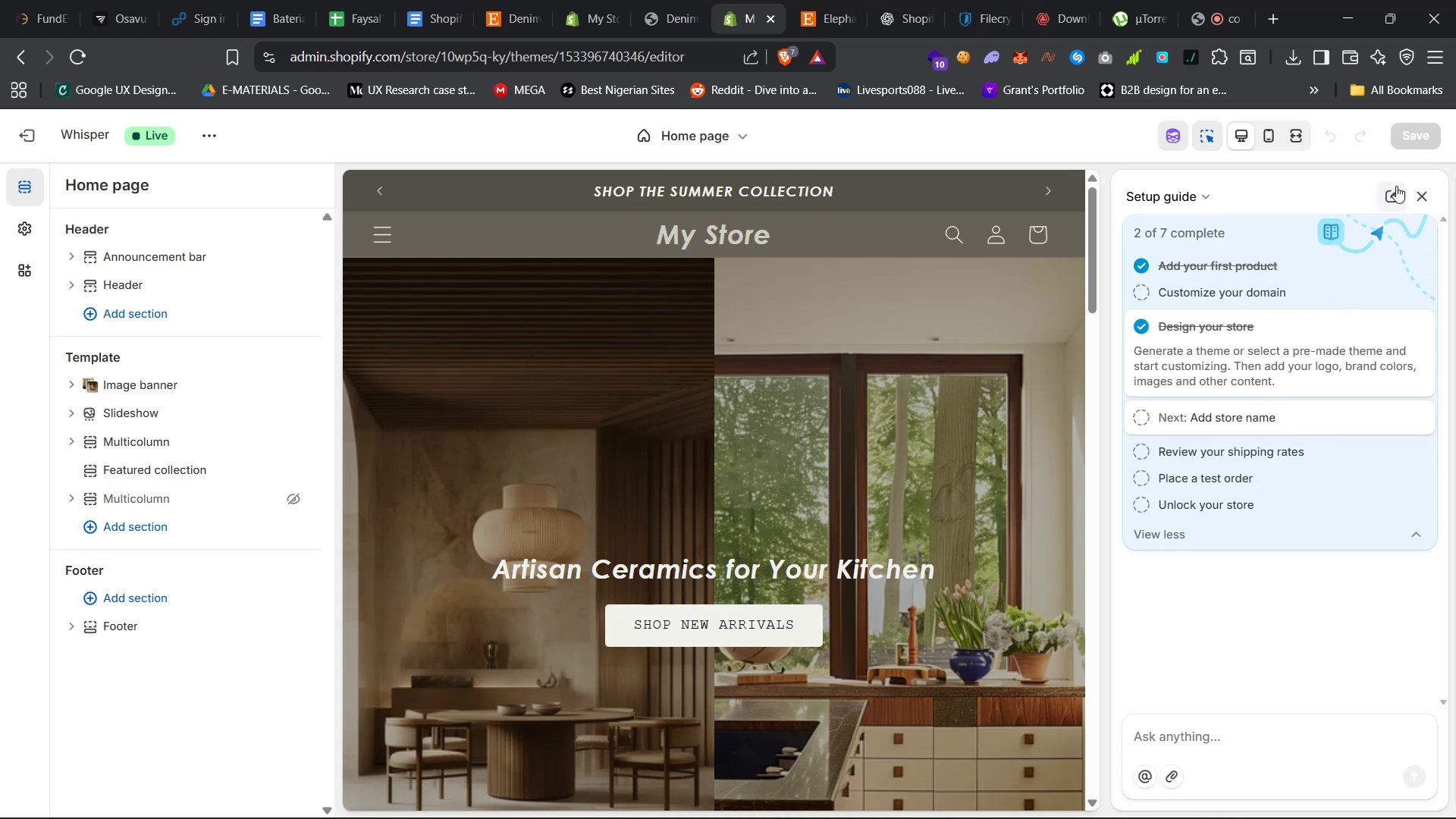 
left_click([1414, 195])
 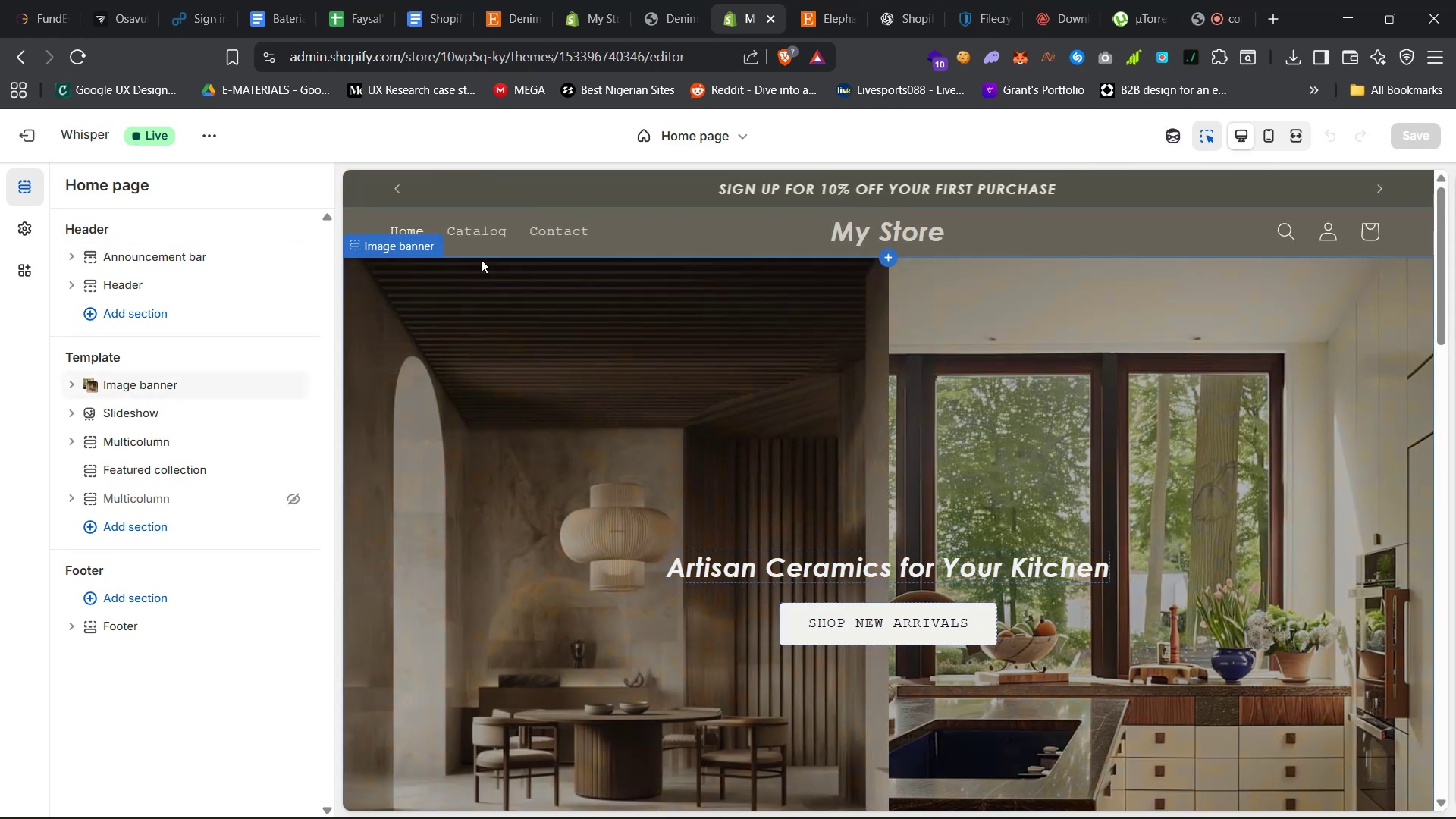 
left_click([681, 337])
 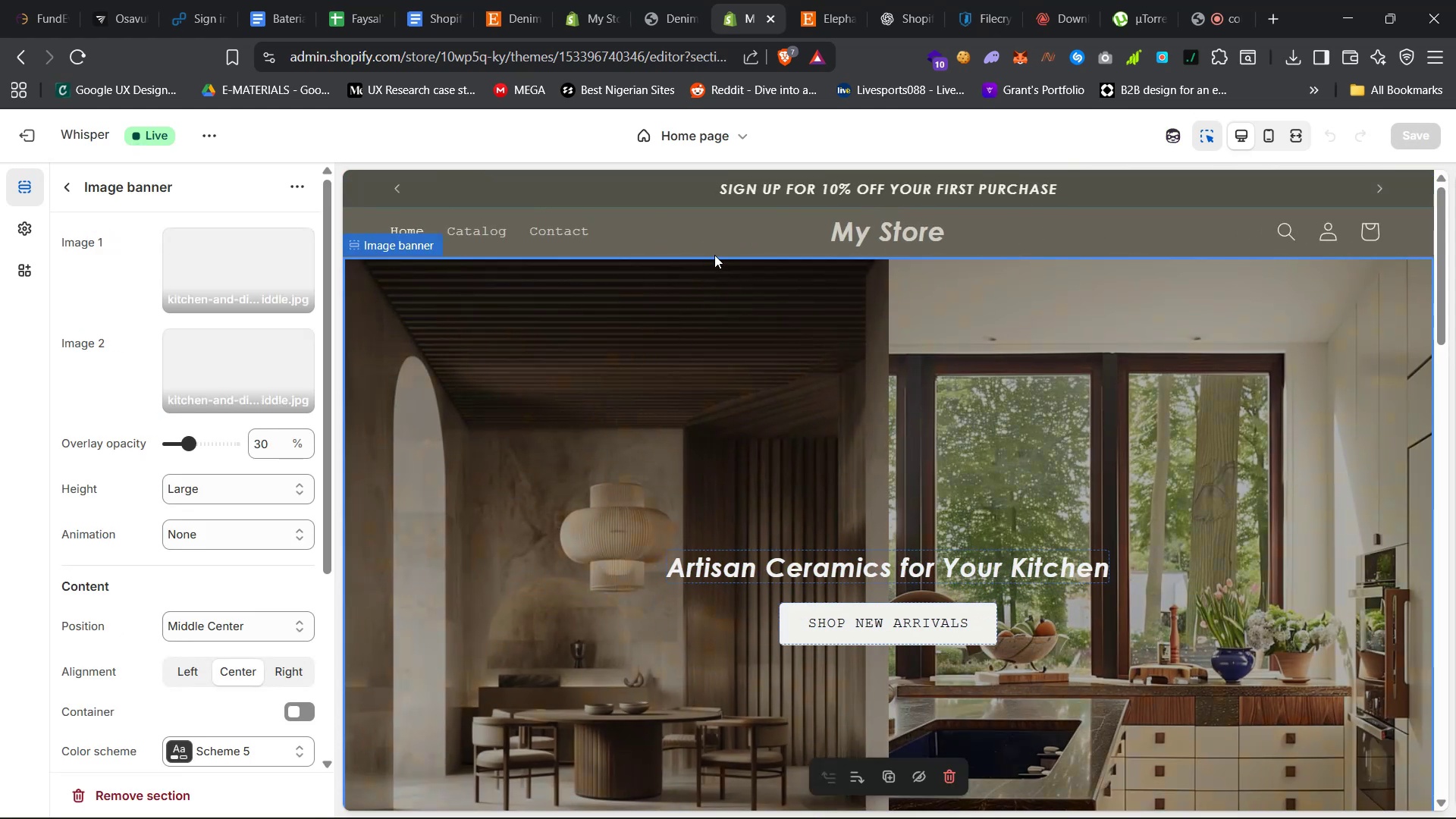 
left_click([720, 242])
 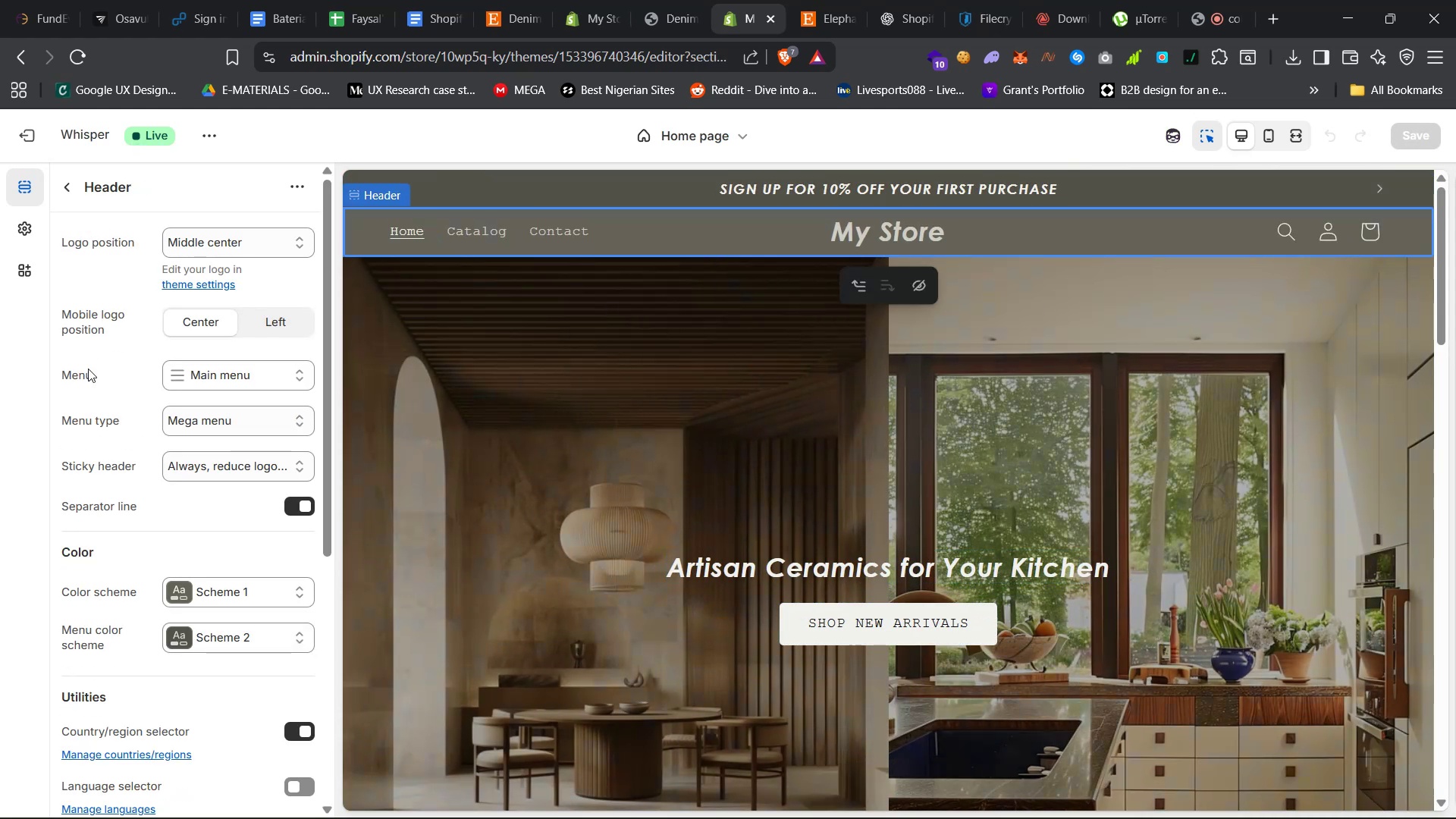 
scroll: coordinate [132, 469], scroll_direction: down, amount: 6.0
 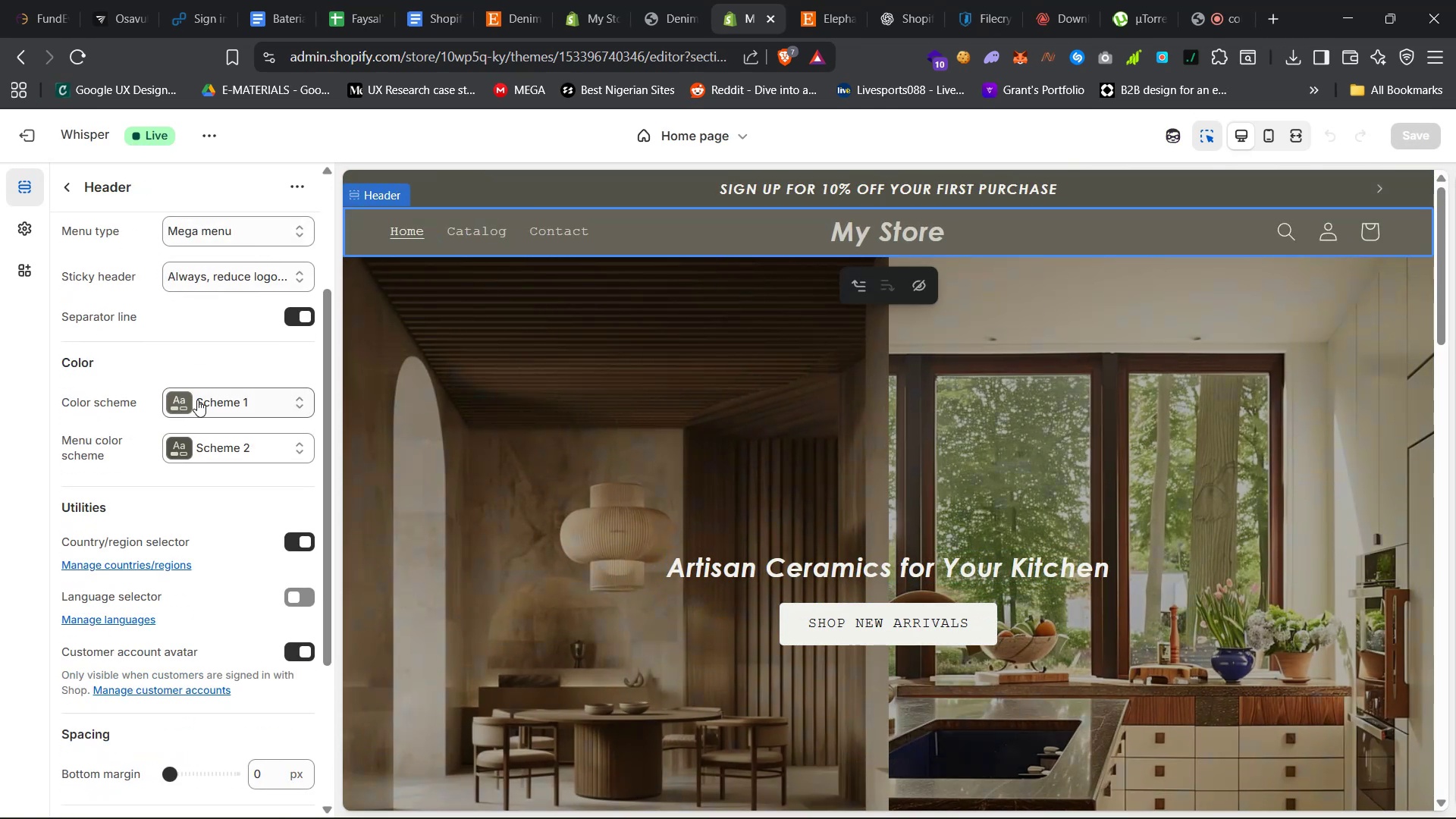 
left_click([204, 402])
 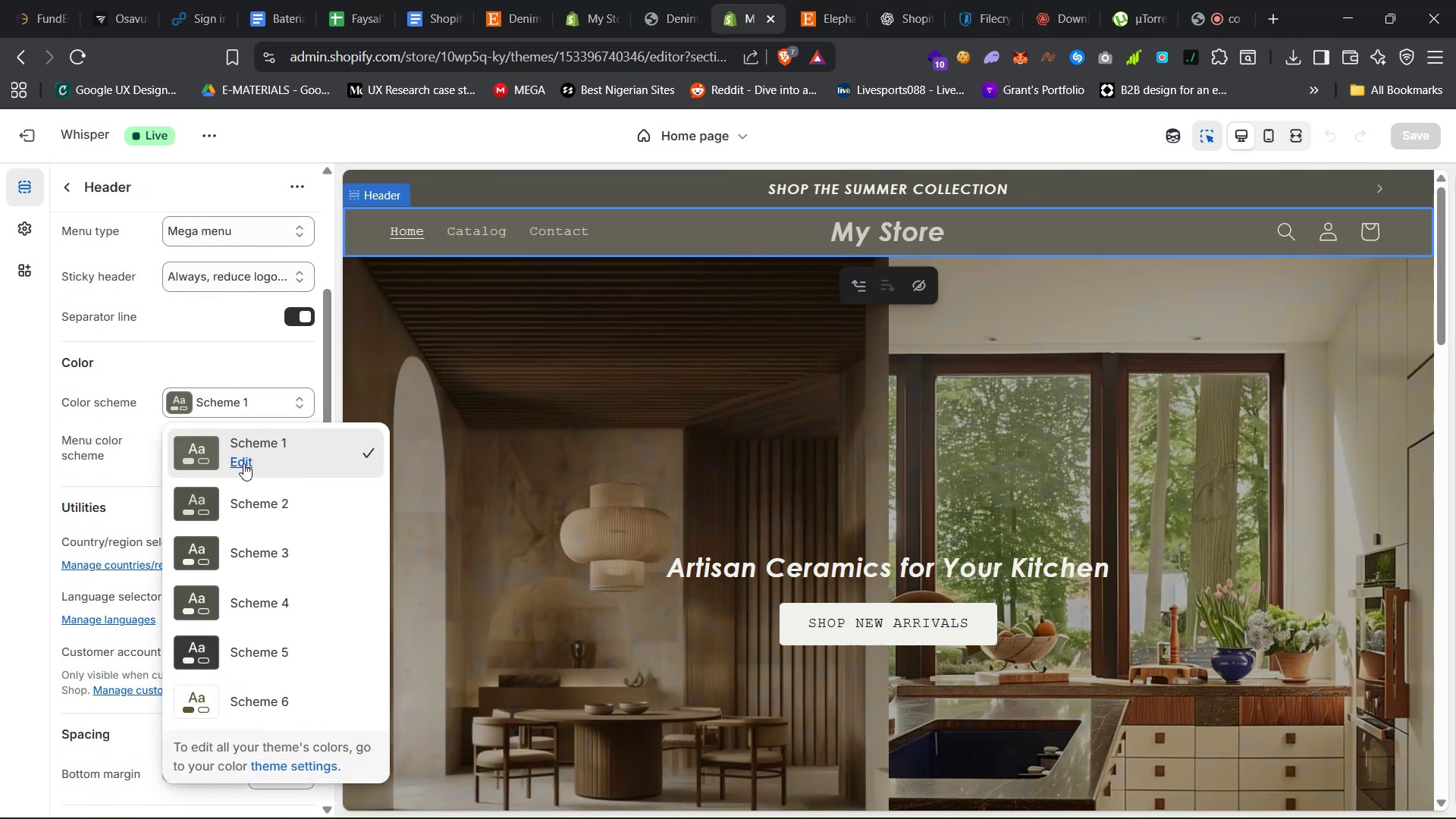 
left_click([243, 463])
 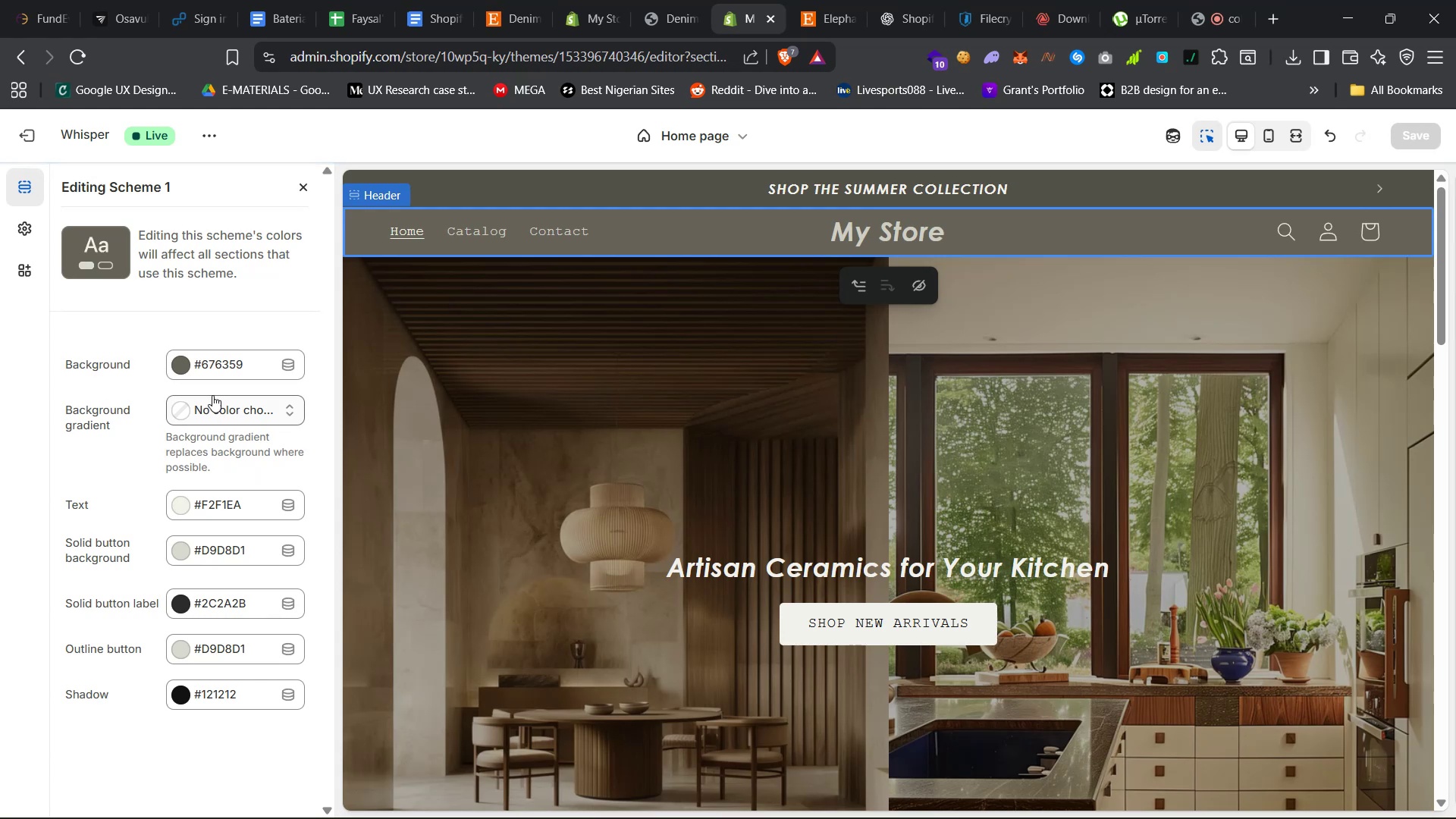 
left_click([219, 366])
 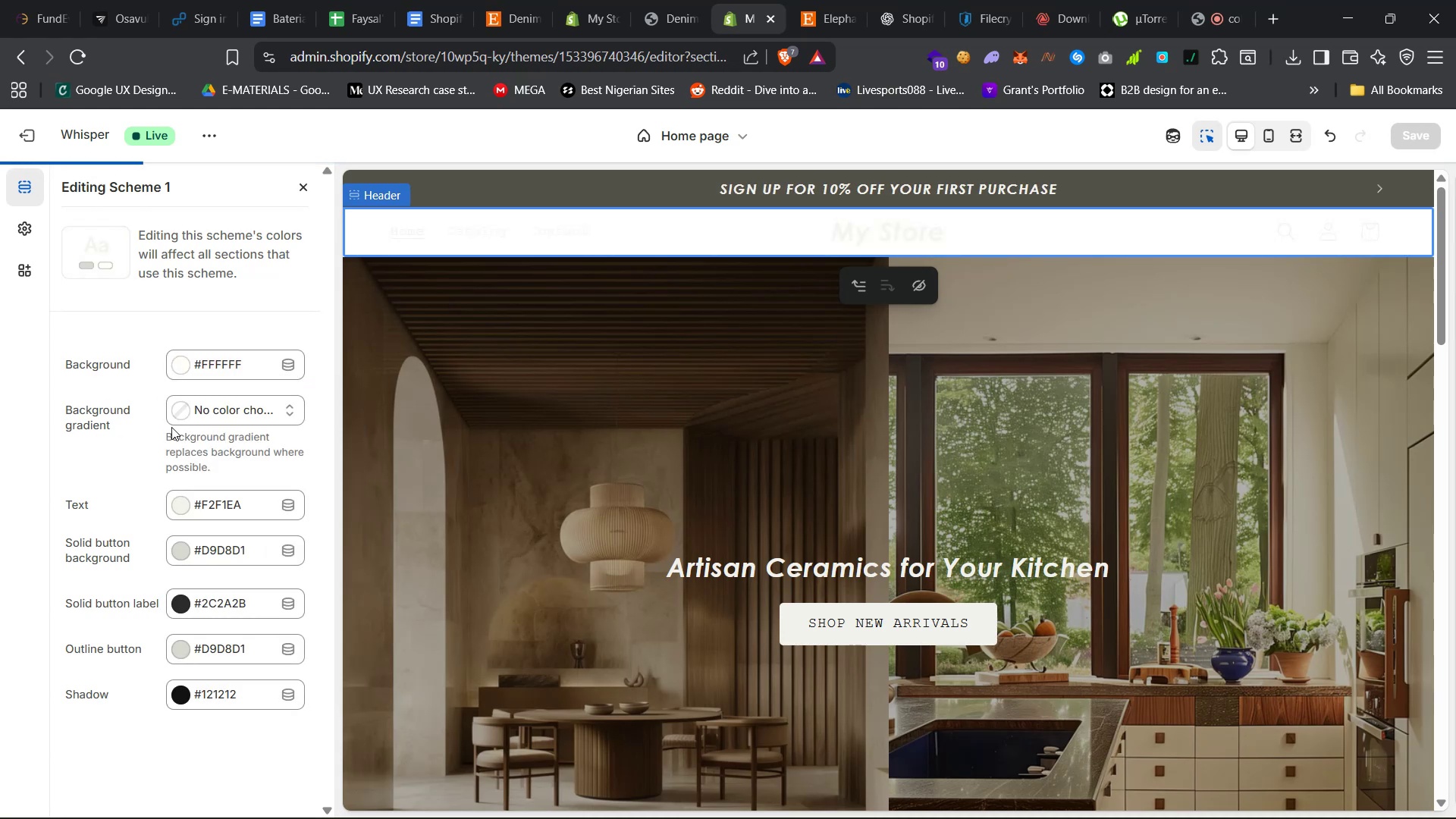 
wait(8.54)
 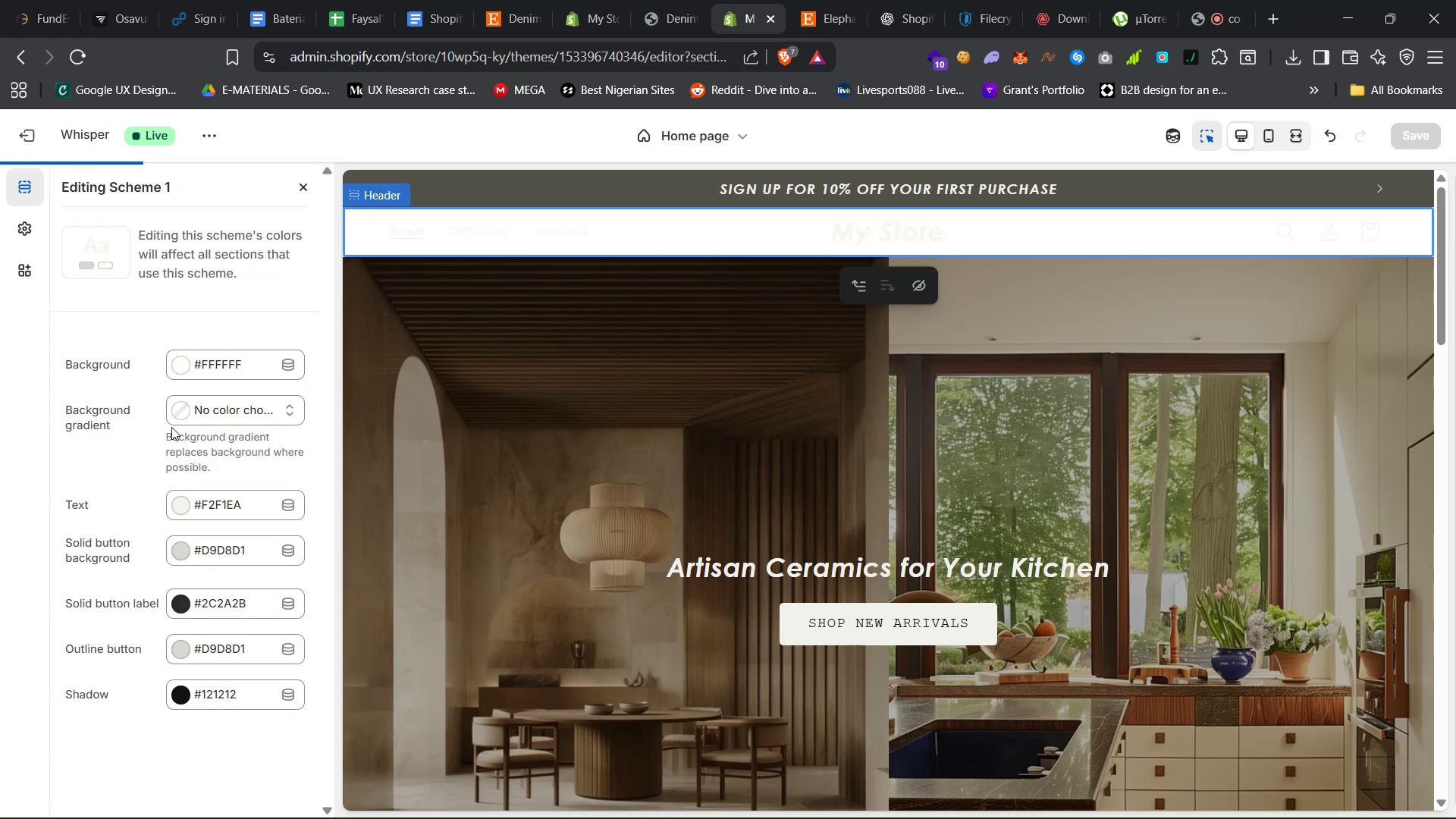 
left_click([171, 507])
 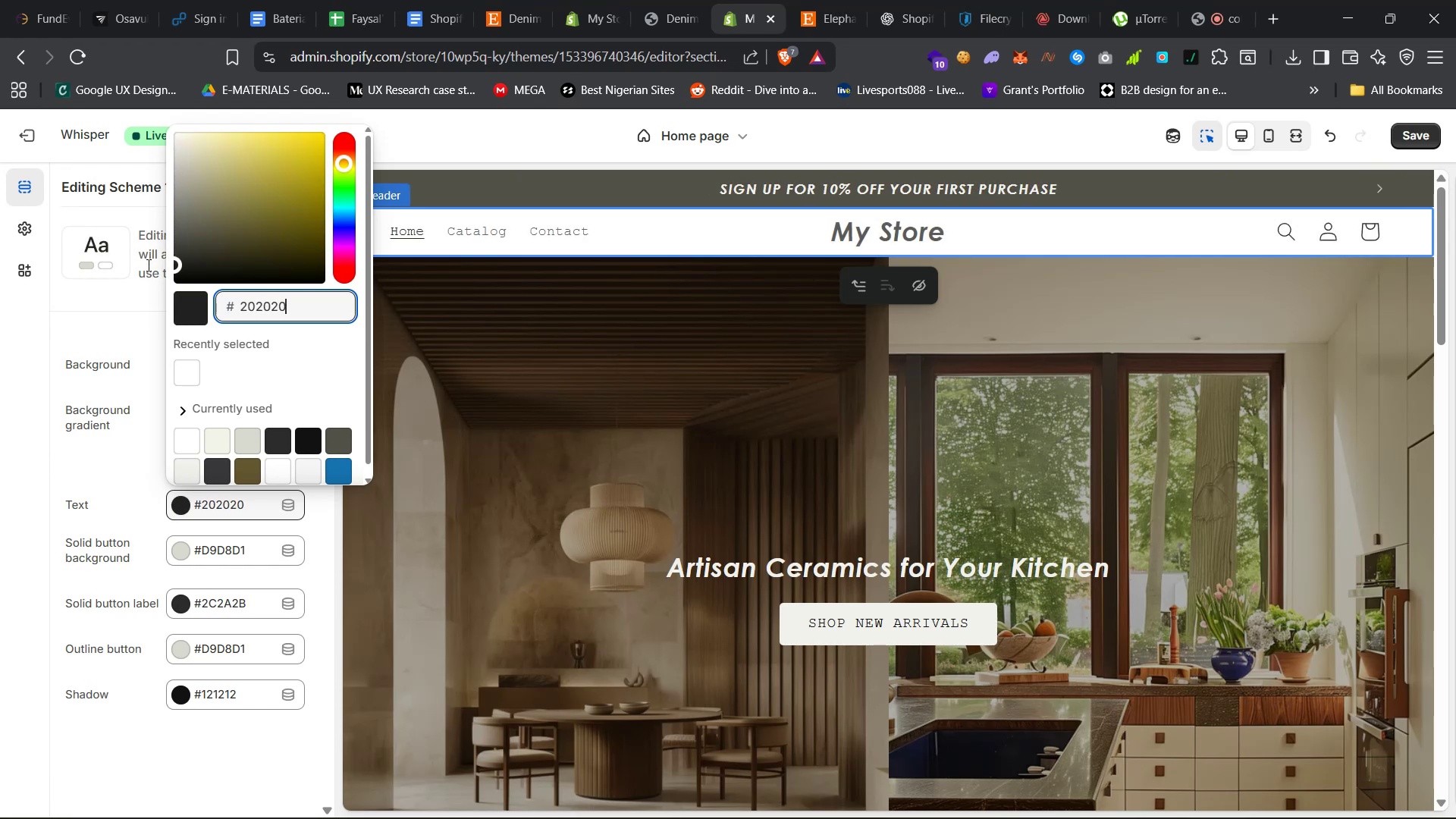 
wait(8.41)
 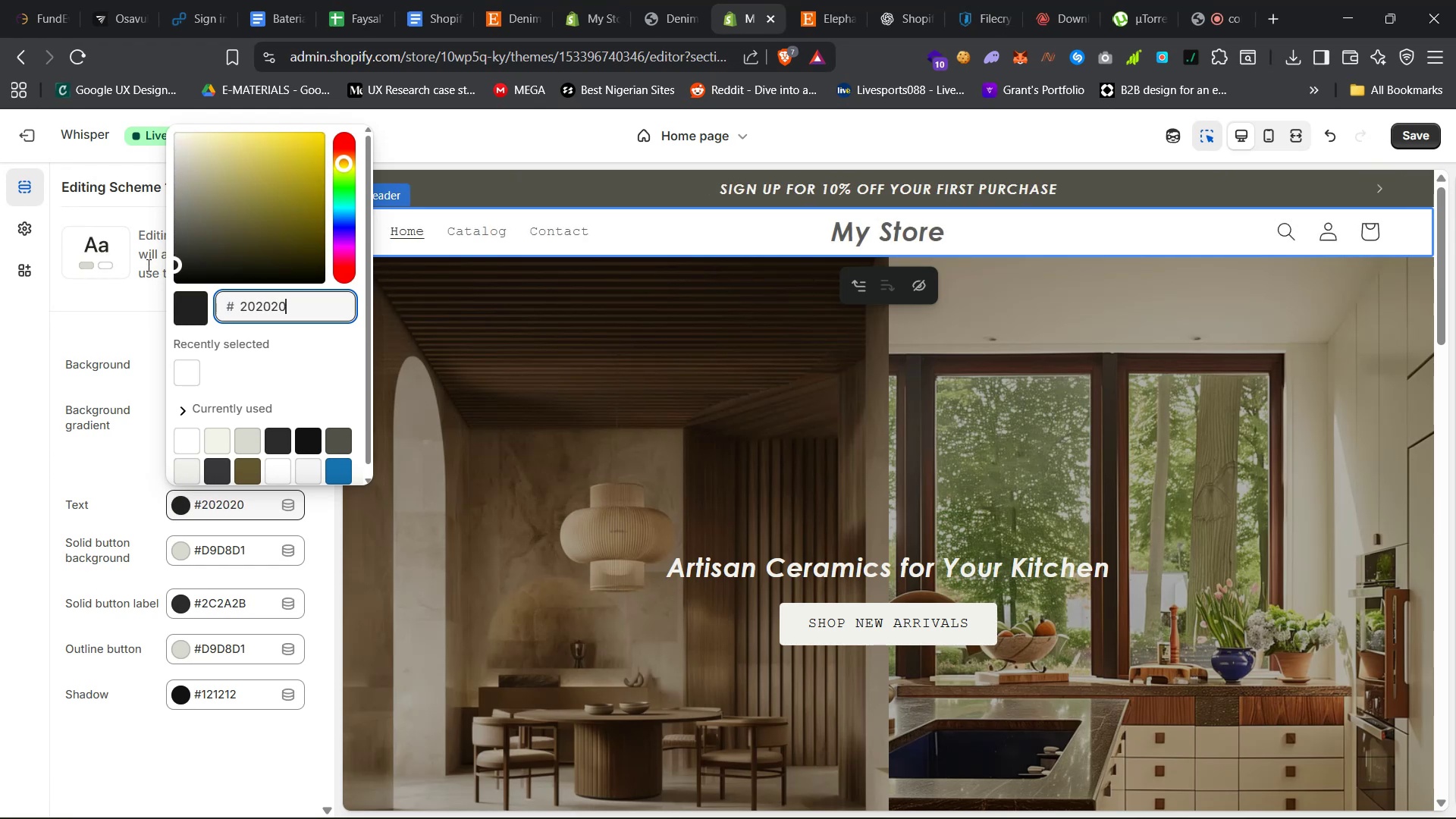 
left_click([665, 191])
 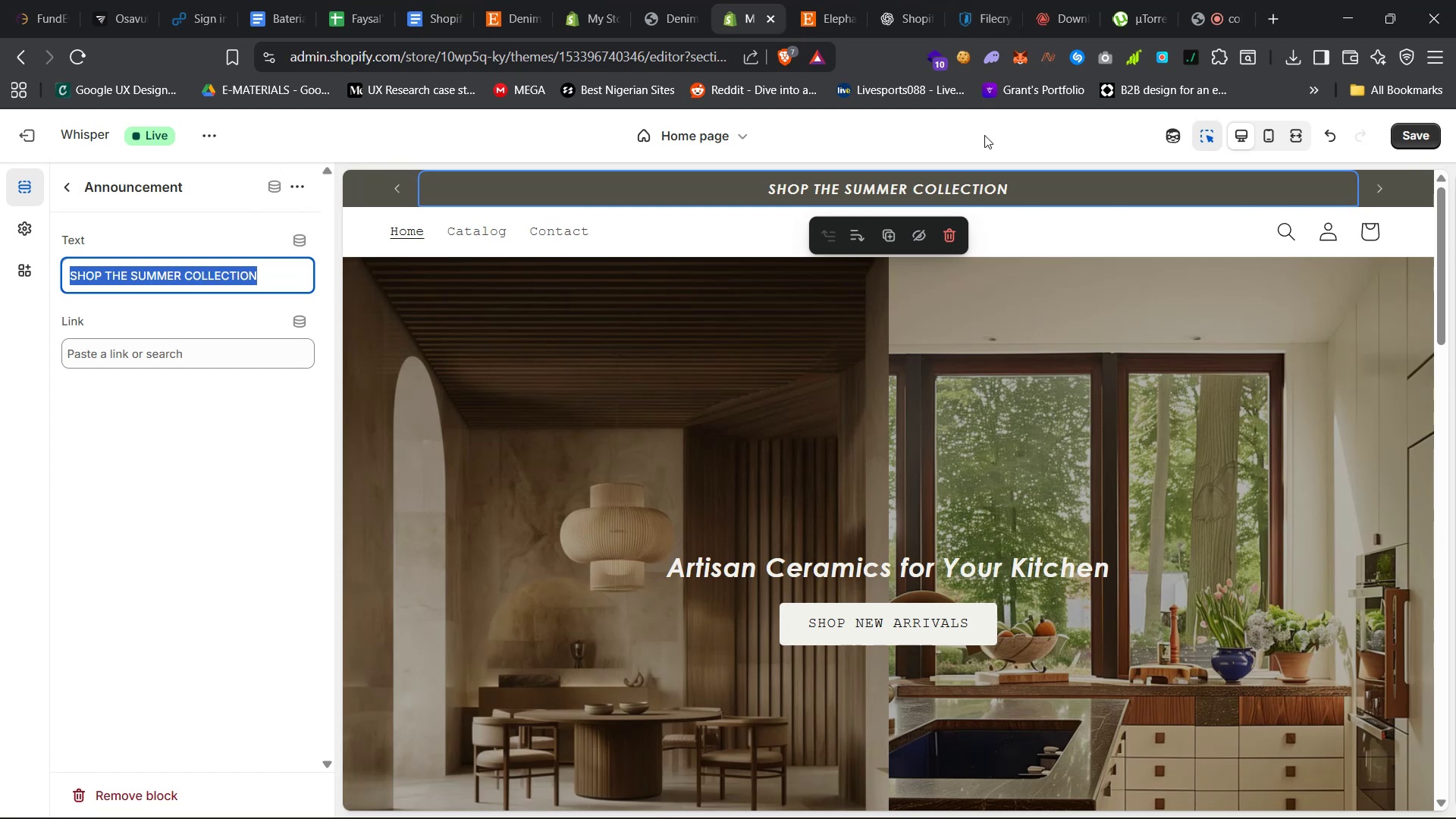 
key(Meta+Shift+ShiftLeft)
 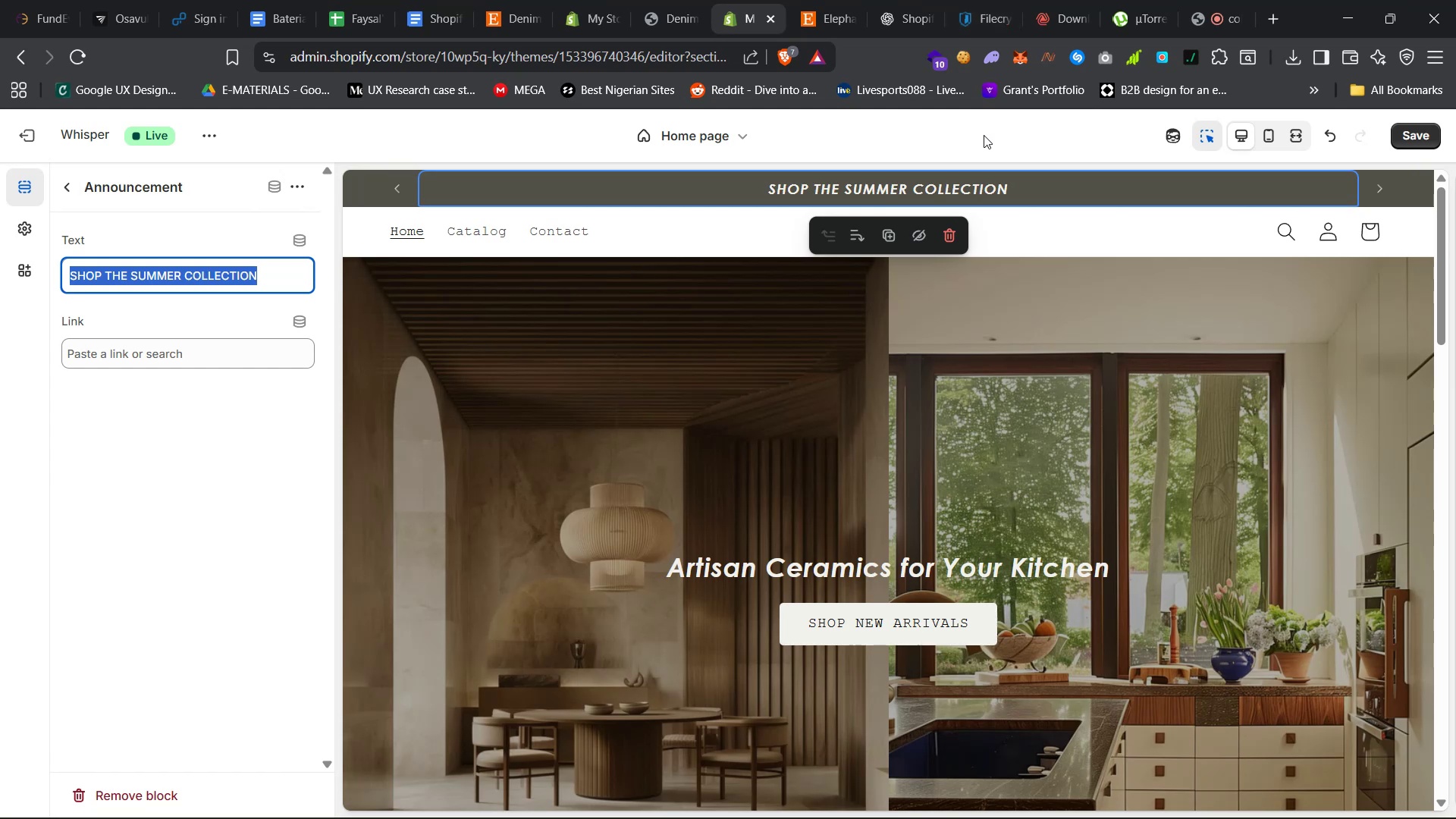 
key(Meta+Shift+S)
 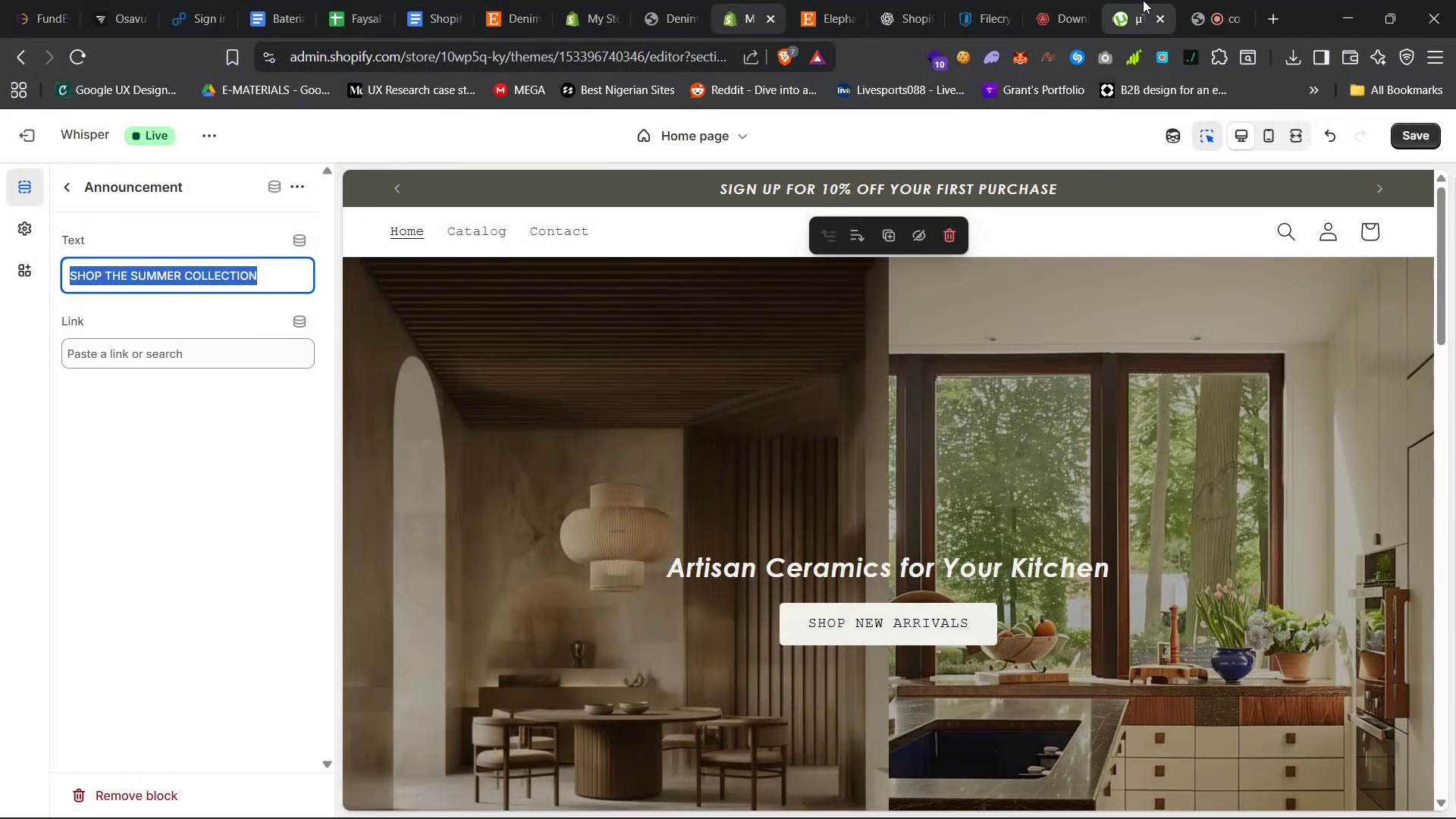 
wait(5.35)
 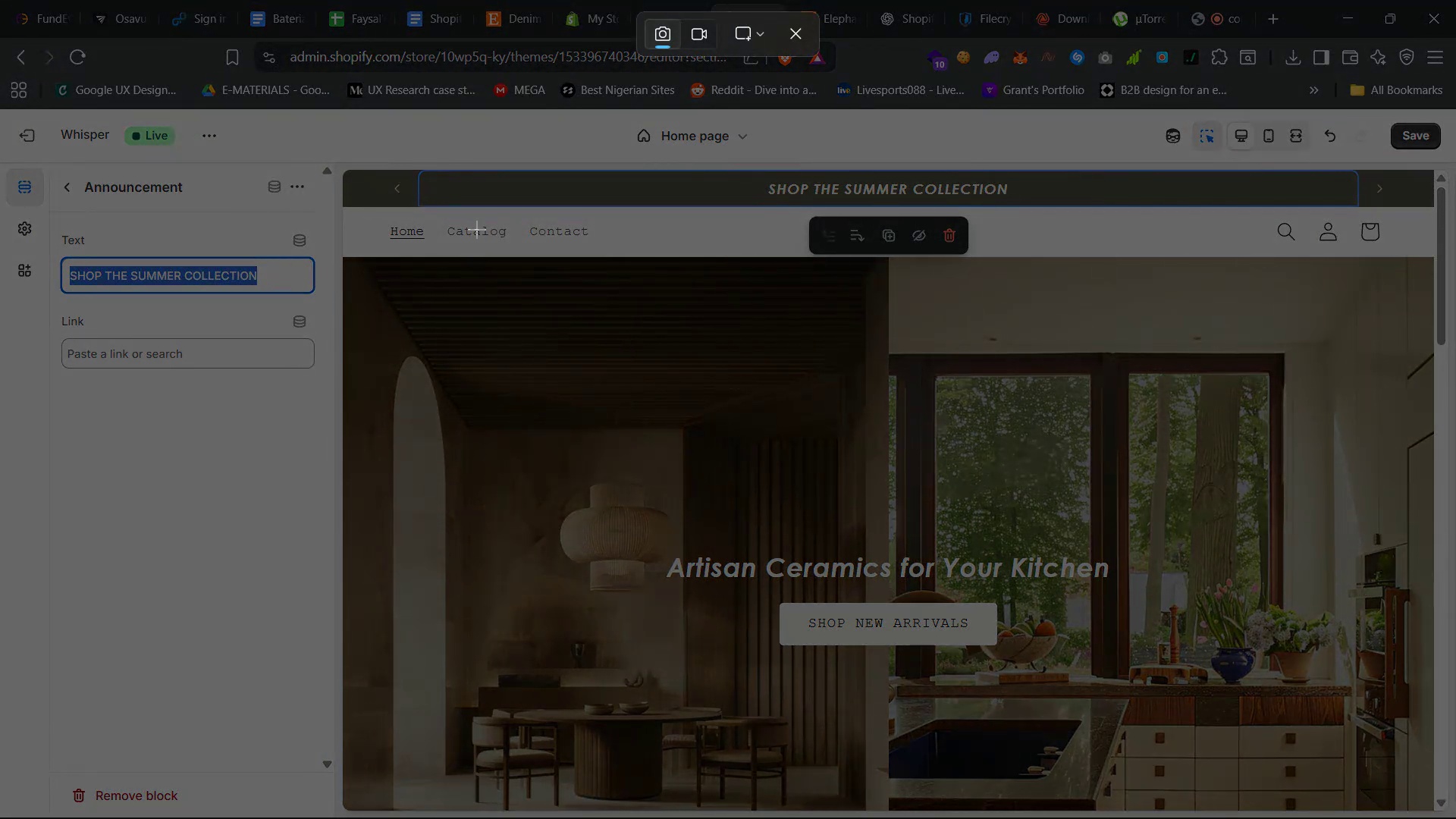 
left_click([1049, 0])
 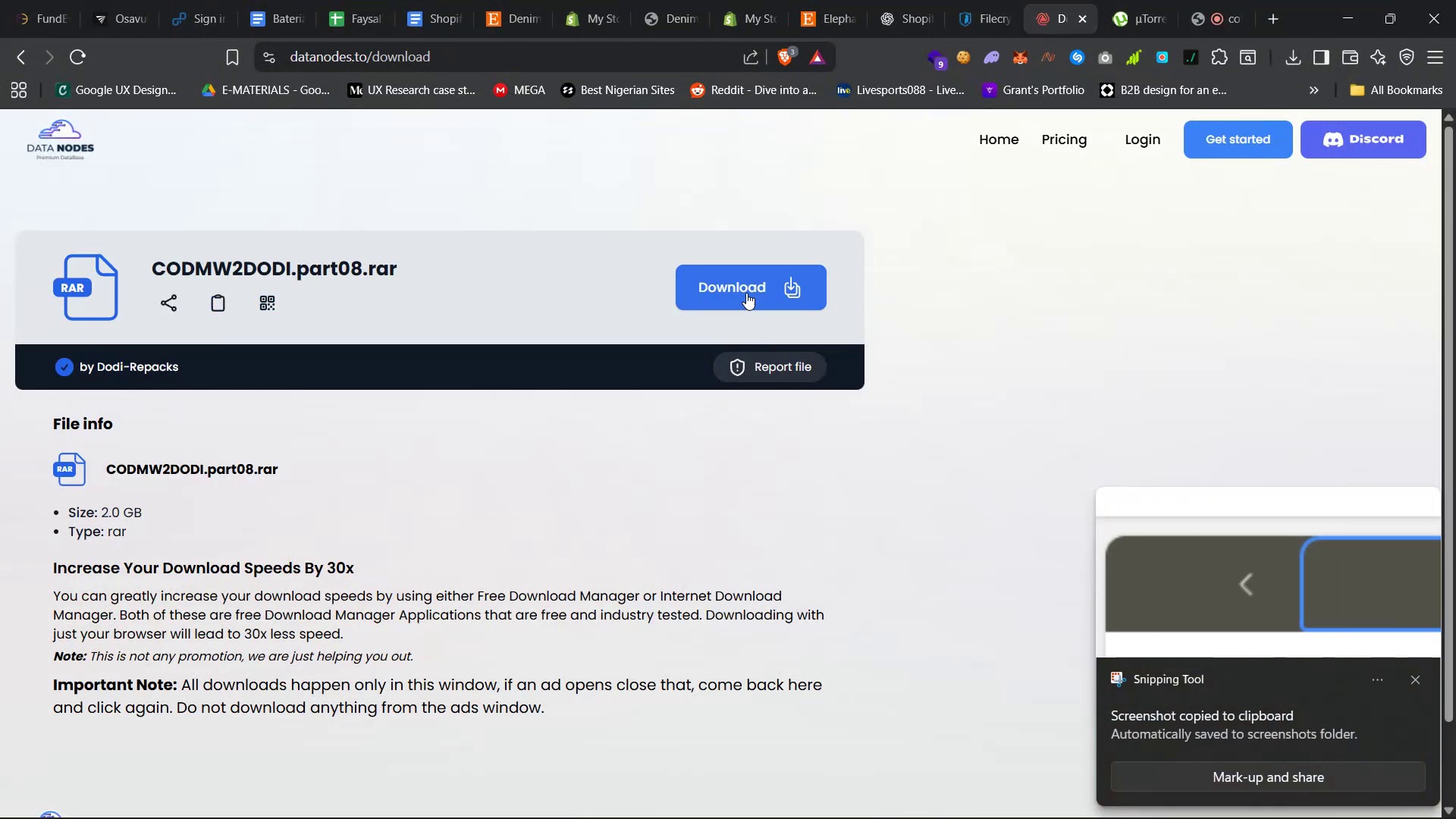 
left_click([746, 284])
 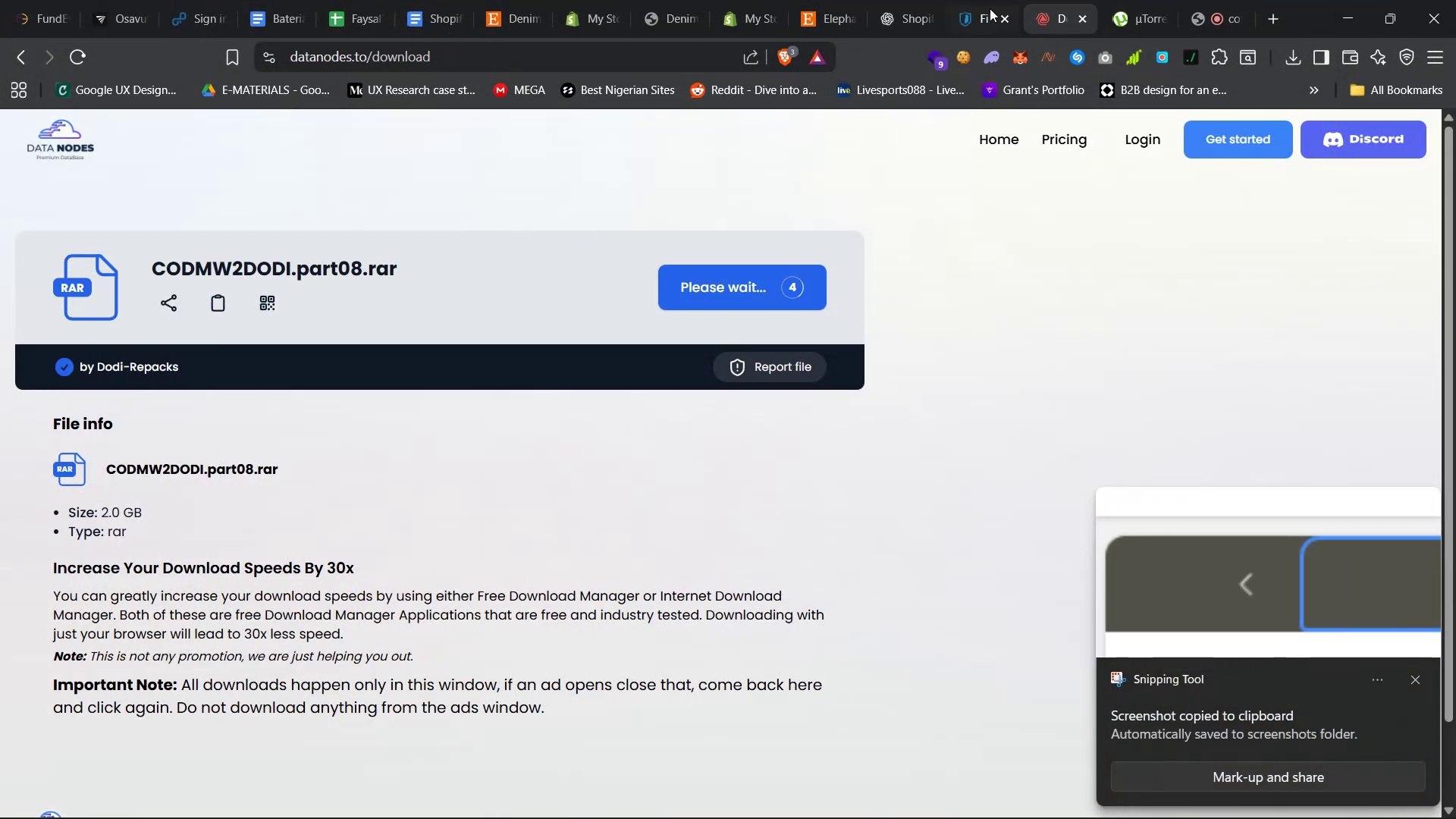 
left_click([889, 0])
 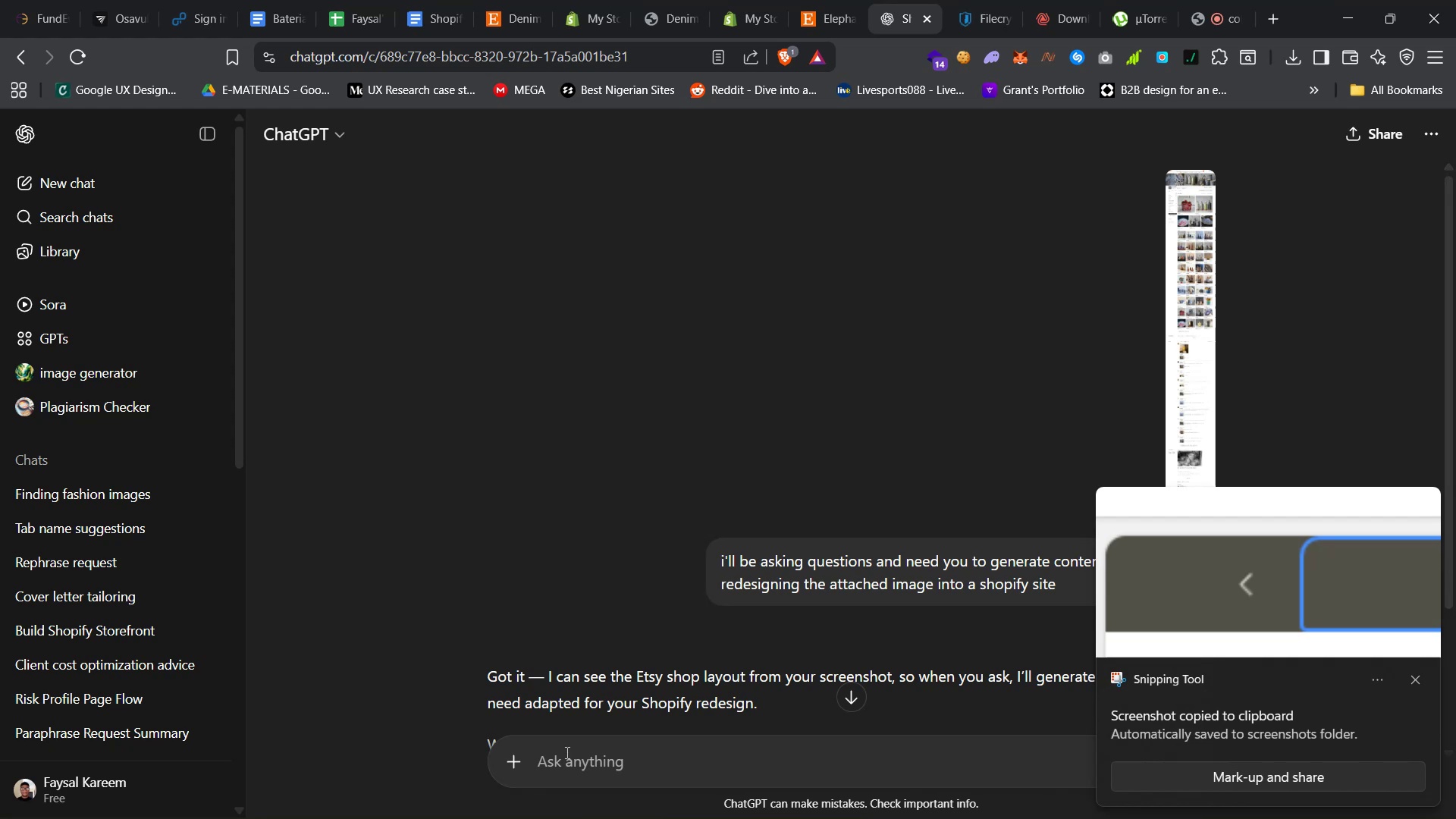 
scroll: coordinate [655, 578], scroll_direction: down, amount: 2.0
 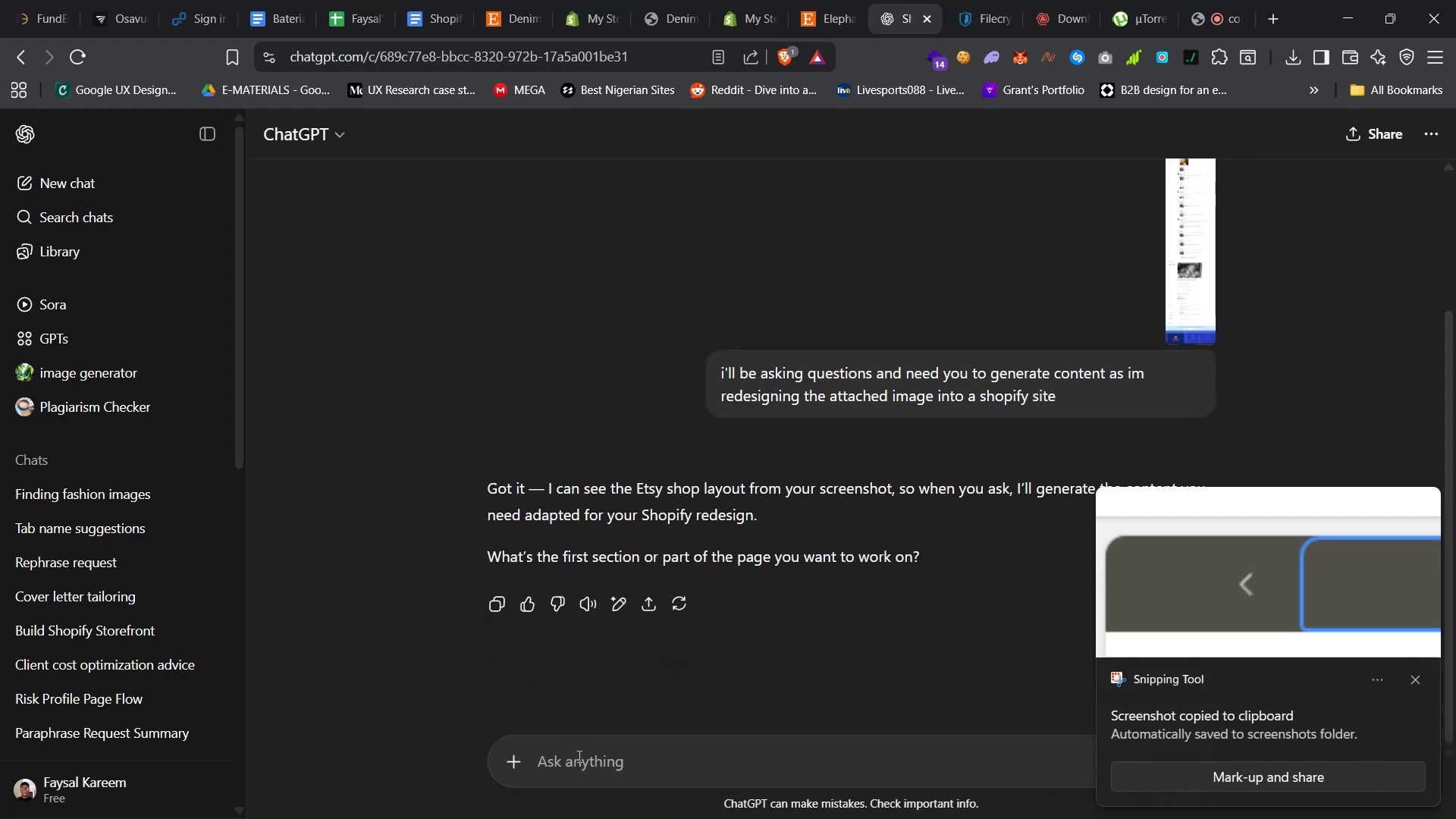 
left_click([614, 777])
 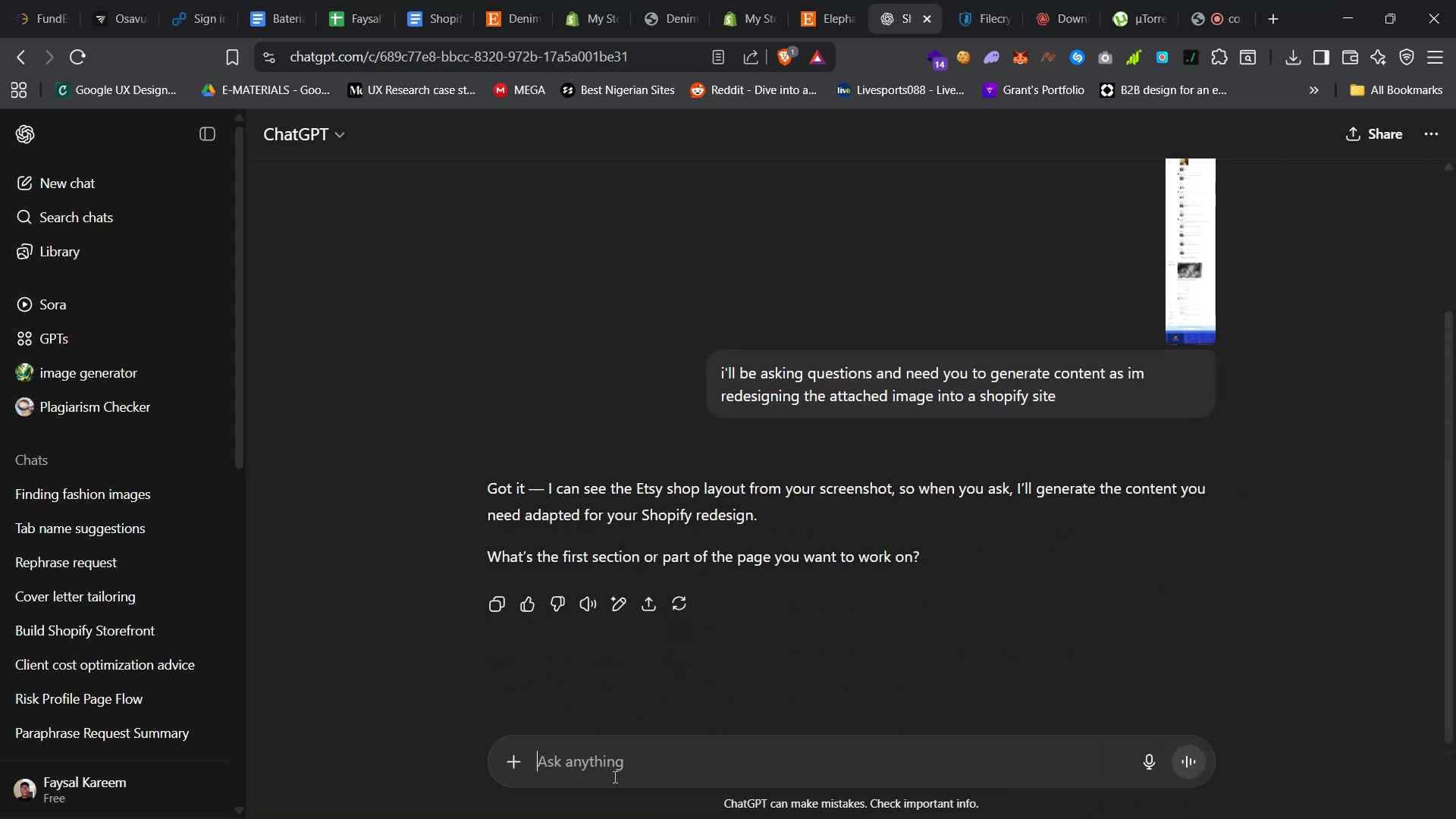 
type(need content for the ano)
key(Backspace)
type(nouncement parts;)
 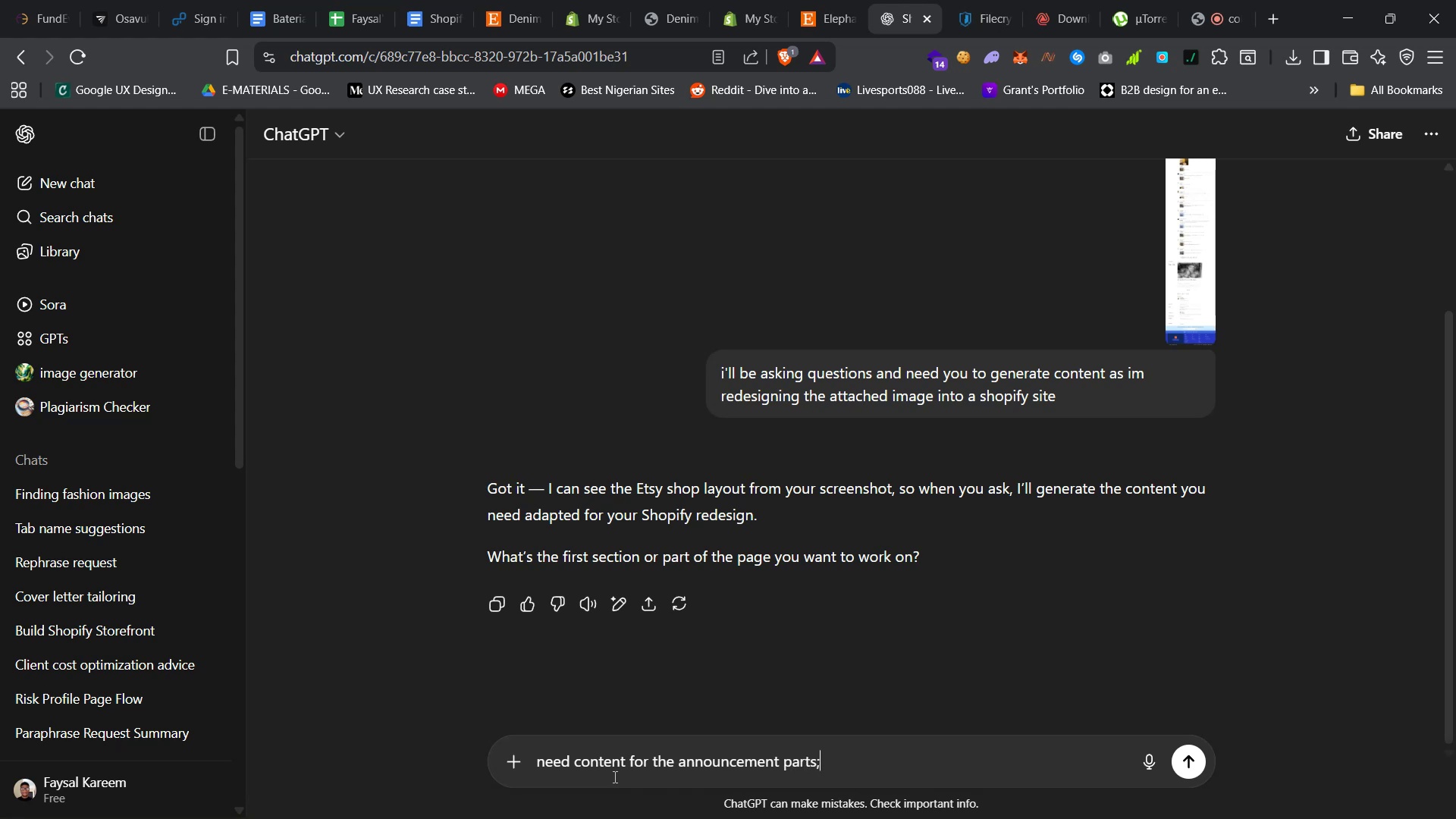 
key(Shift+Enter)
 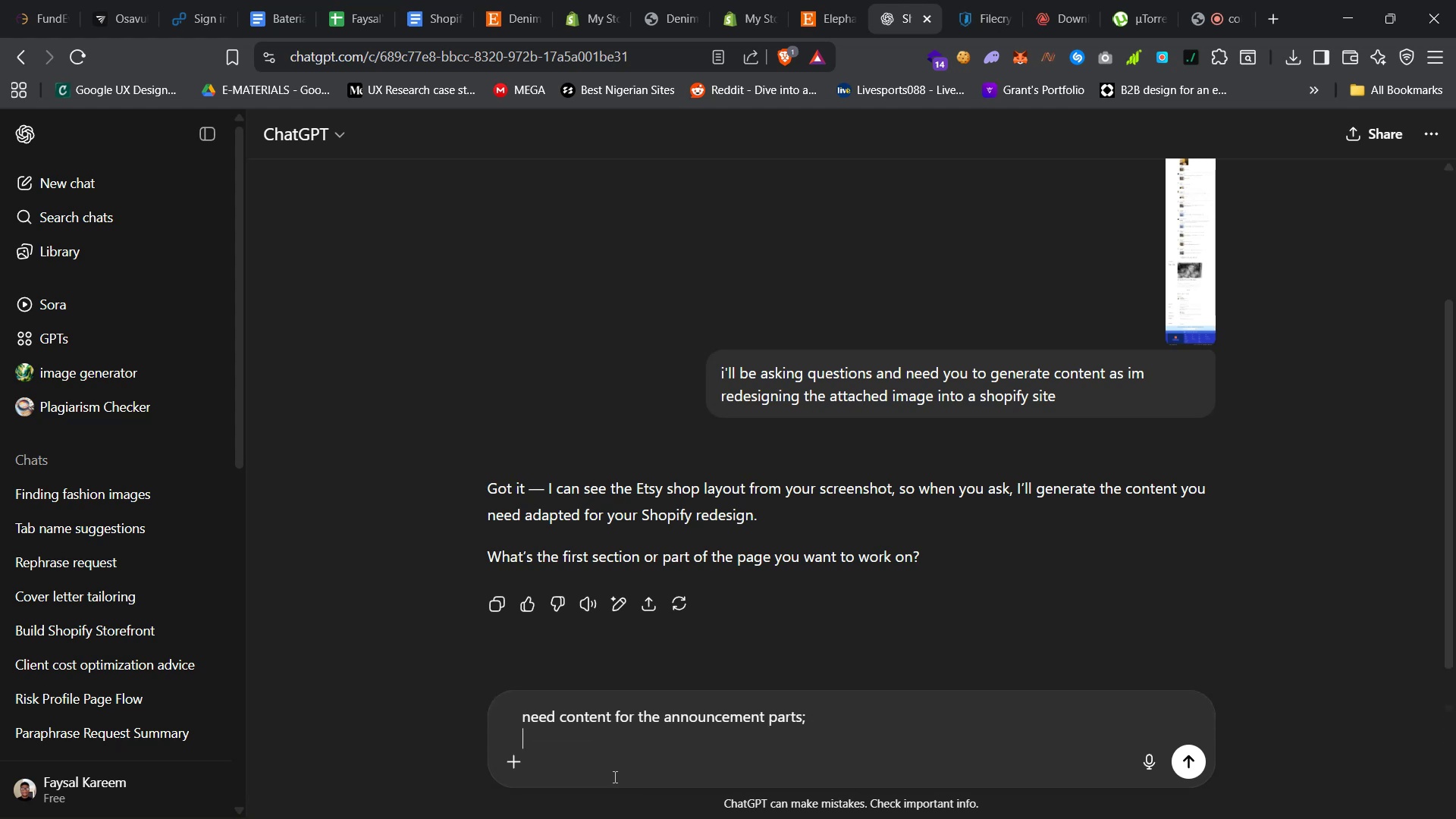 
key(Shift+Enter)
 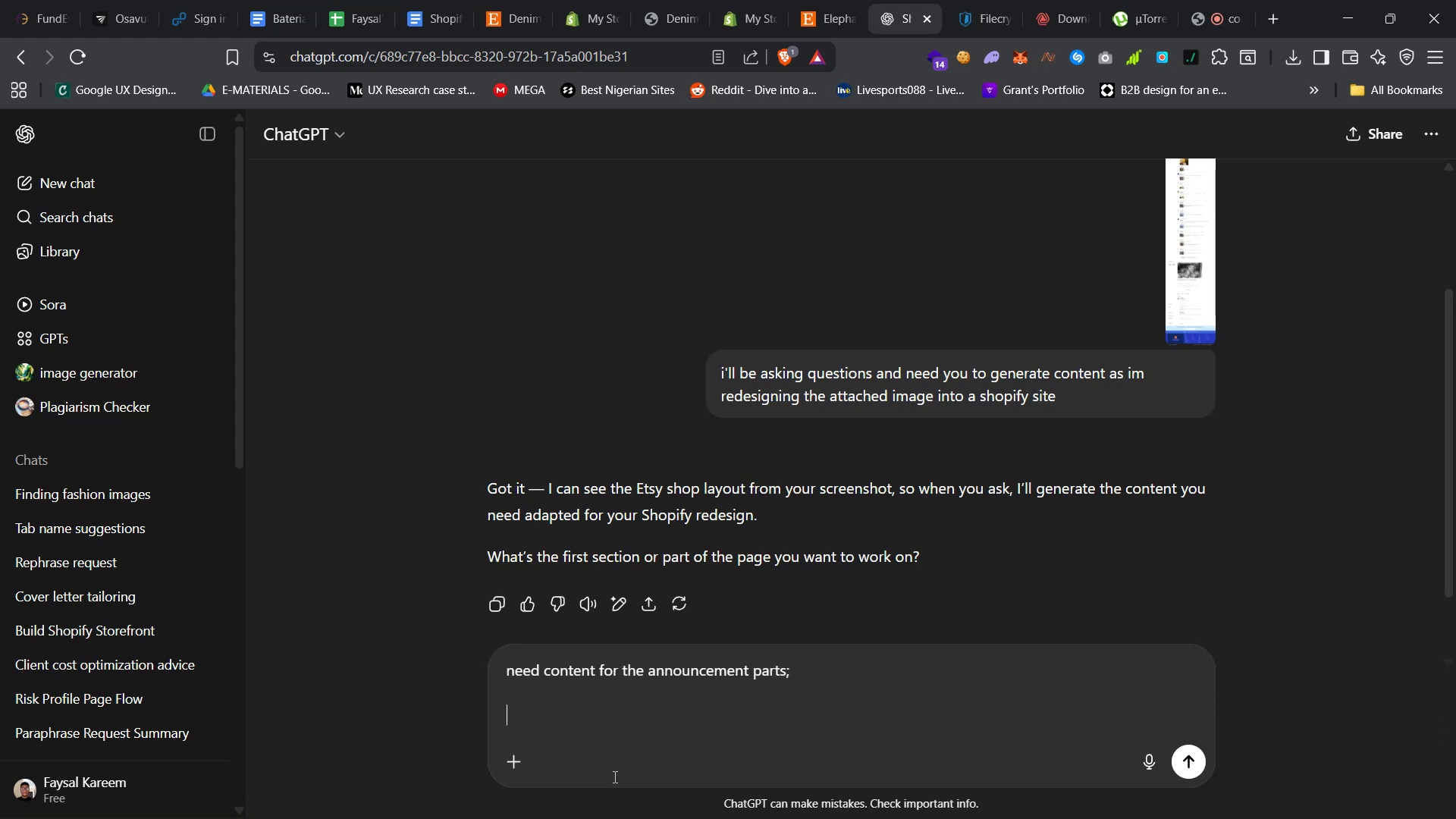 
key(Control+V)
 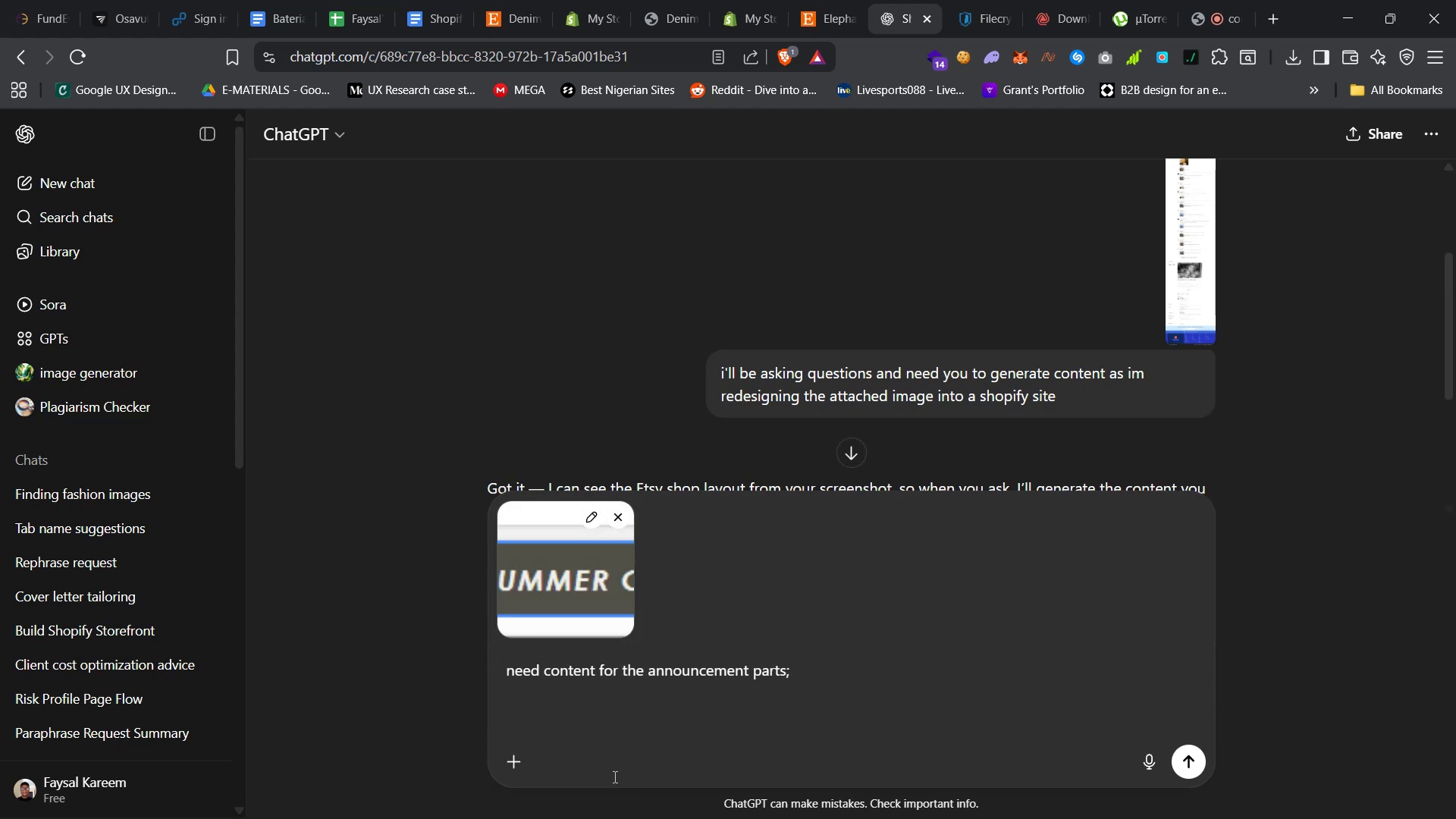 
key(Enter)
 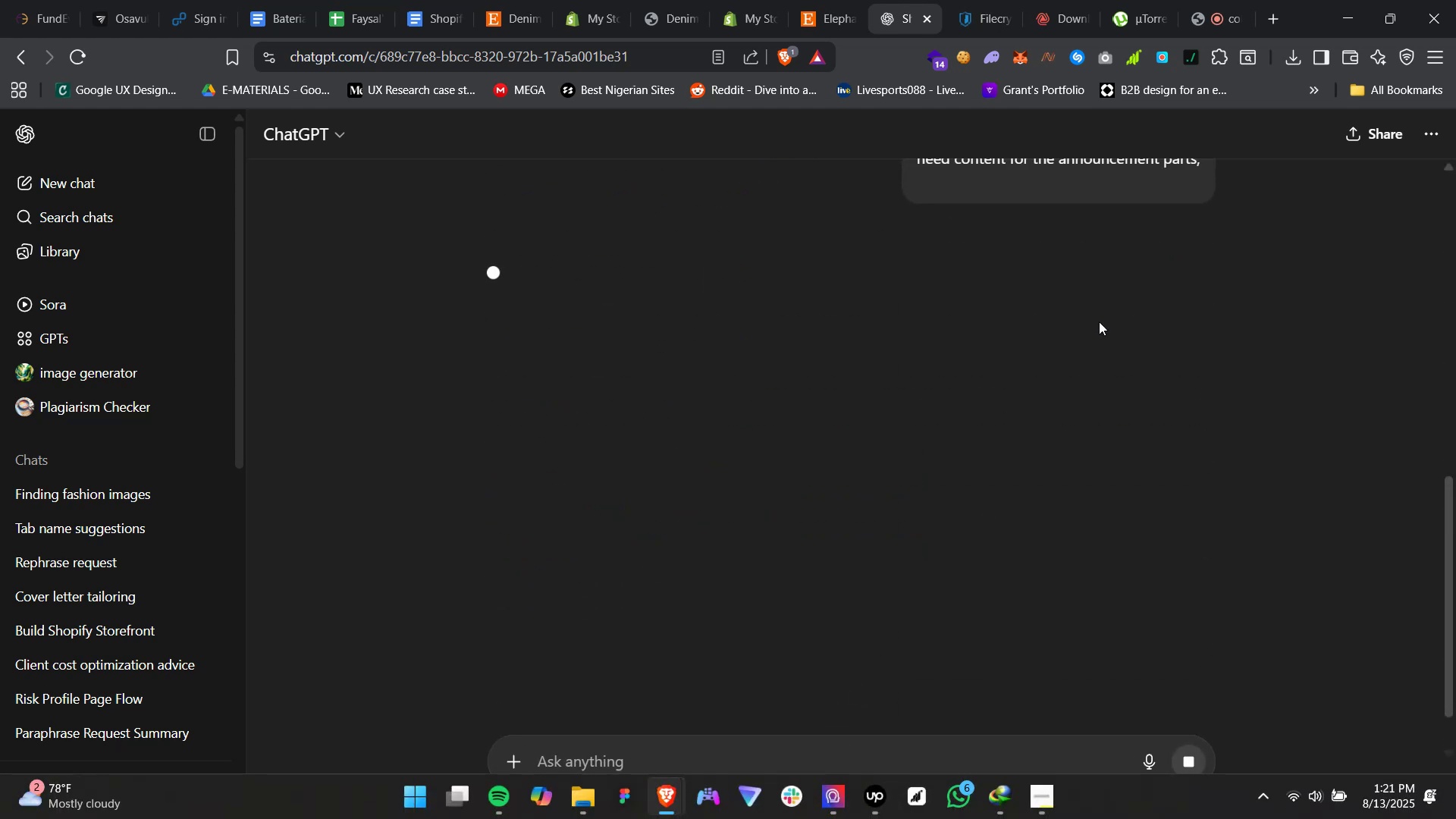 
left_click([1059, 0])
 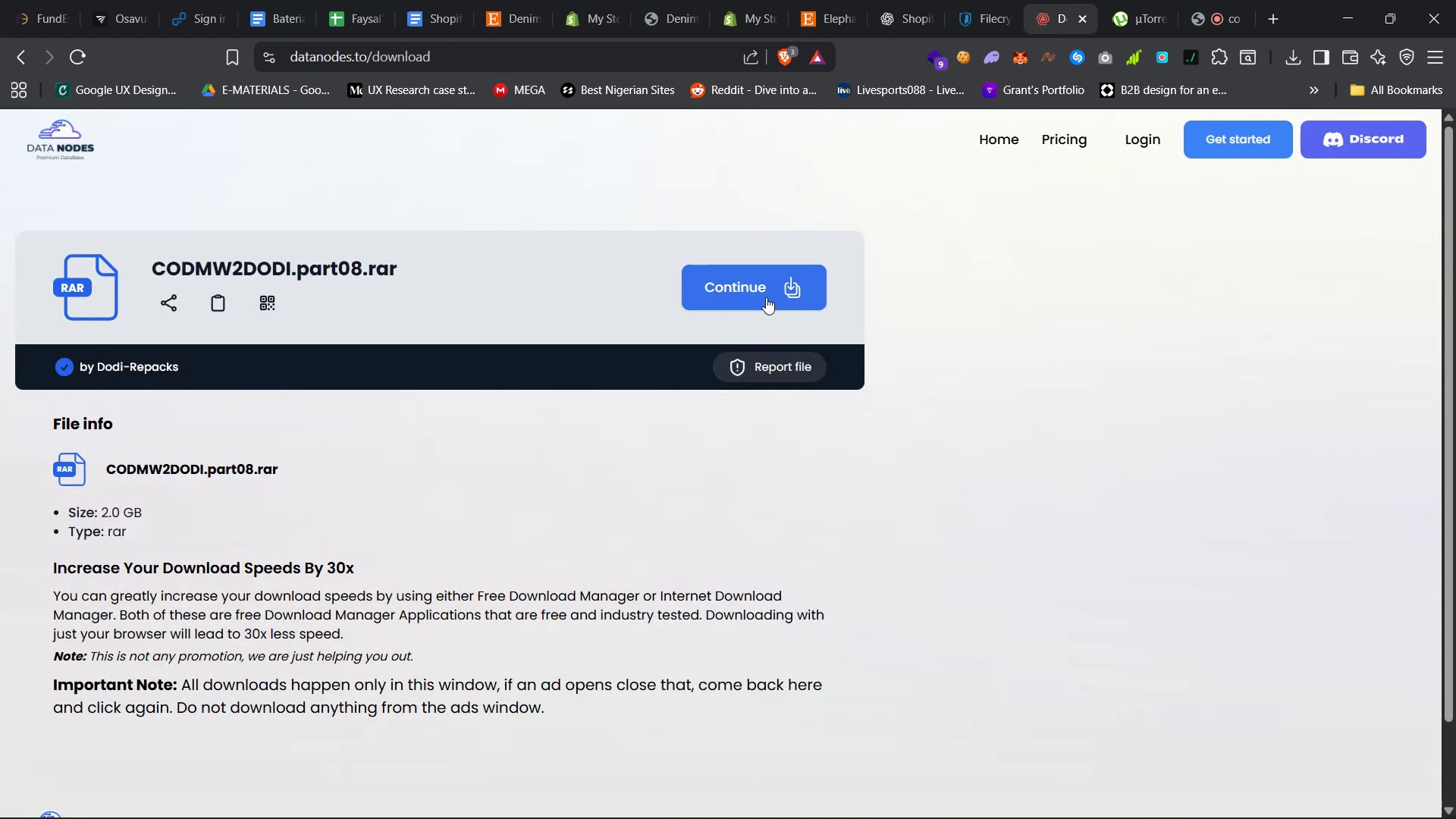 
left_click([758, 288])
 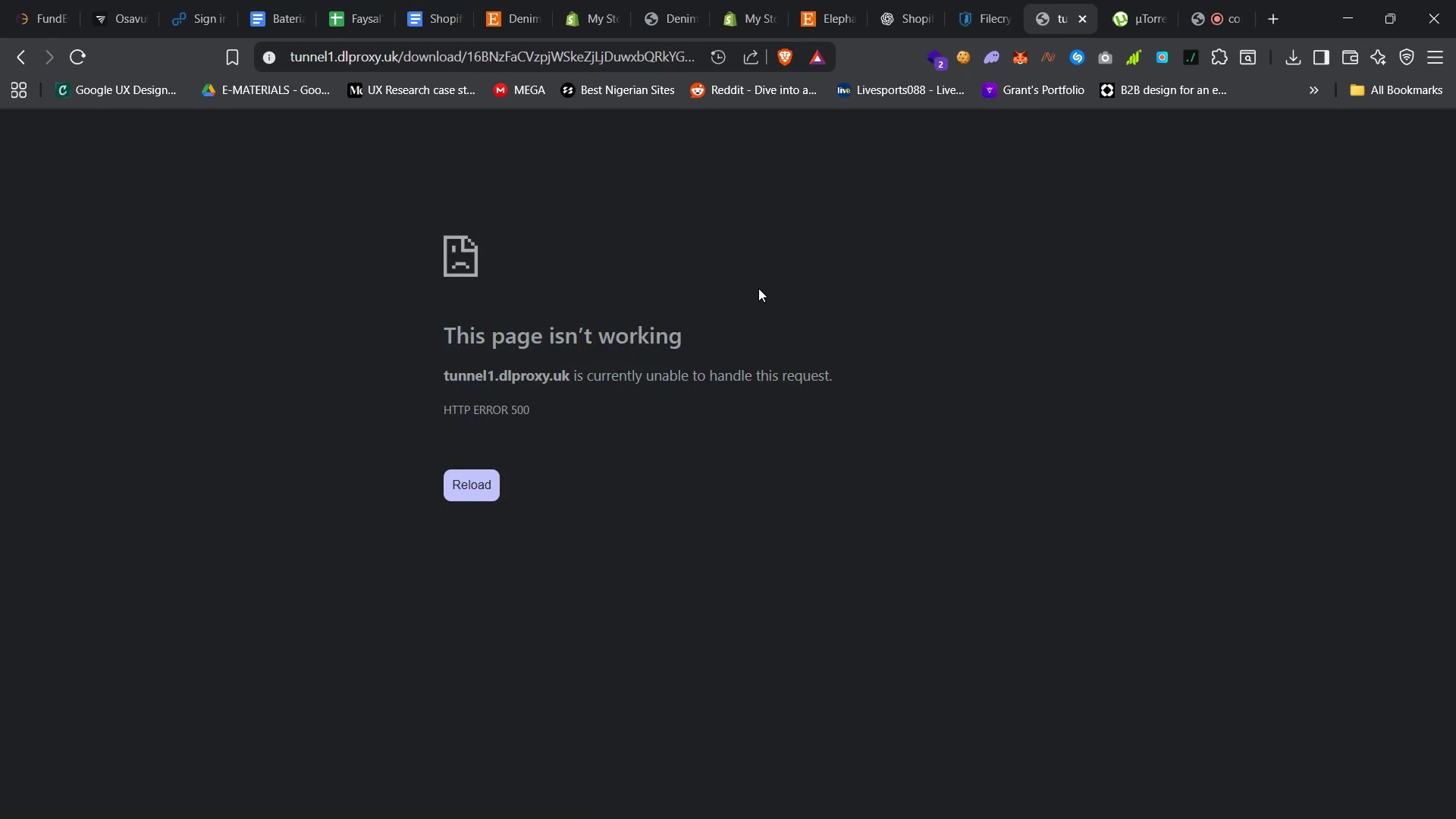 
left_click([967, 0])
 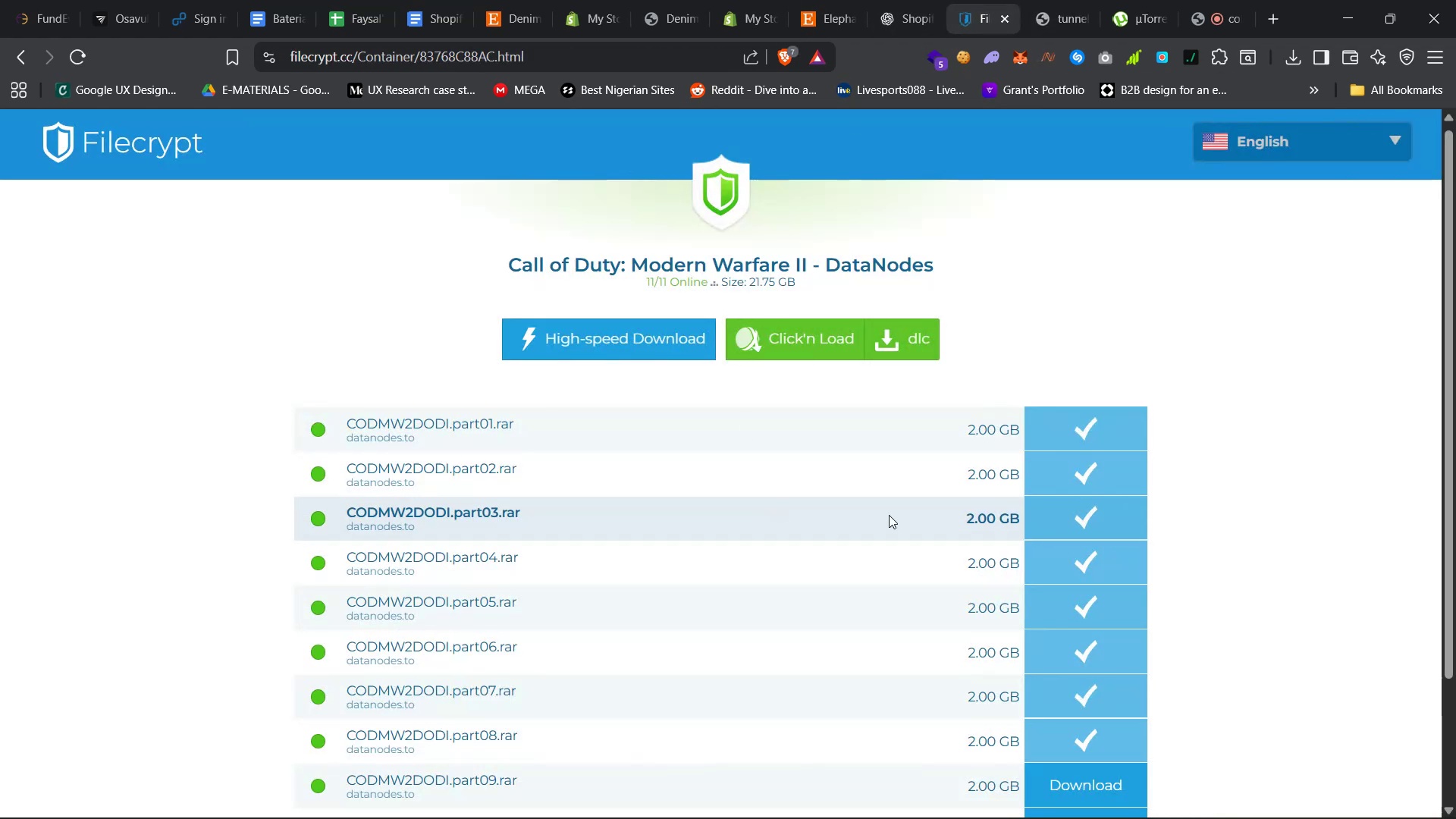 
scroll: coordinate [931, 506], scroll_direction: down, amount: 24.0
 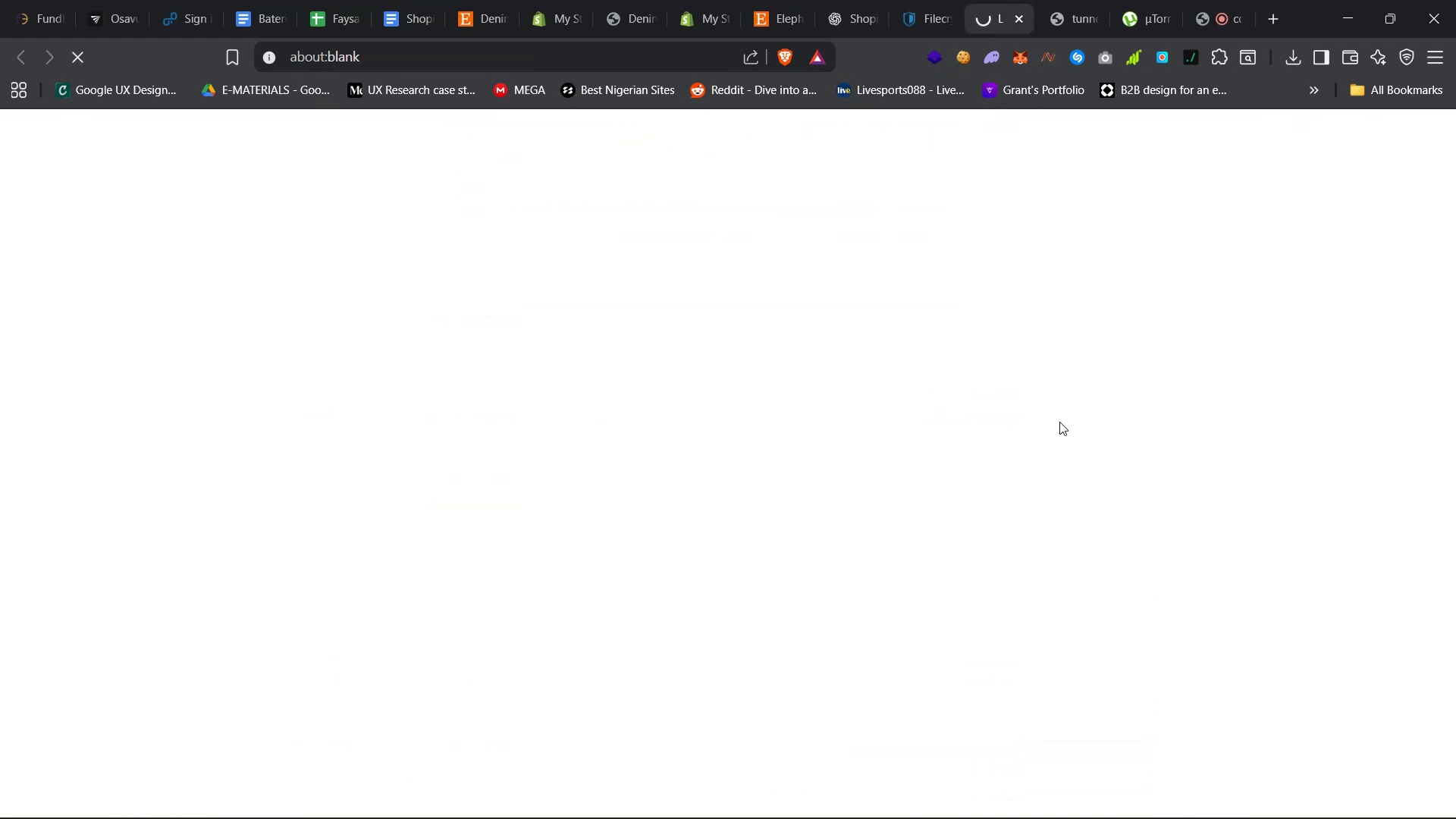 
left_click([1075, 0])
 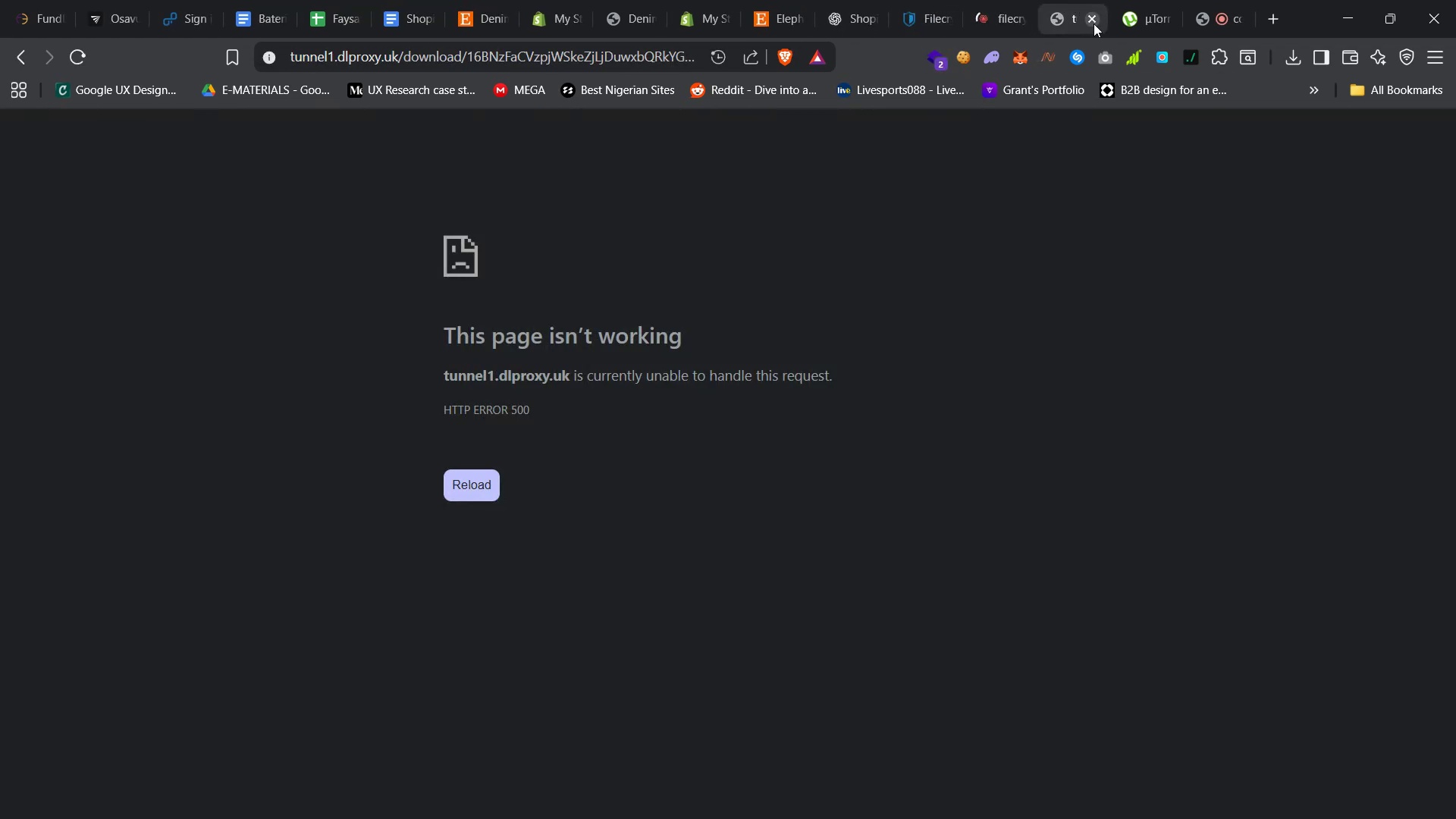 
left_click([1094, 17])
 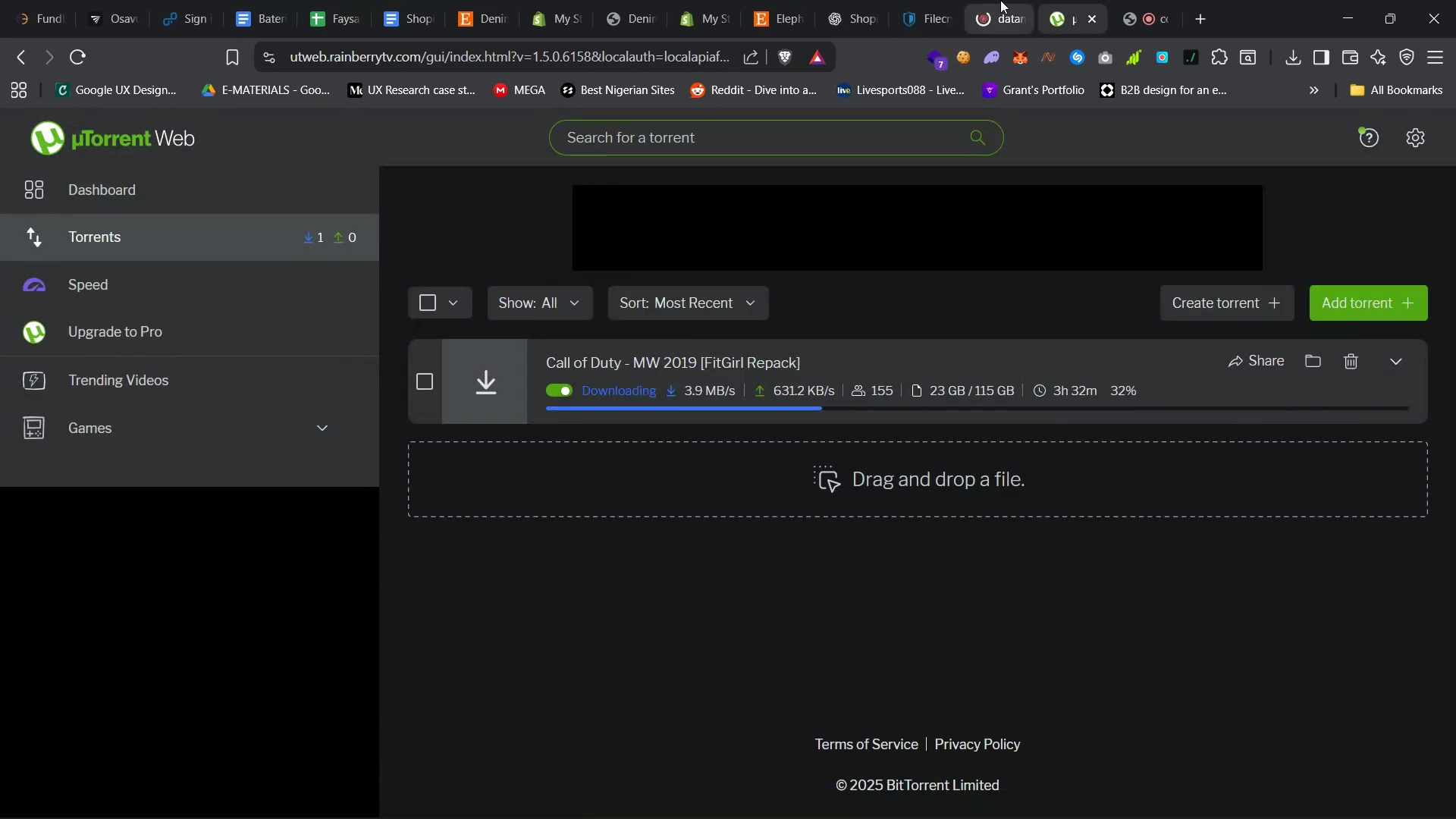 
left_click([997, 0])
 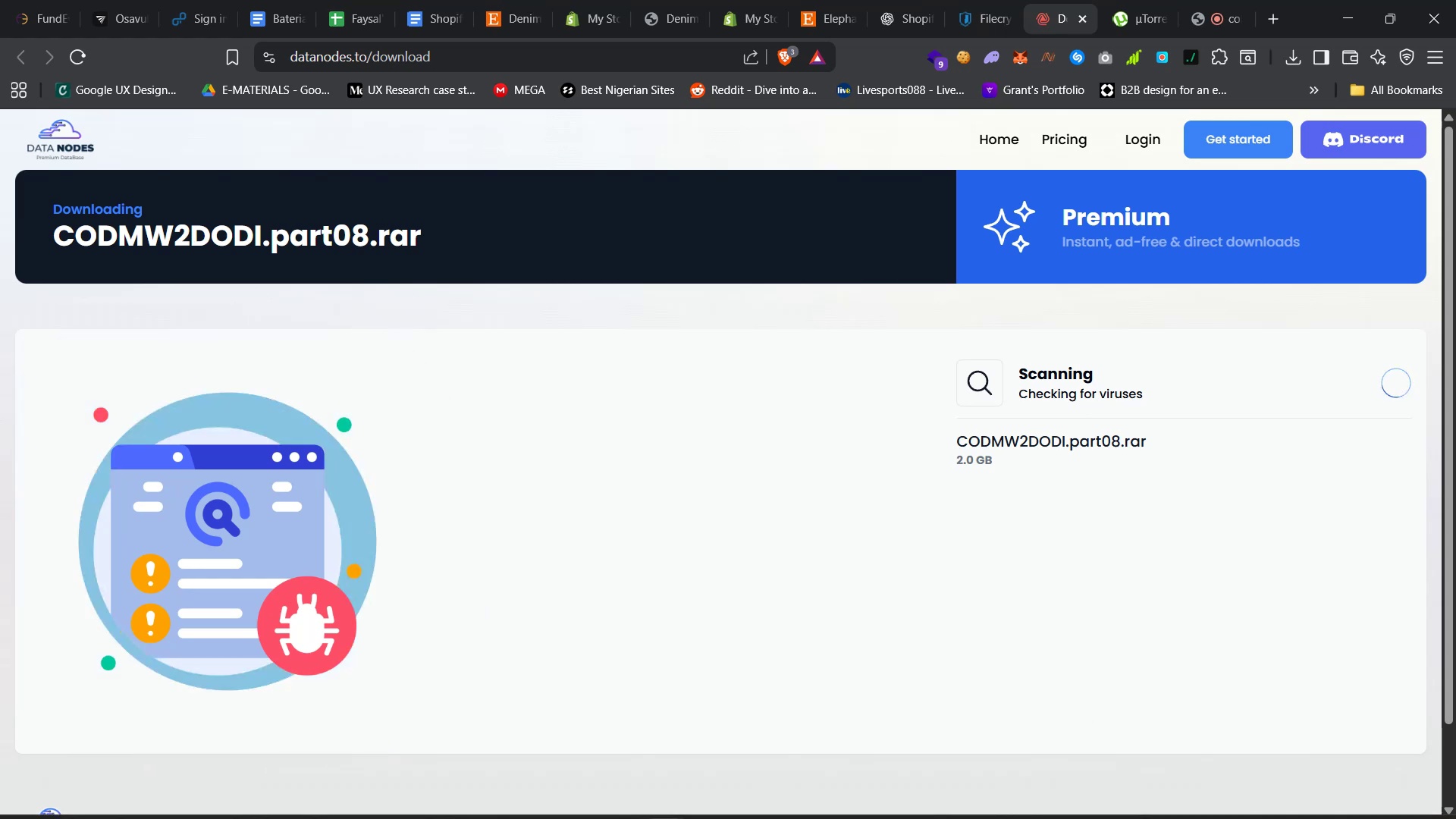 
wait(5.15)
 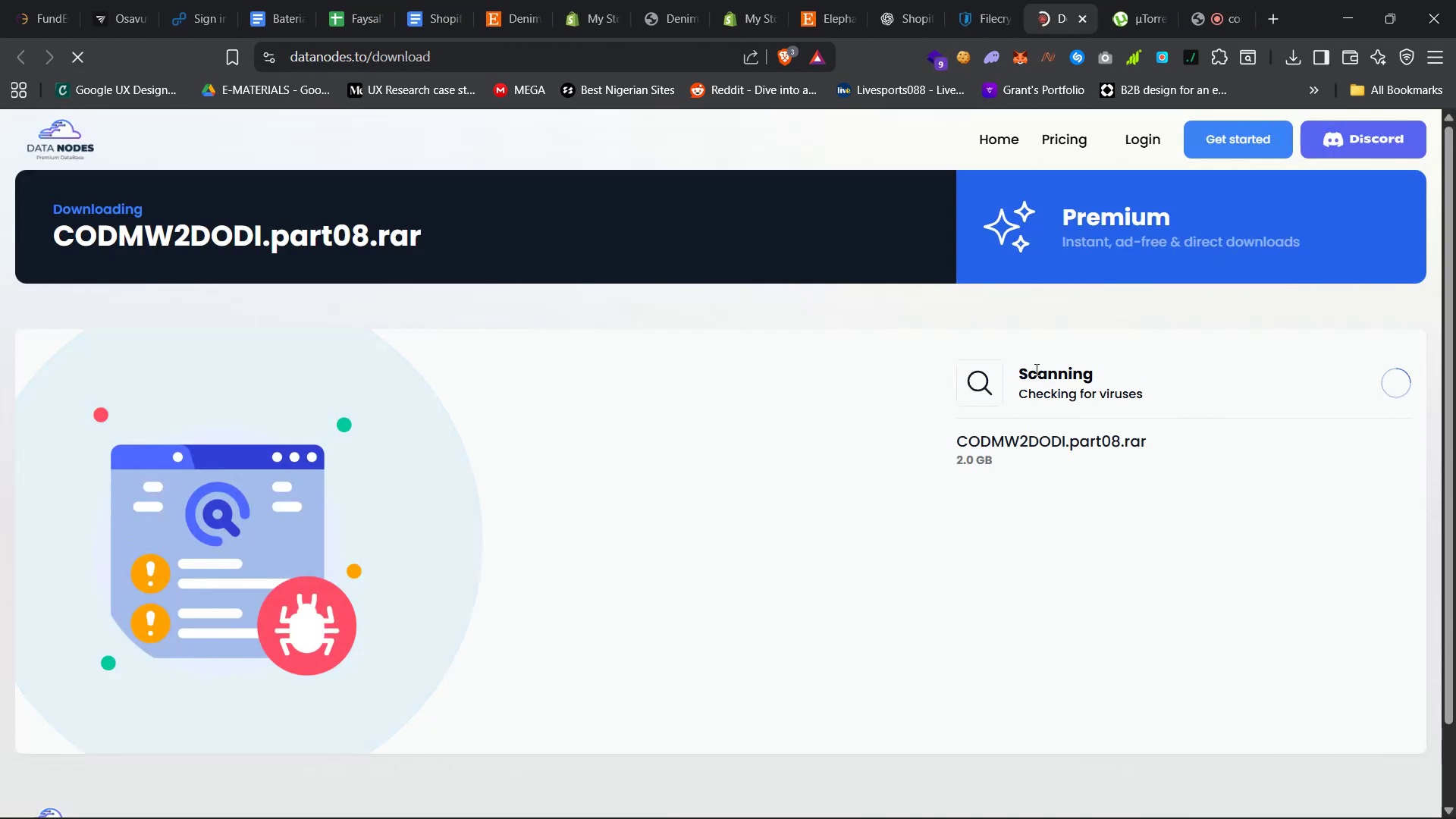 
left_click([1060, 792])
 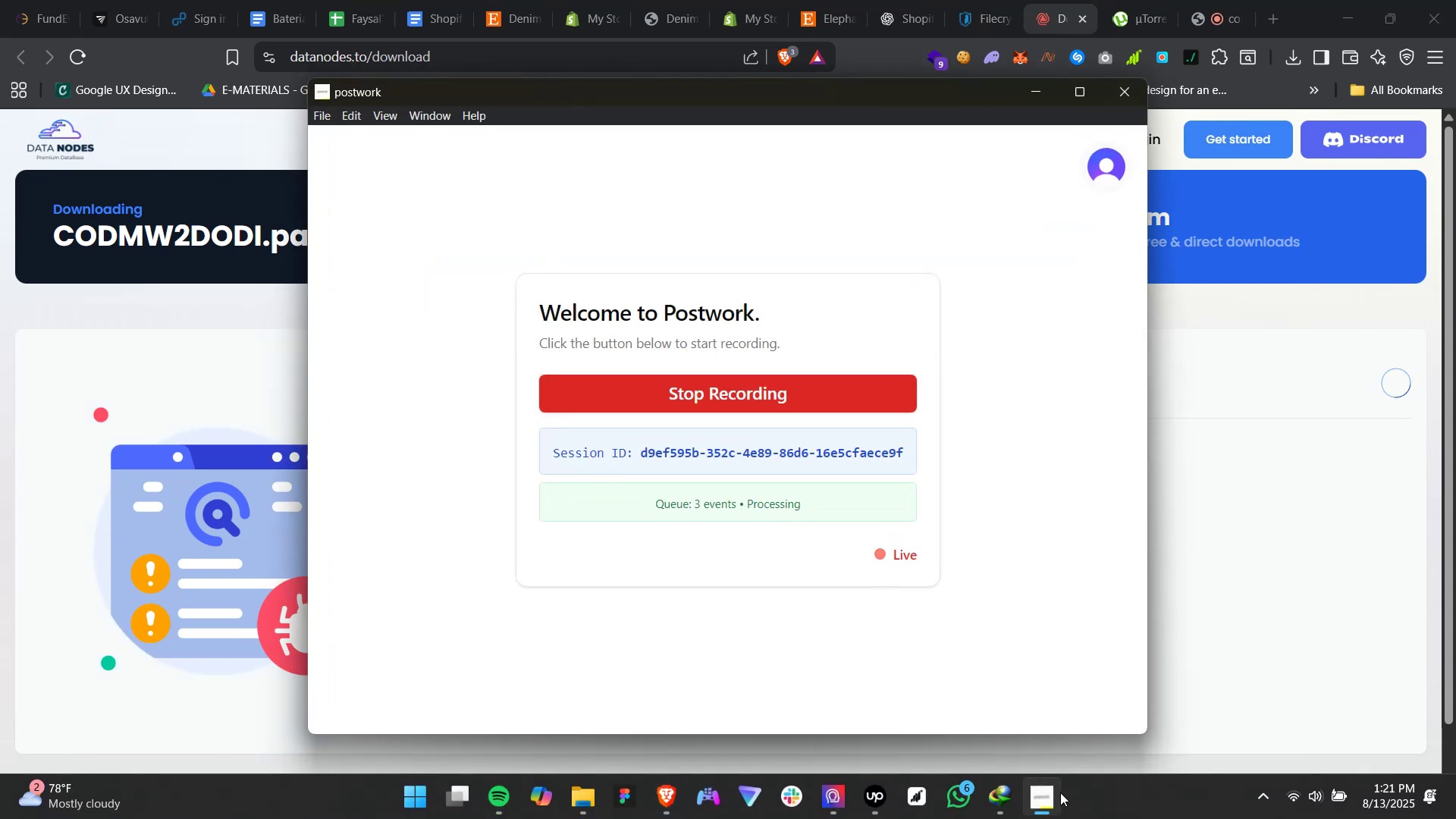 
left_click([1060, 792])
 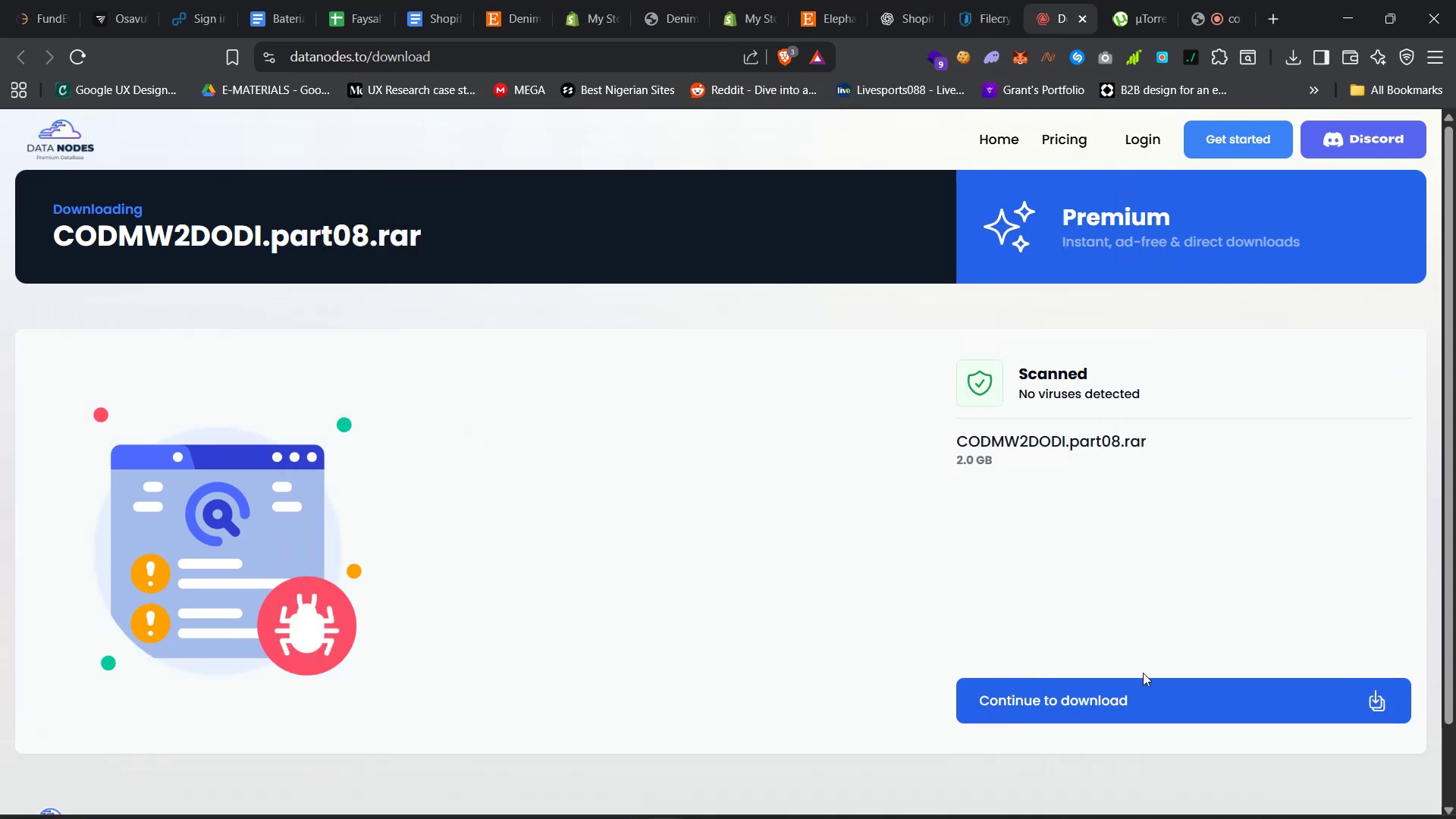 
left_click([1144, 692])
 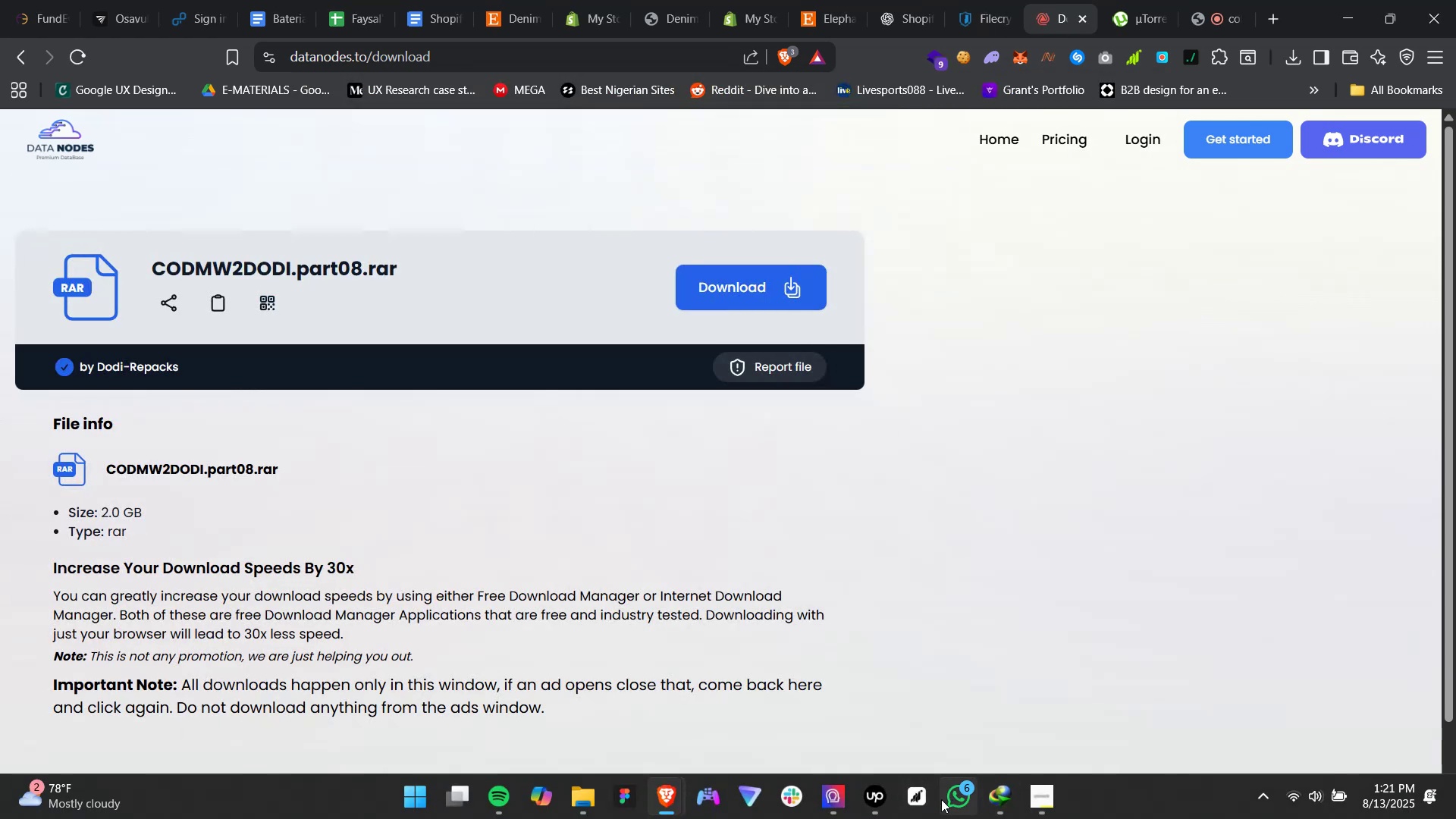 
left_click([871, 804])
 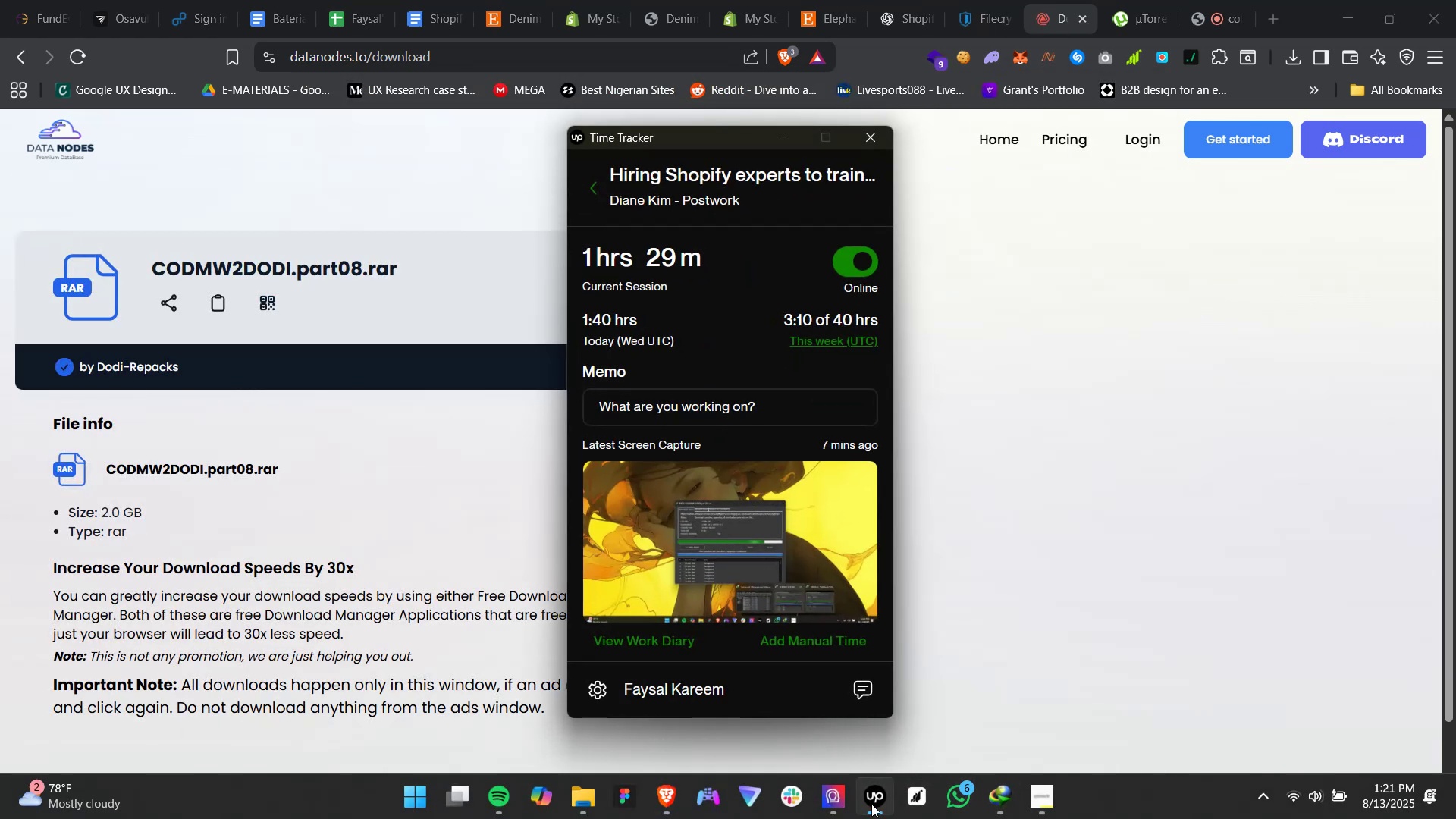 
left_click([871, 804])
 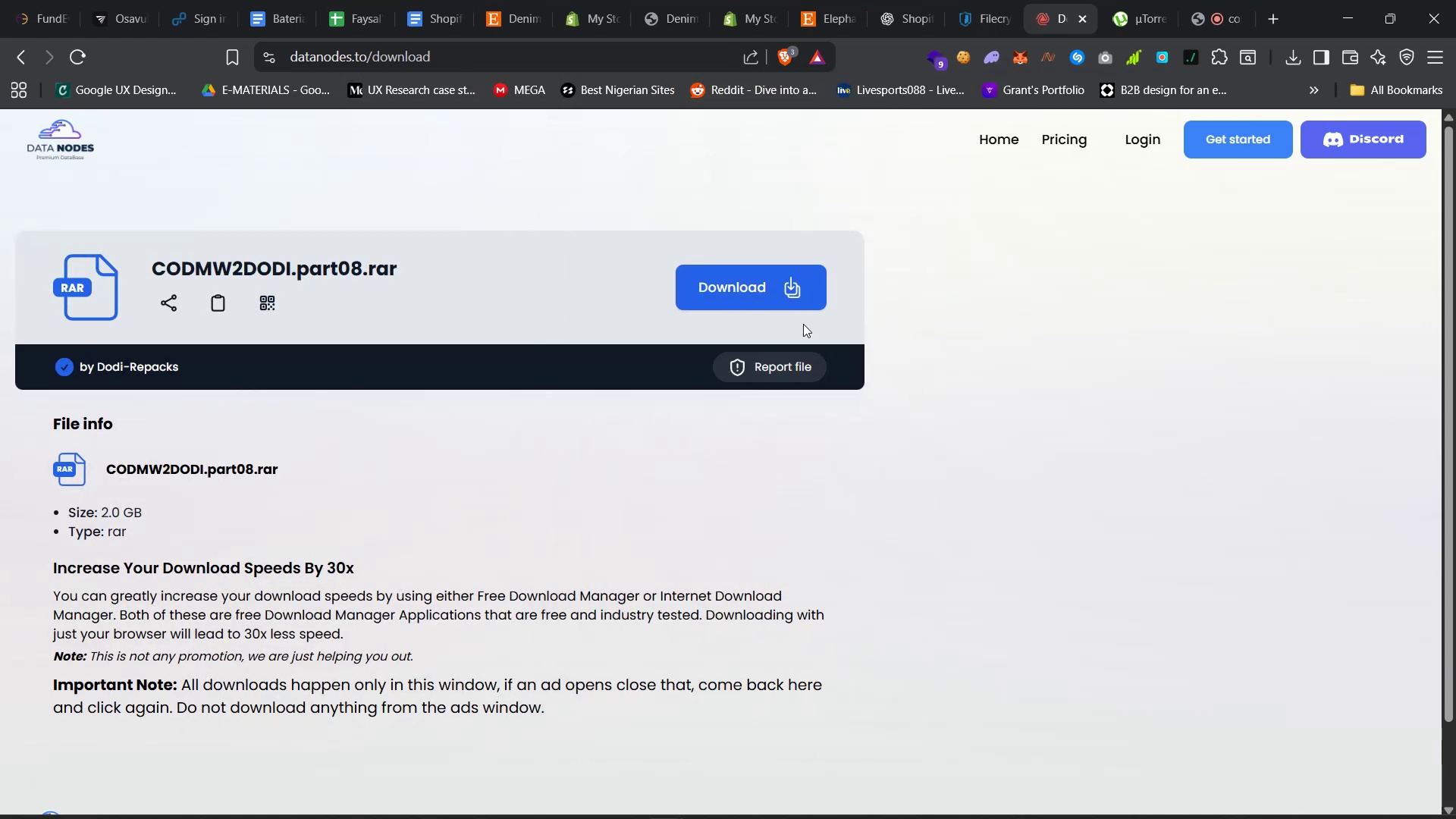 
left_click([716, 284])
 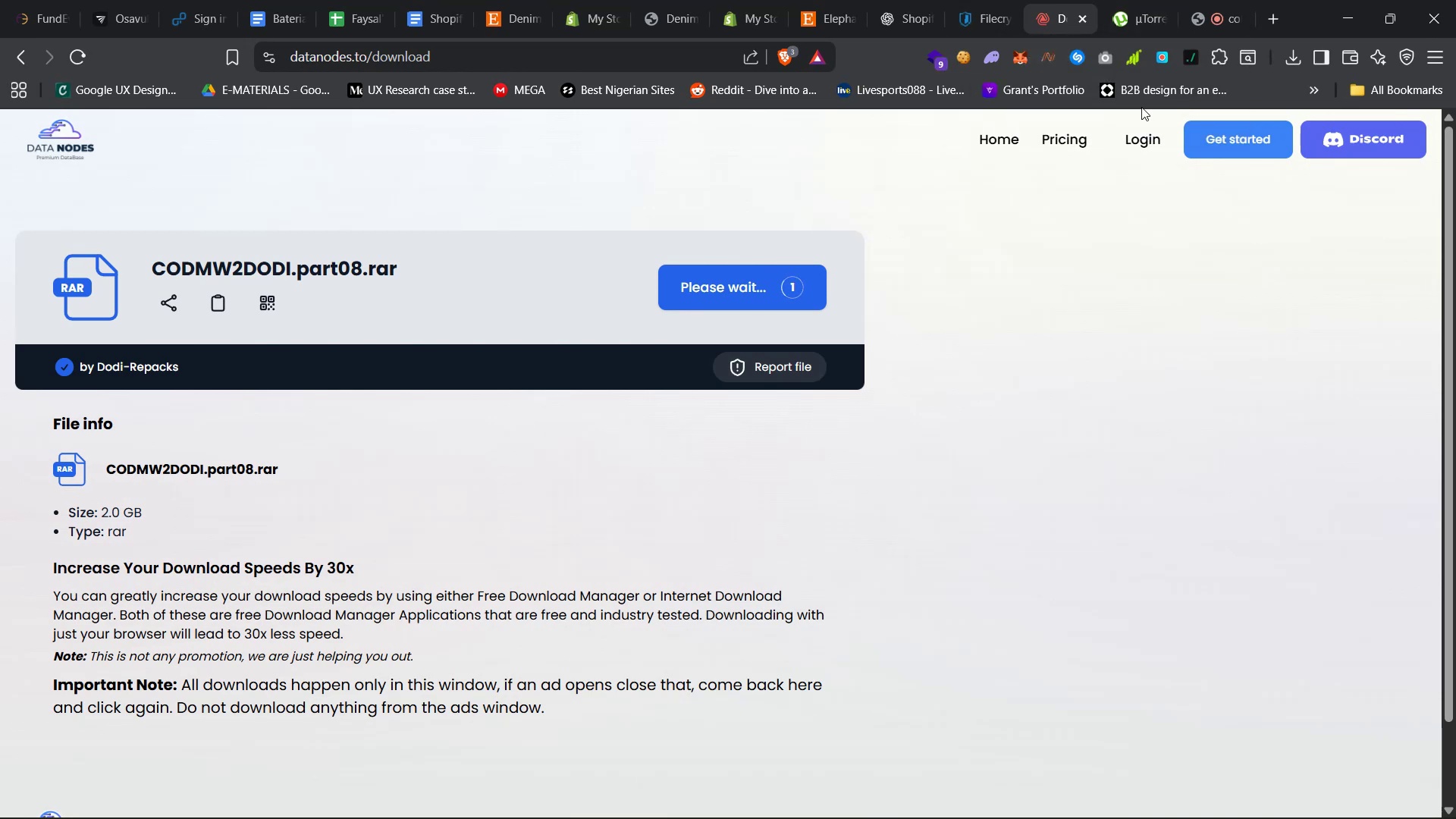 
wait(6.25)
 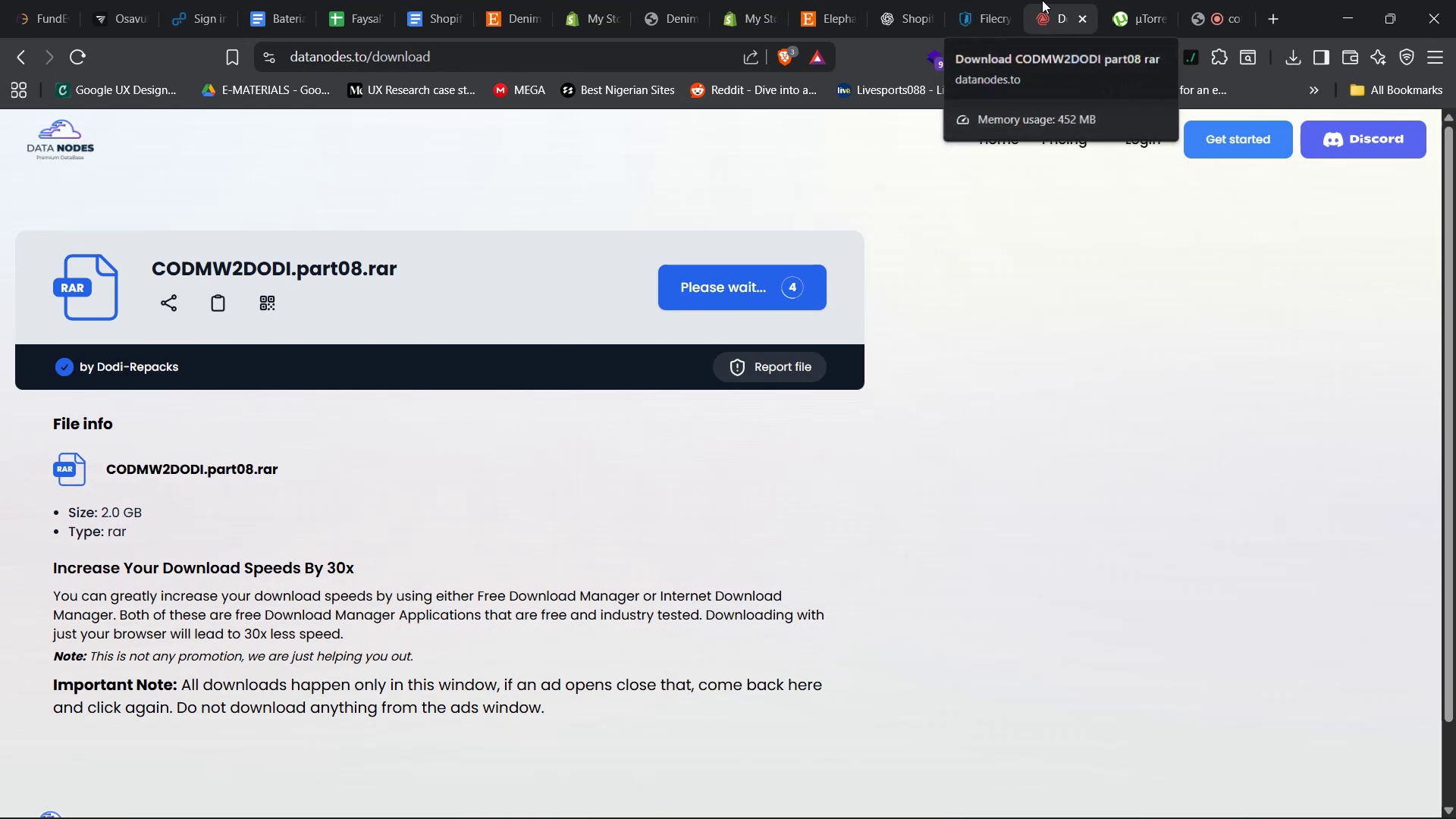 
left_click([764, 297])
 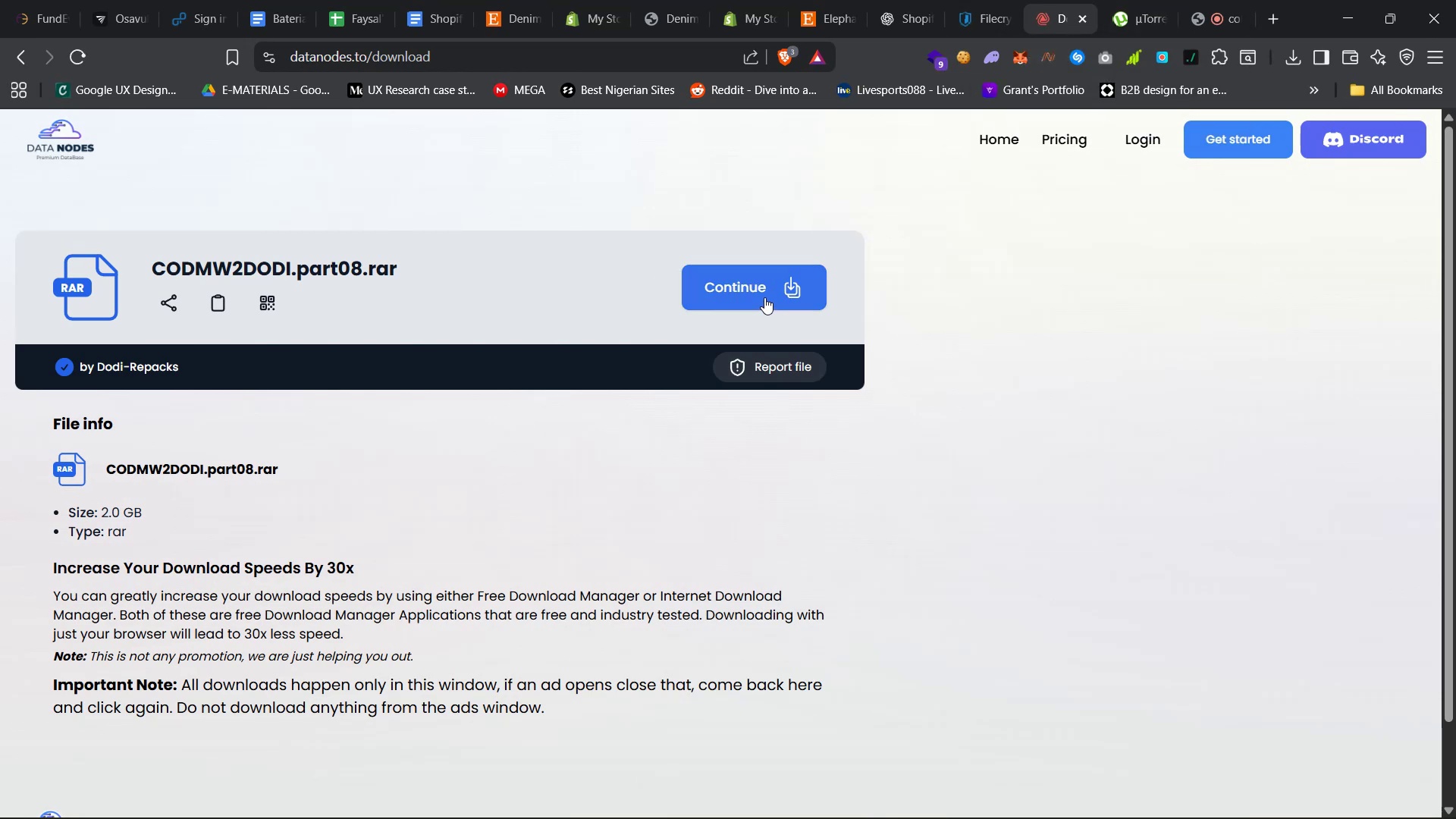 
mouse_move([716, 433])
 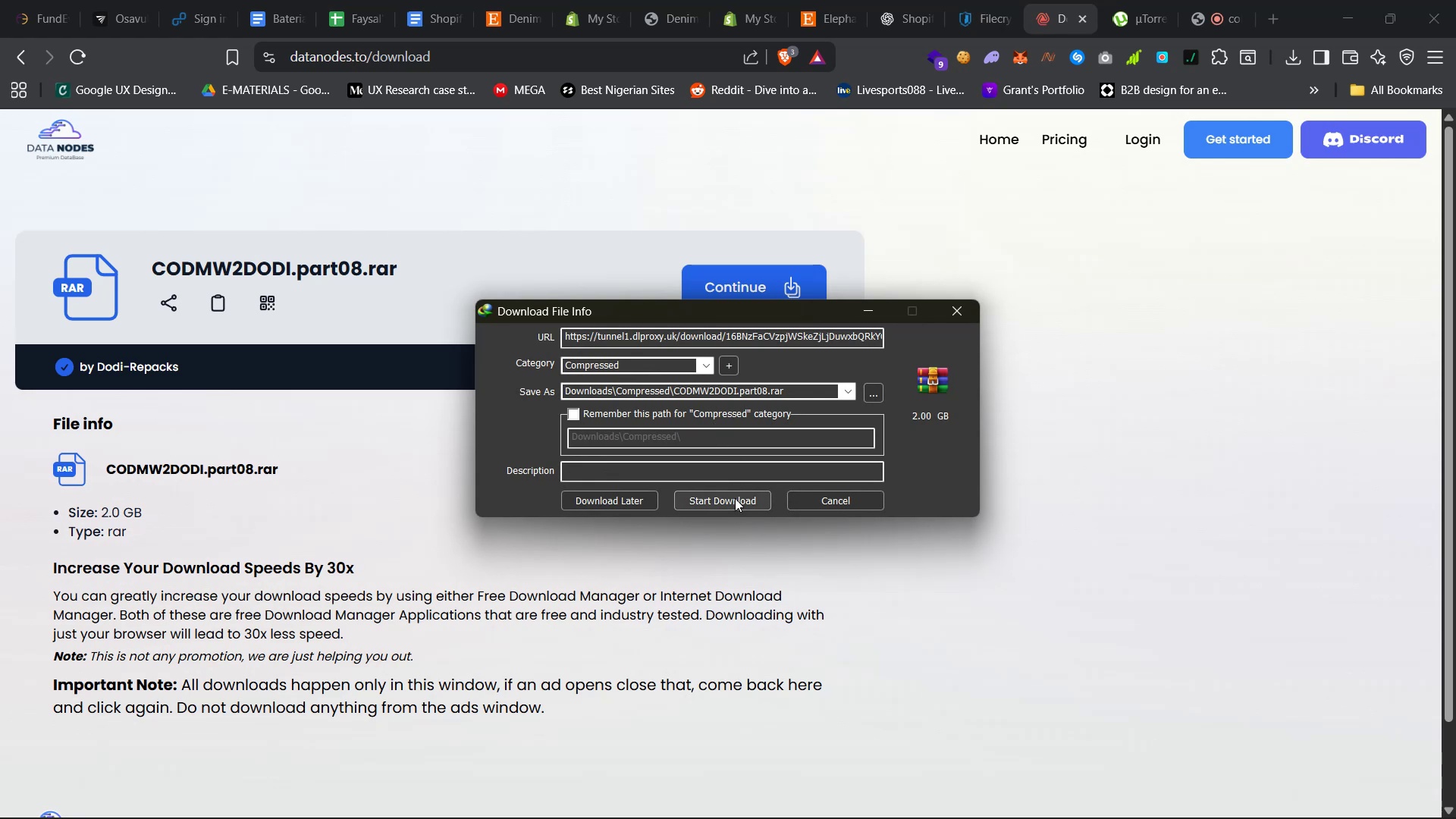 
left_click([735, 498])
 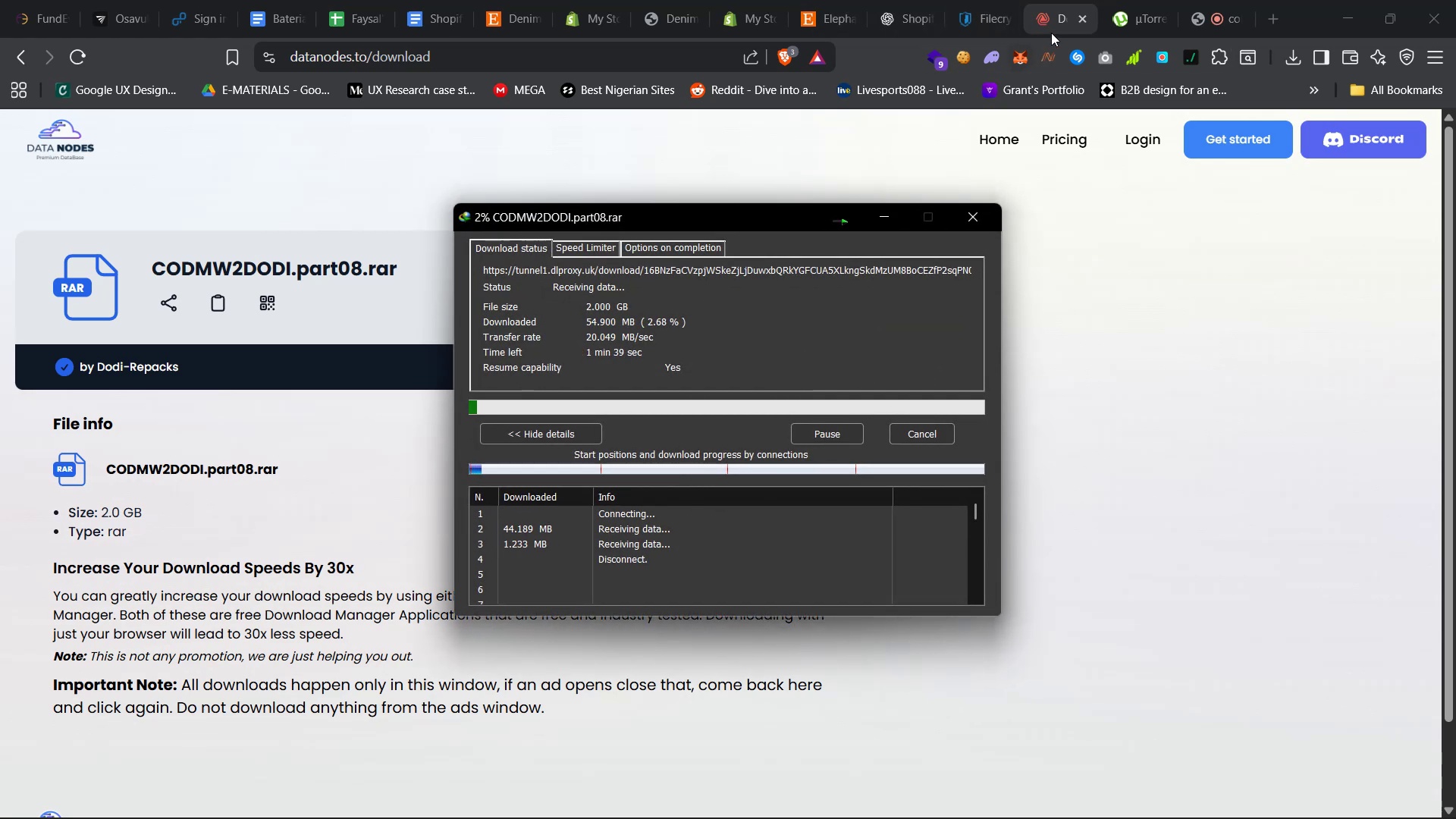 
left_click([1081, 17])
 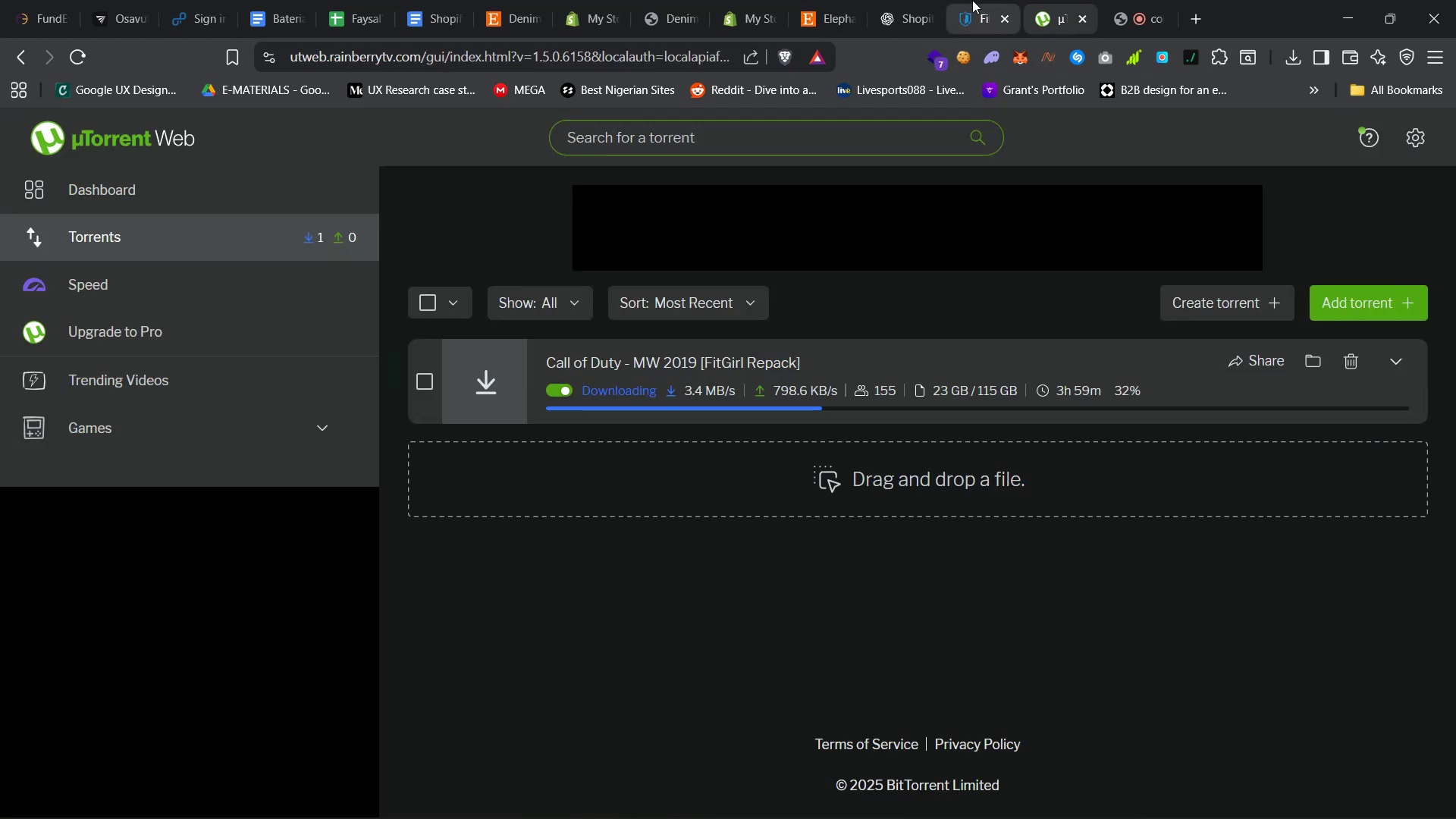 
left_click([969, 0])
 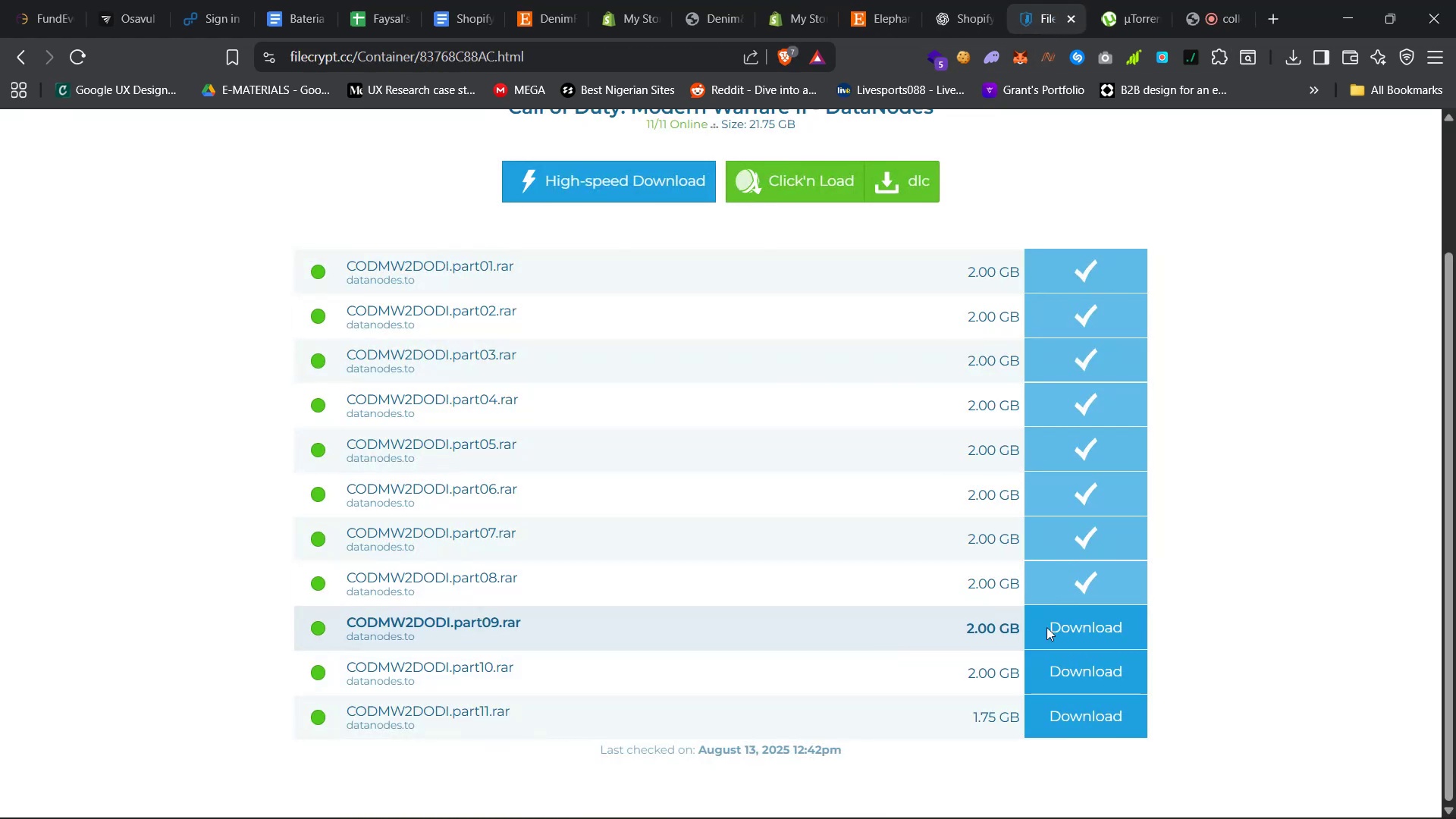 
left_click([1088, 623])
 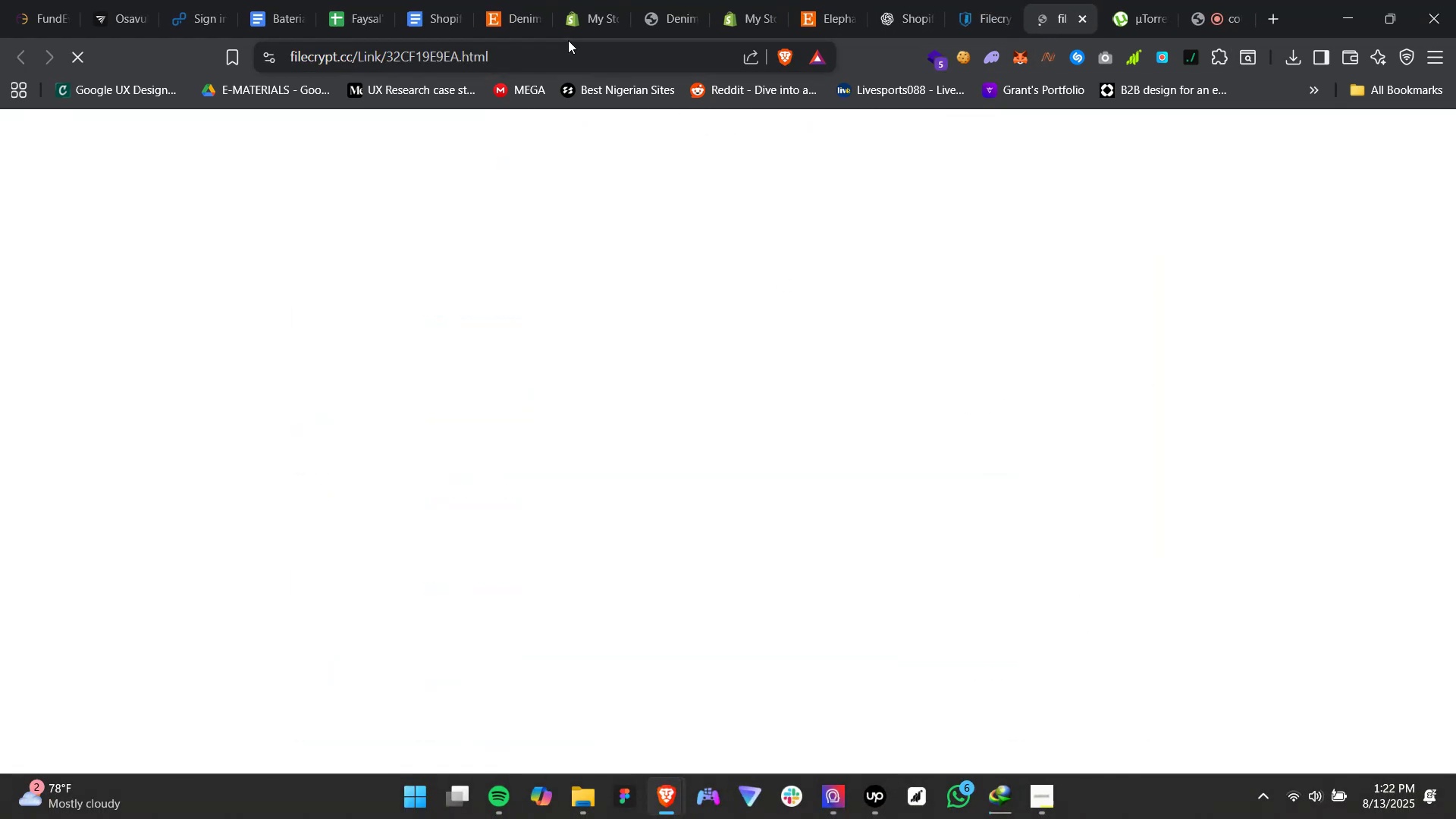 
left_click([497, 0])
 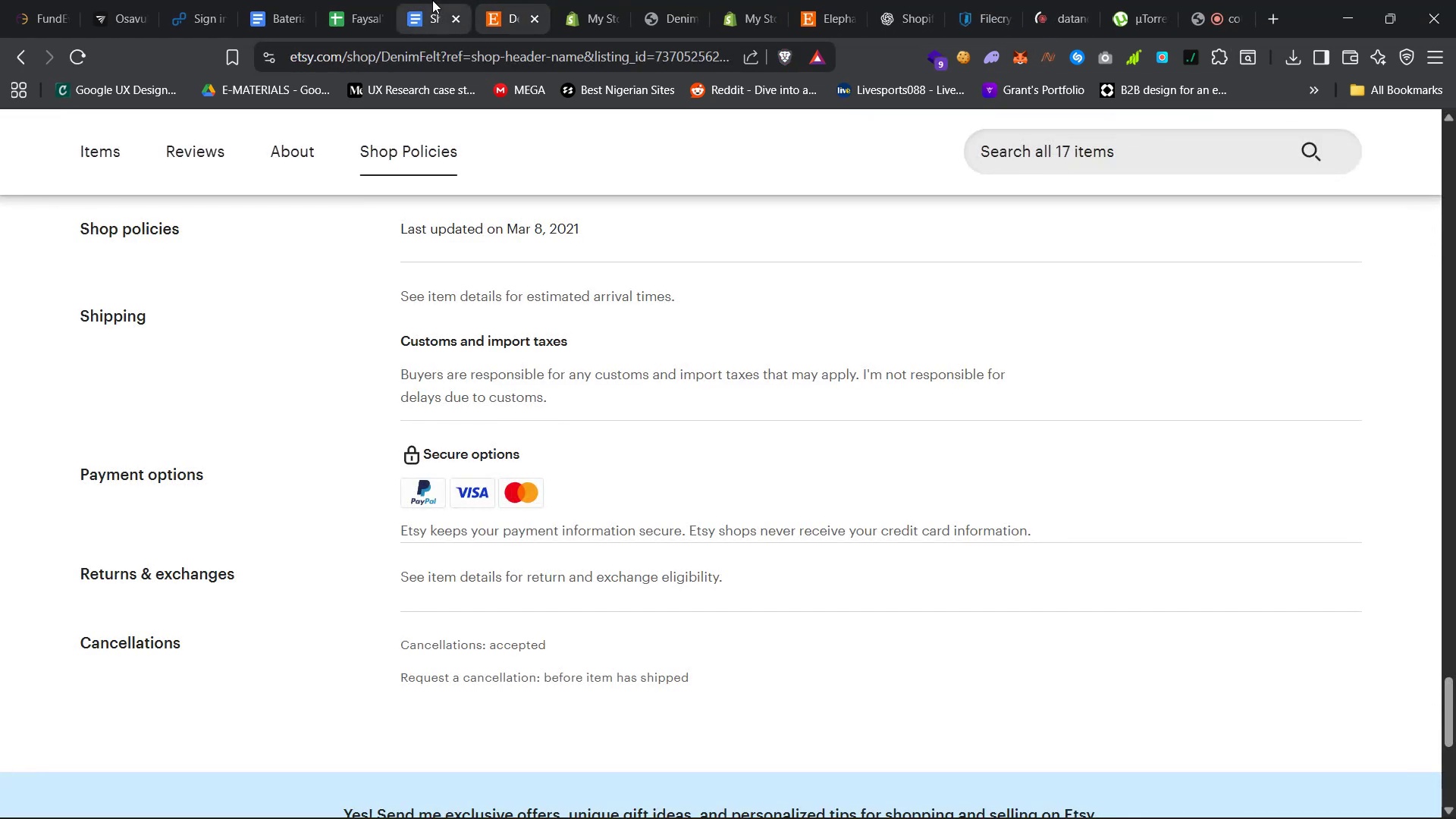 
left_click([433, 0])
 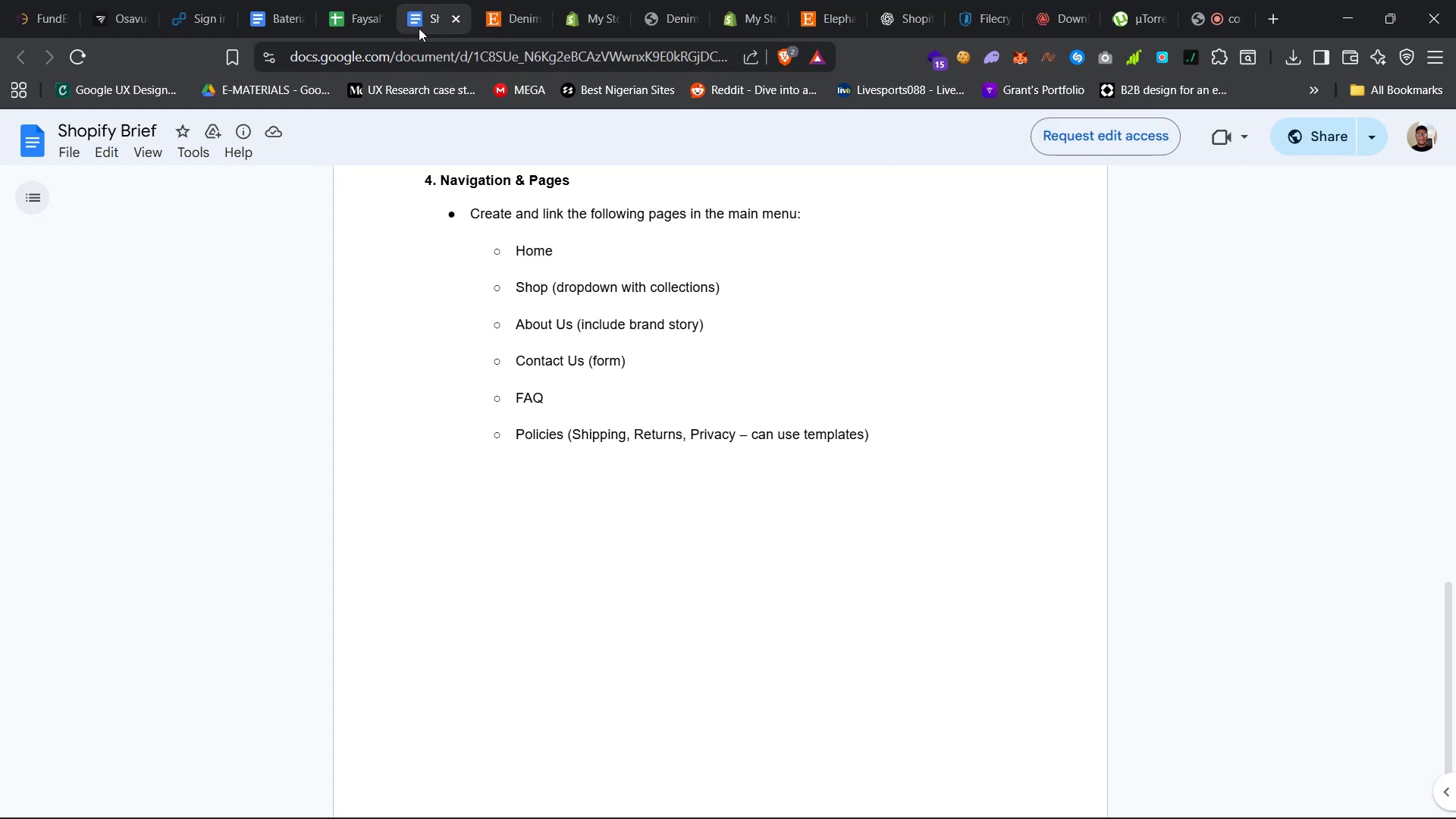 
wait(5.15)
 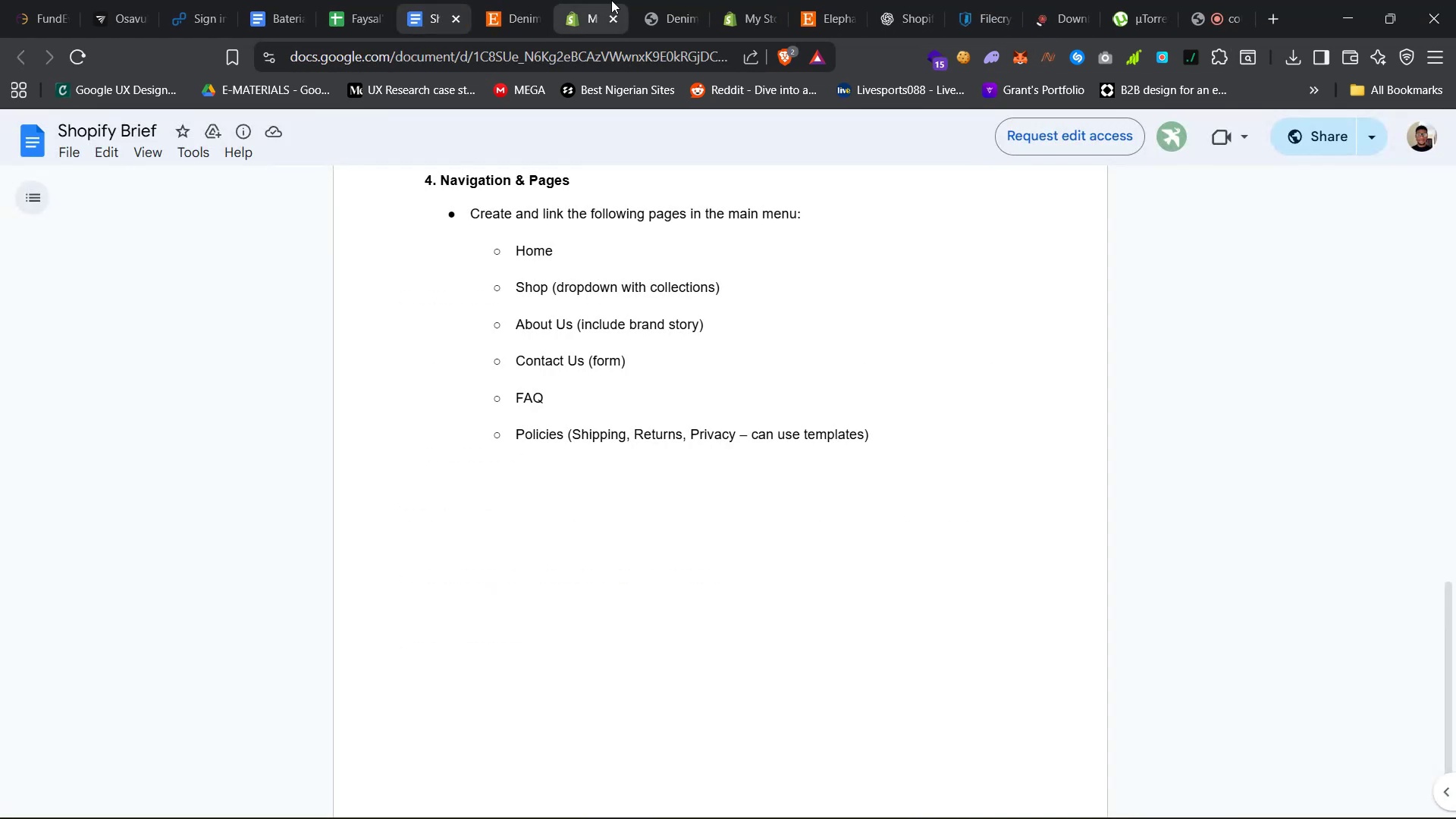 
mouse_move([473, 56])
 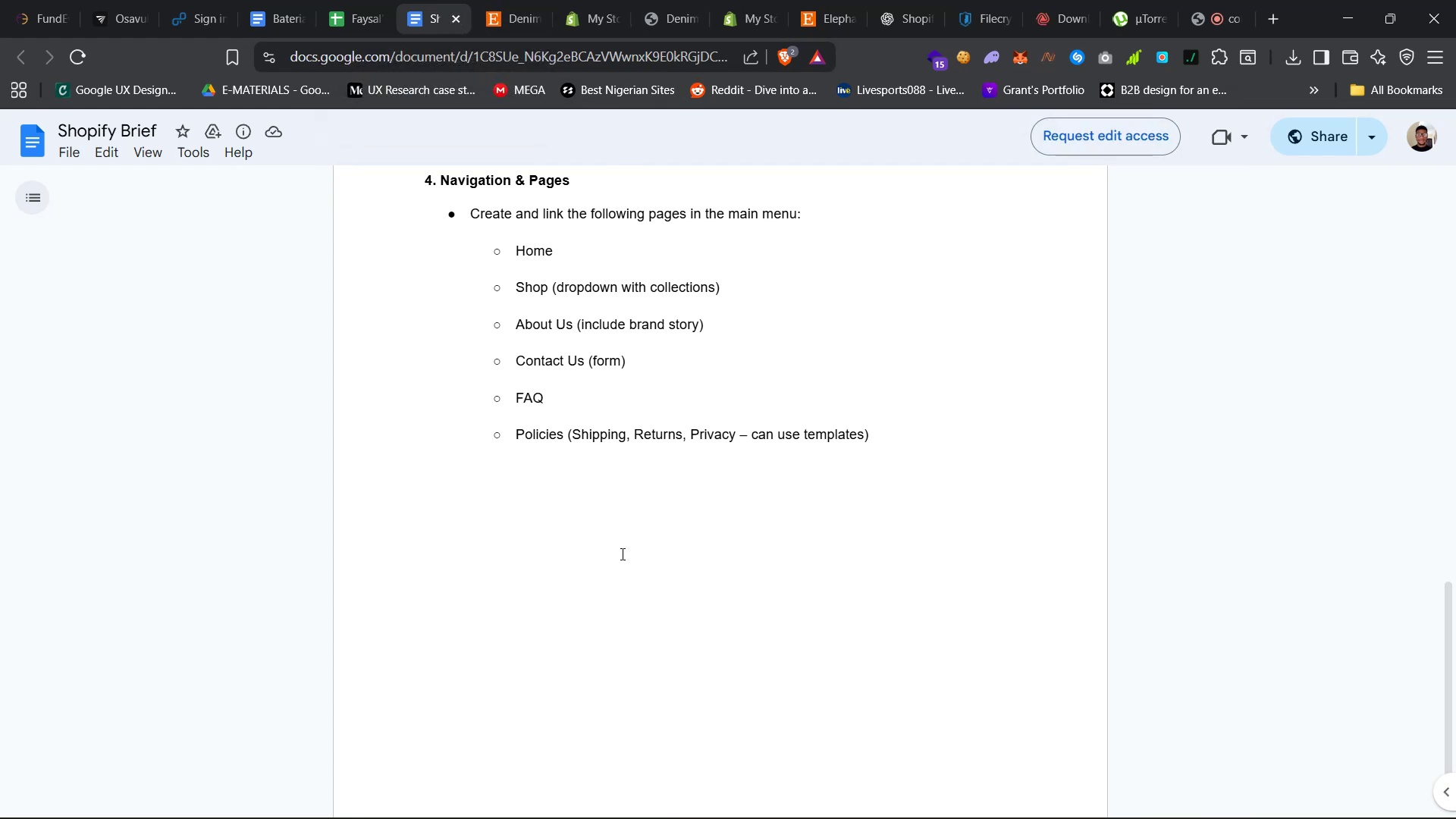 
scroll: coordinate [629, 563], scroll_direction: up, amount: 44.0
 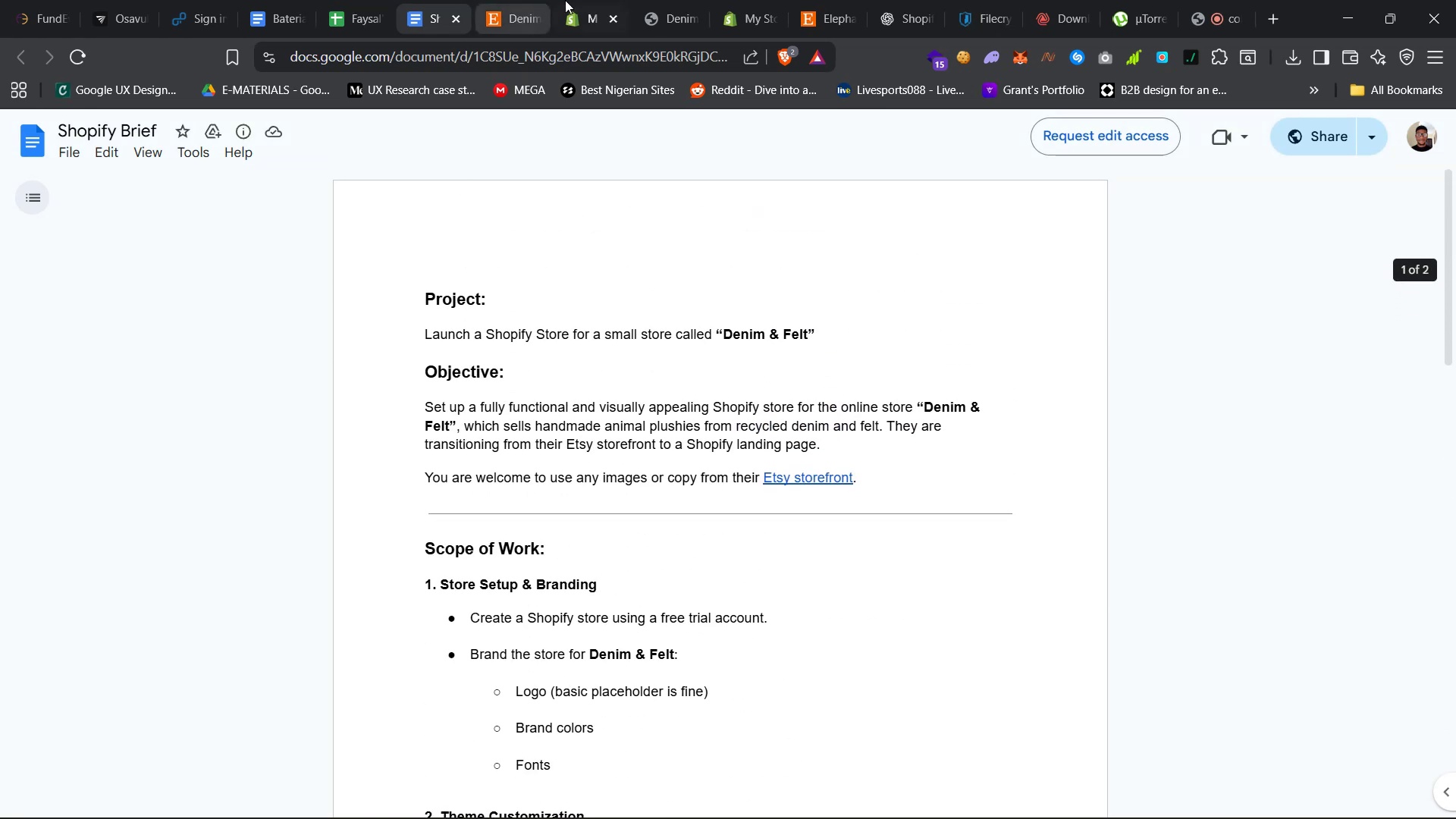 
left_click([582, 0])
 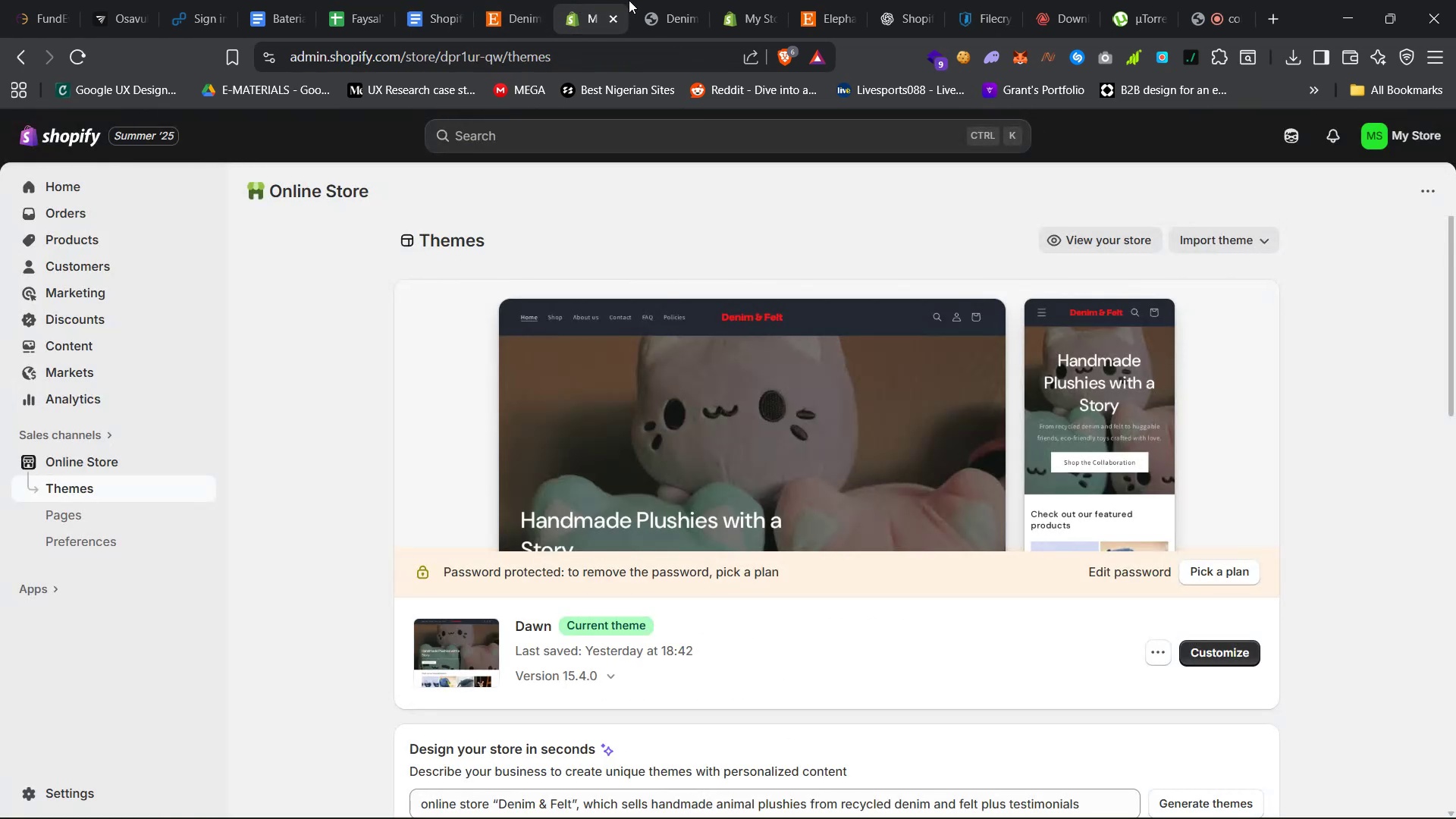 
left_click([661, 0])
 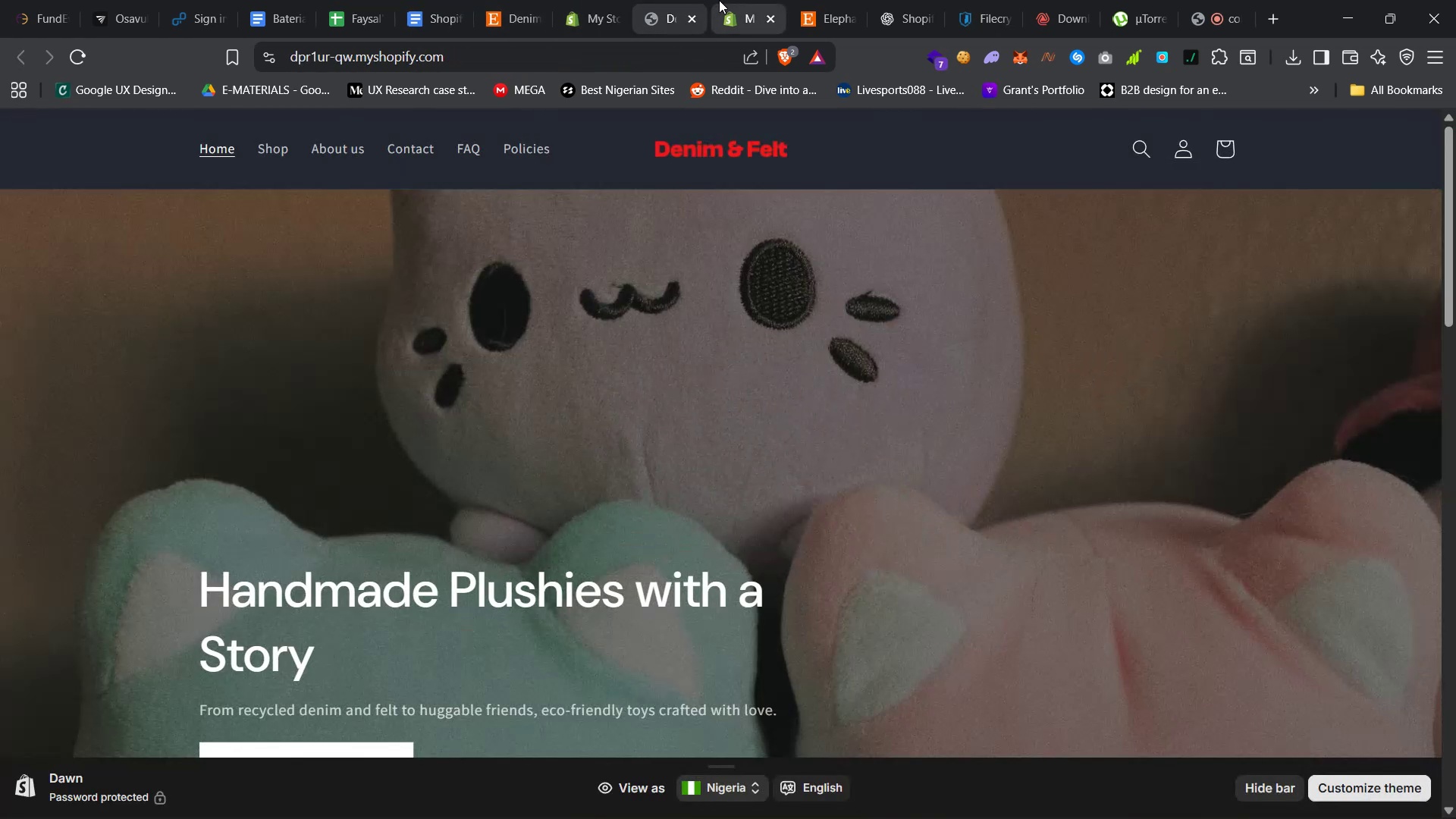 
left_click([726, 0])
 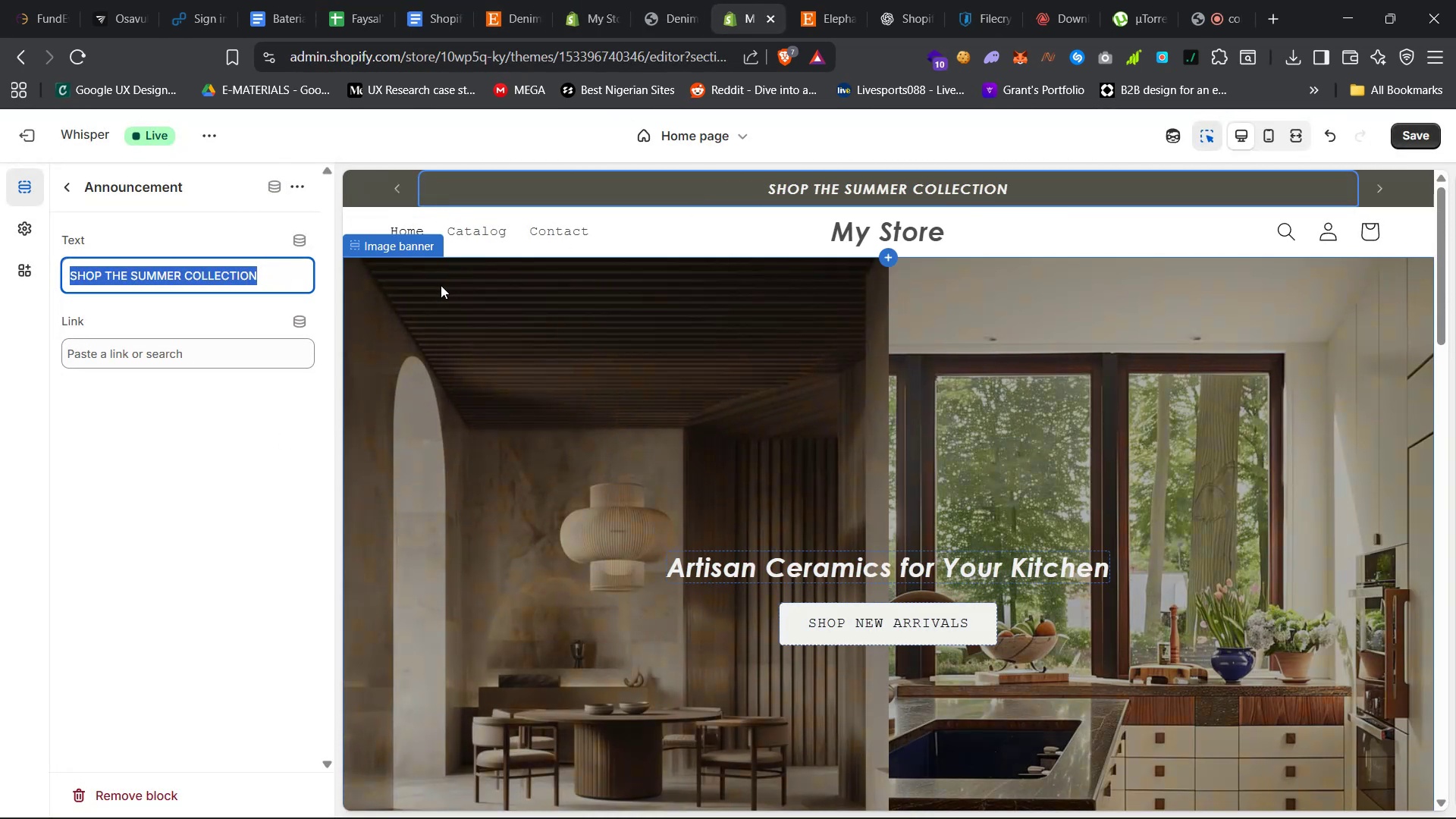 
wait(9.5)
 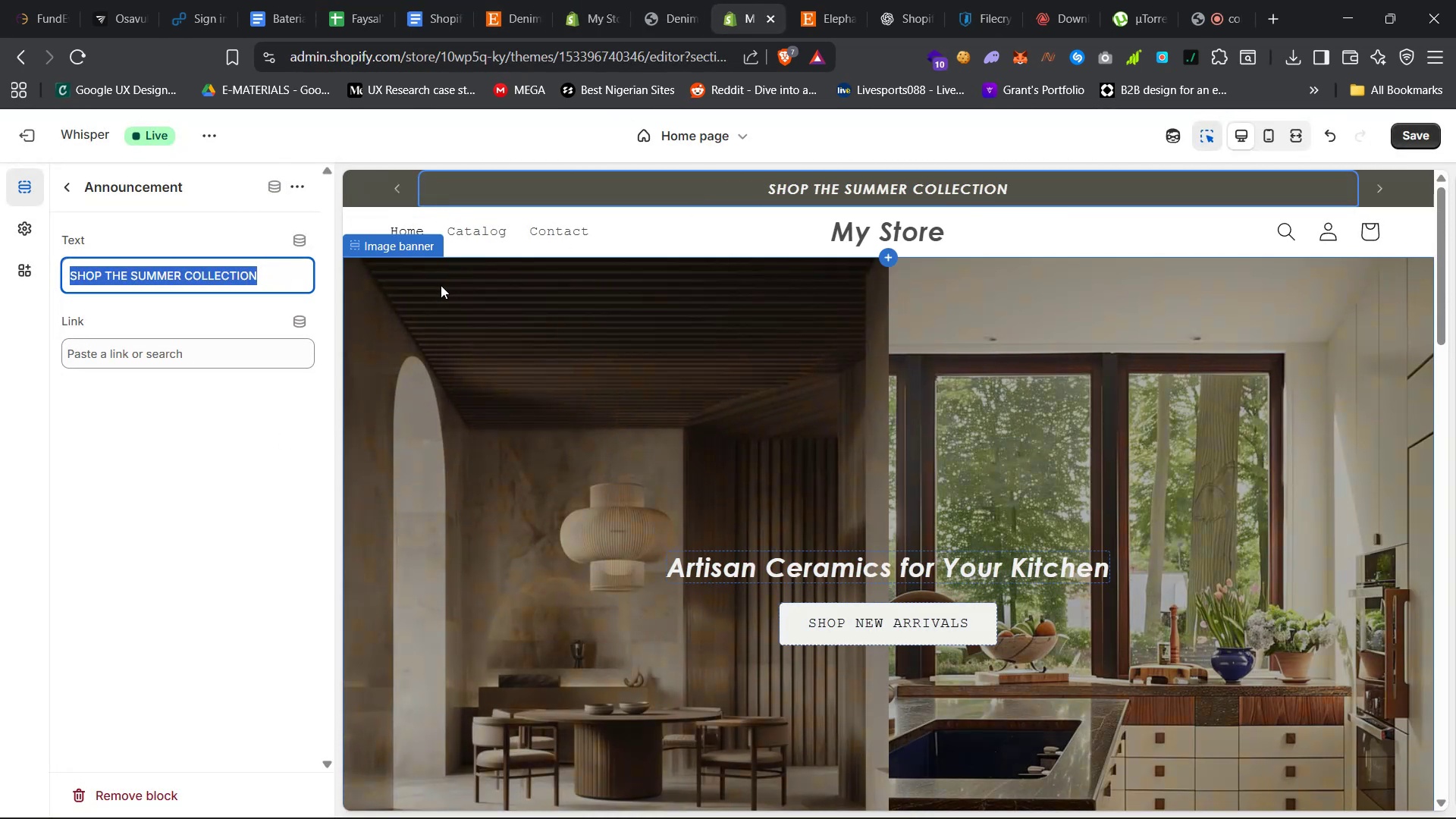 
left_click([1379, 193])
 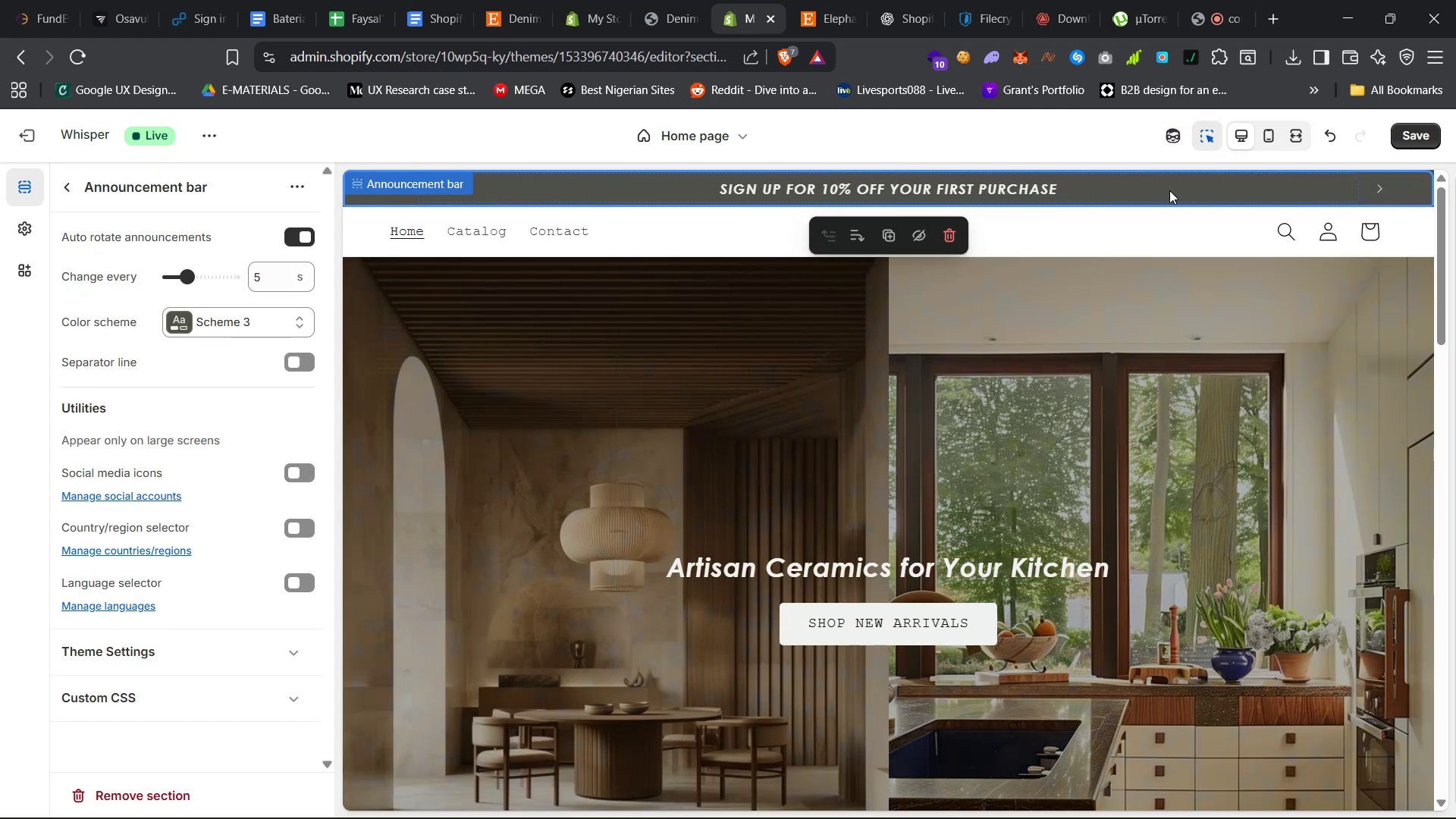 
left_click([1078, 190])
 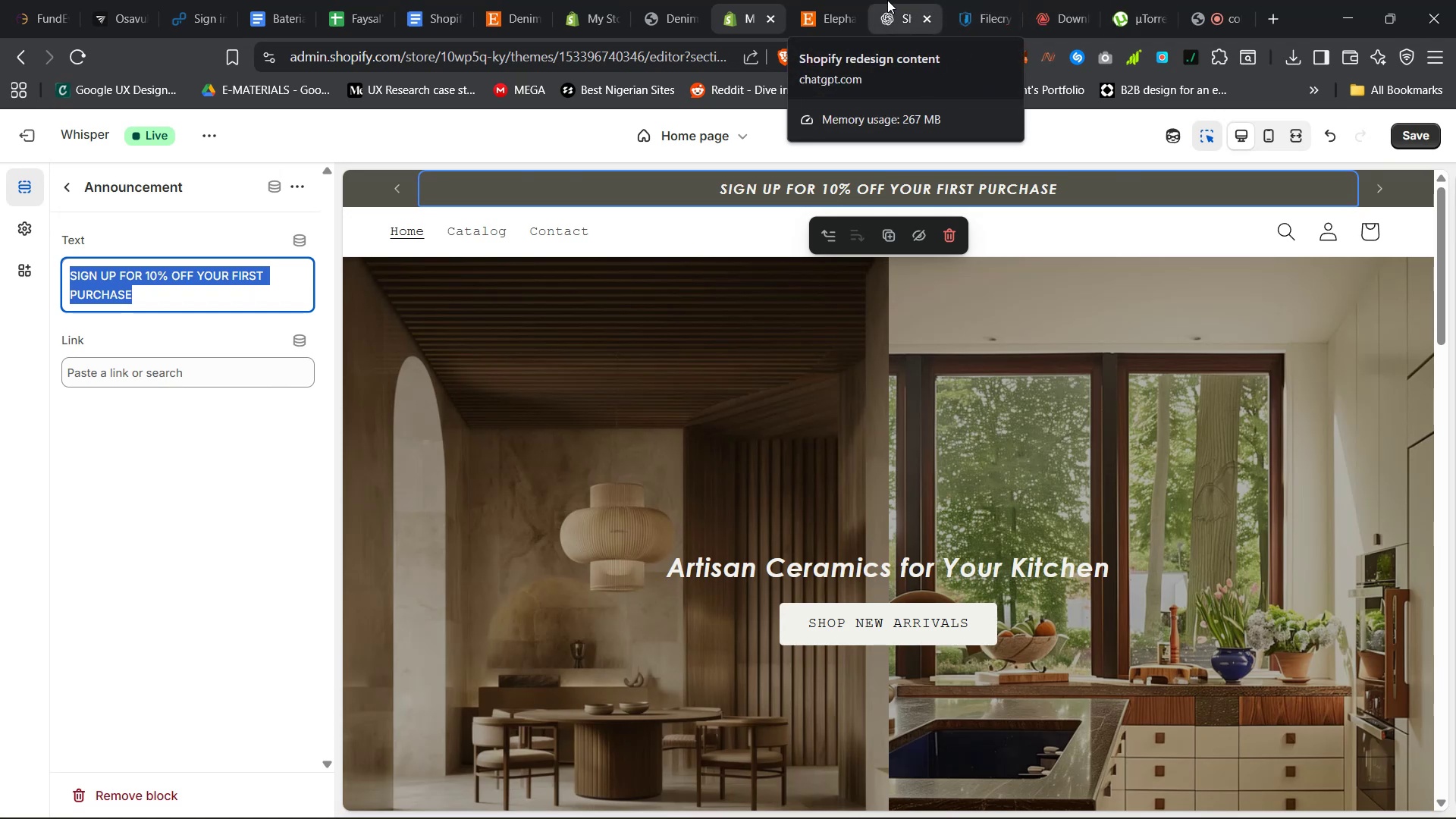 
wait(5.61)
 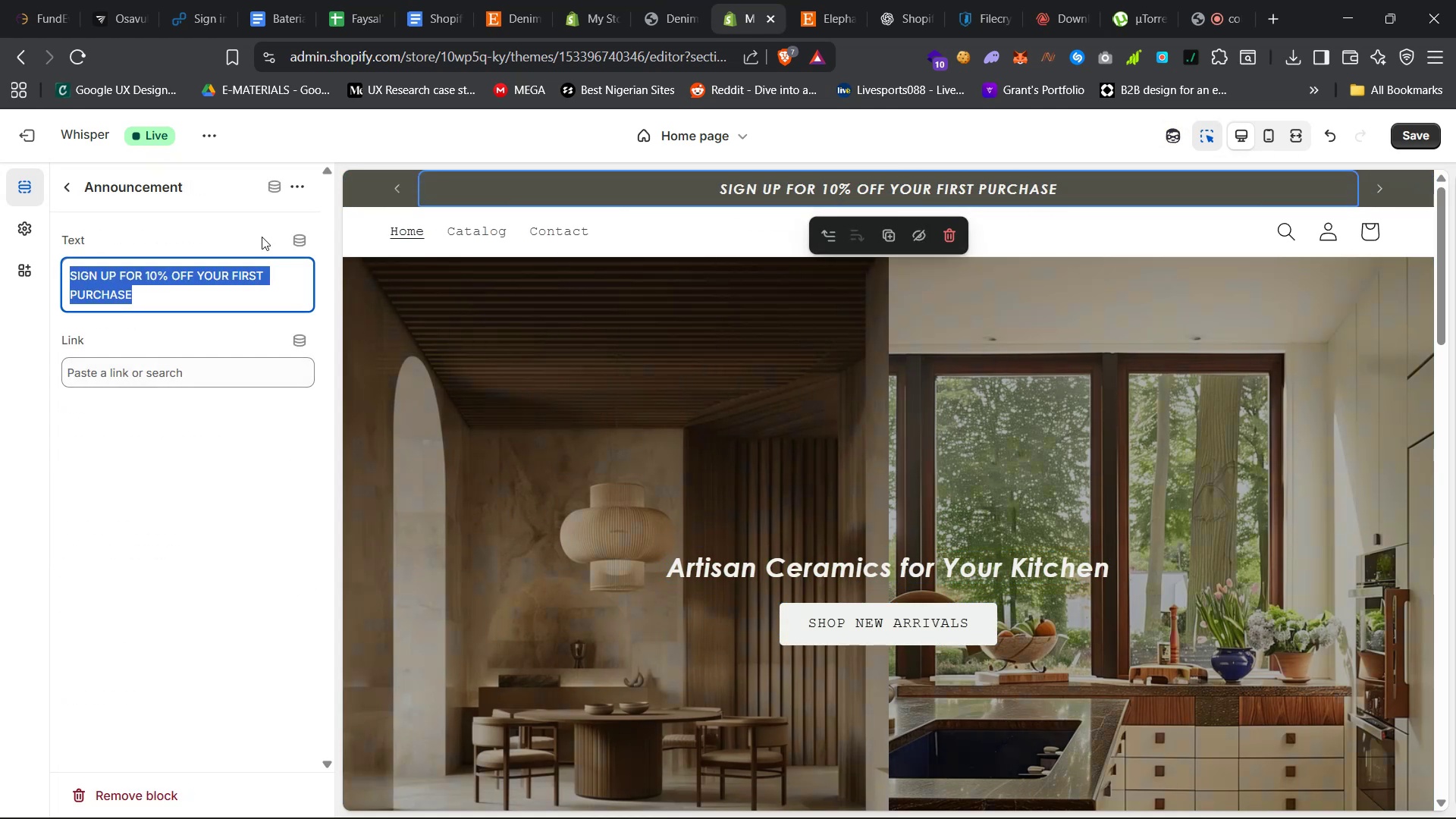 
left_click([1050, 0])
 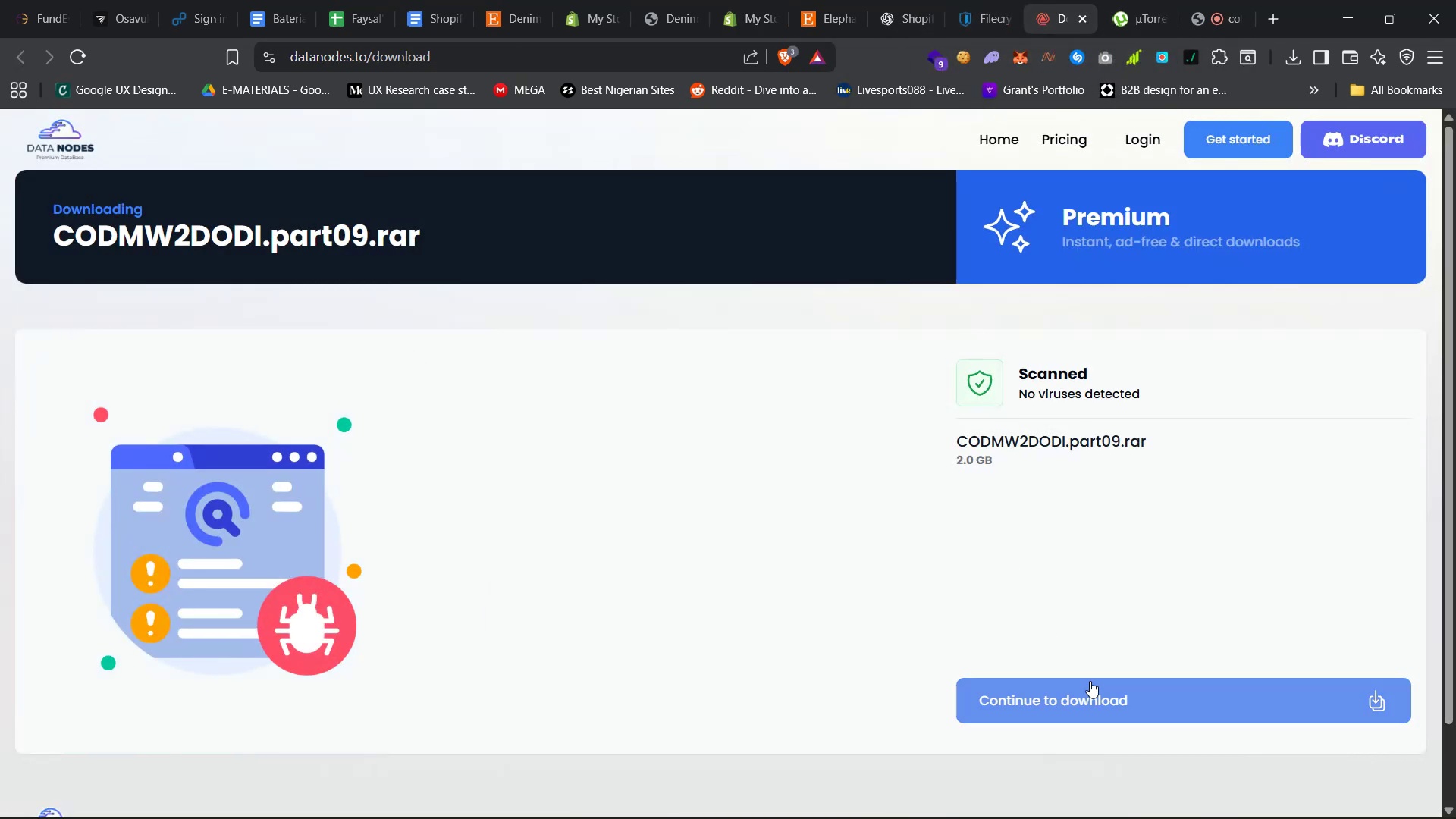 
left_click([1094, 694])
 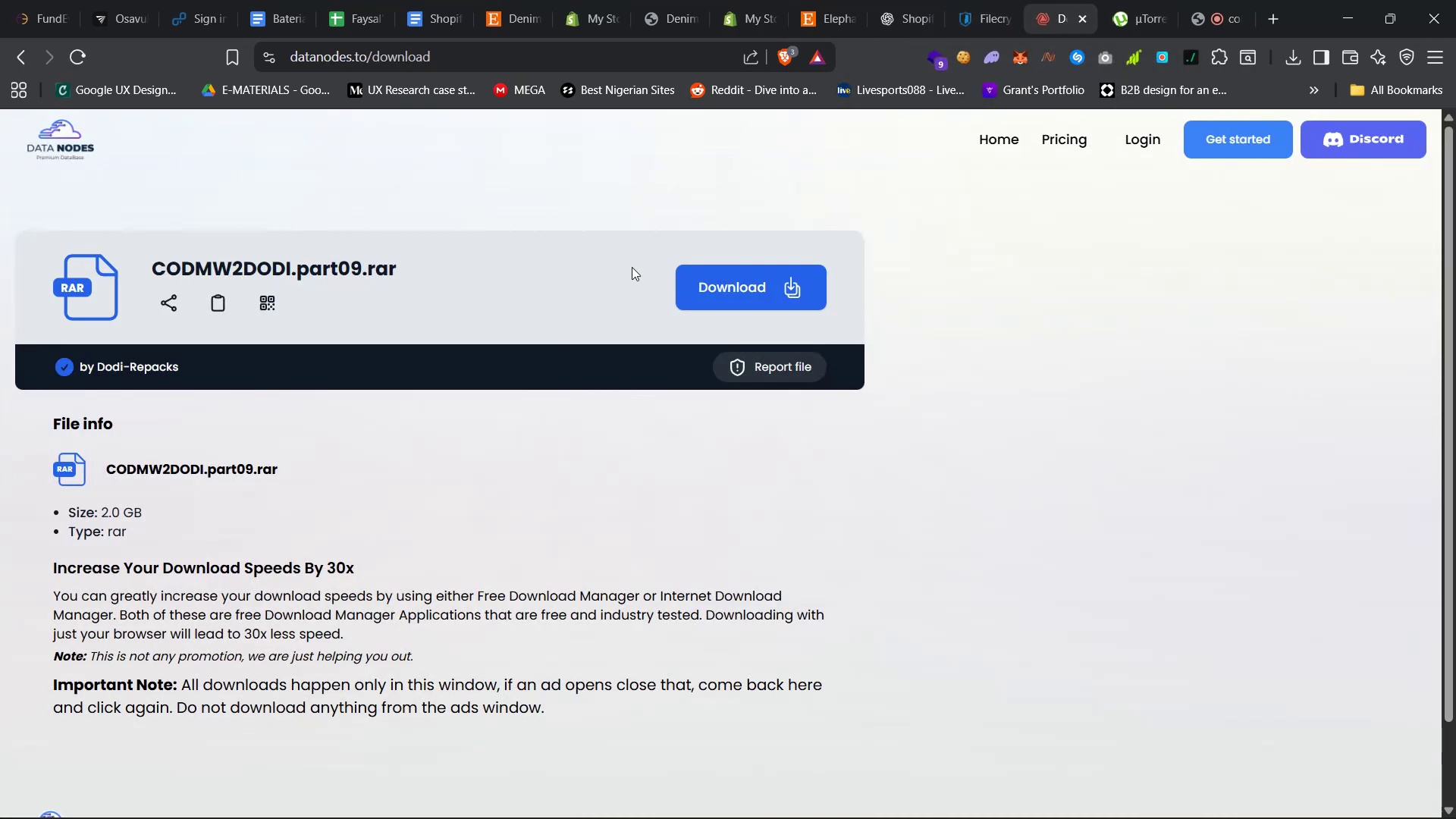 
left_click([754, 0])
 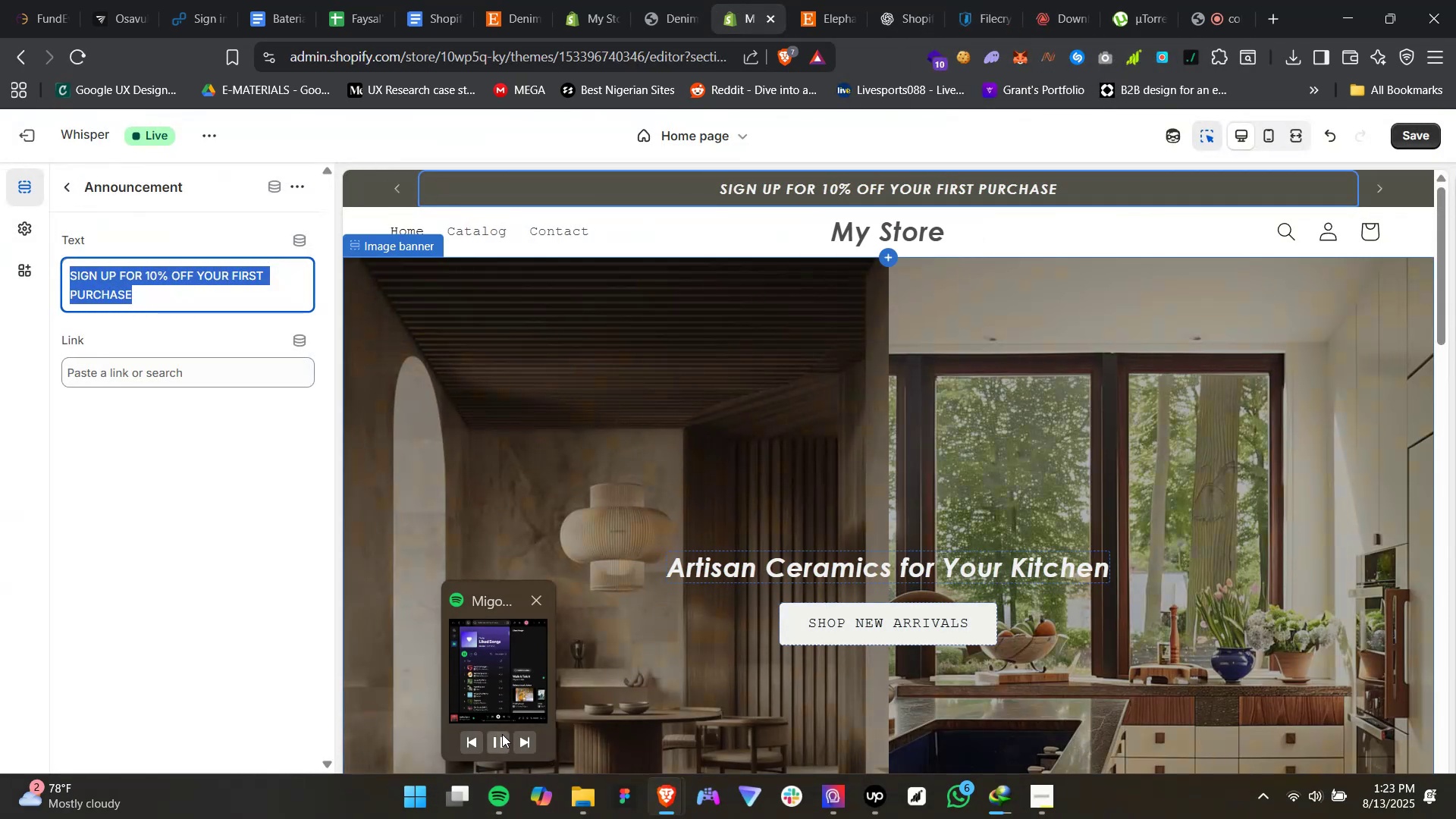 
left_click([516, 739])
 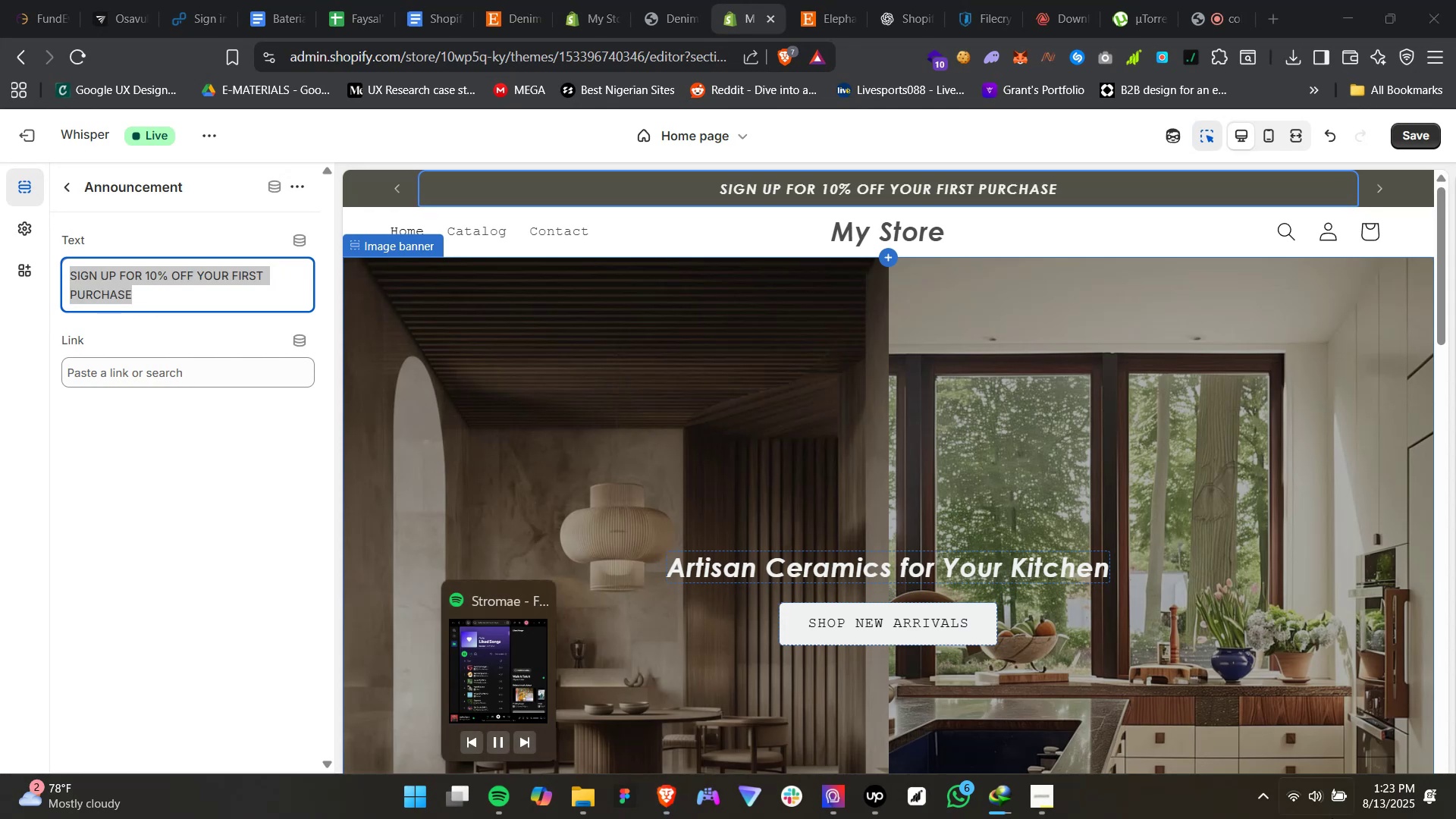 
left_click([1331, 805])
 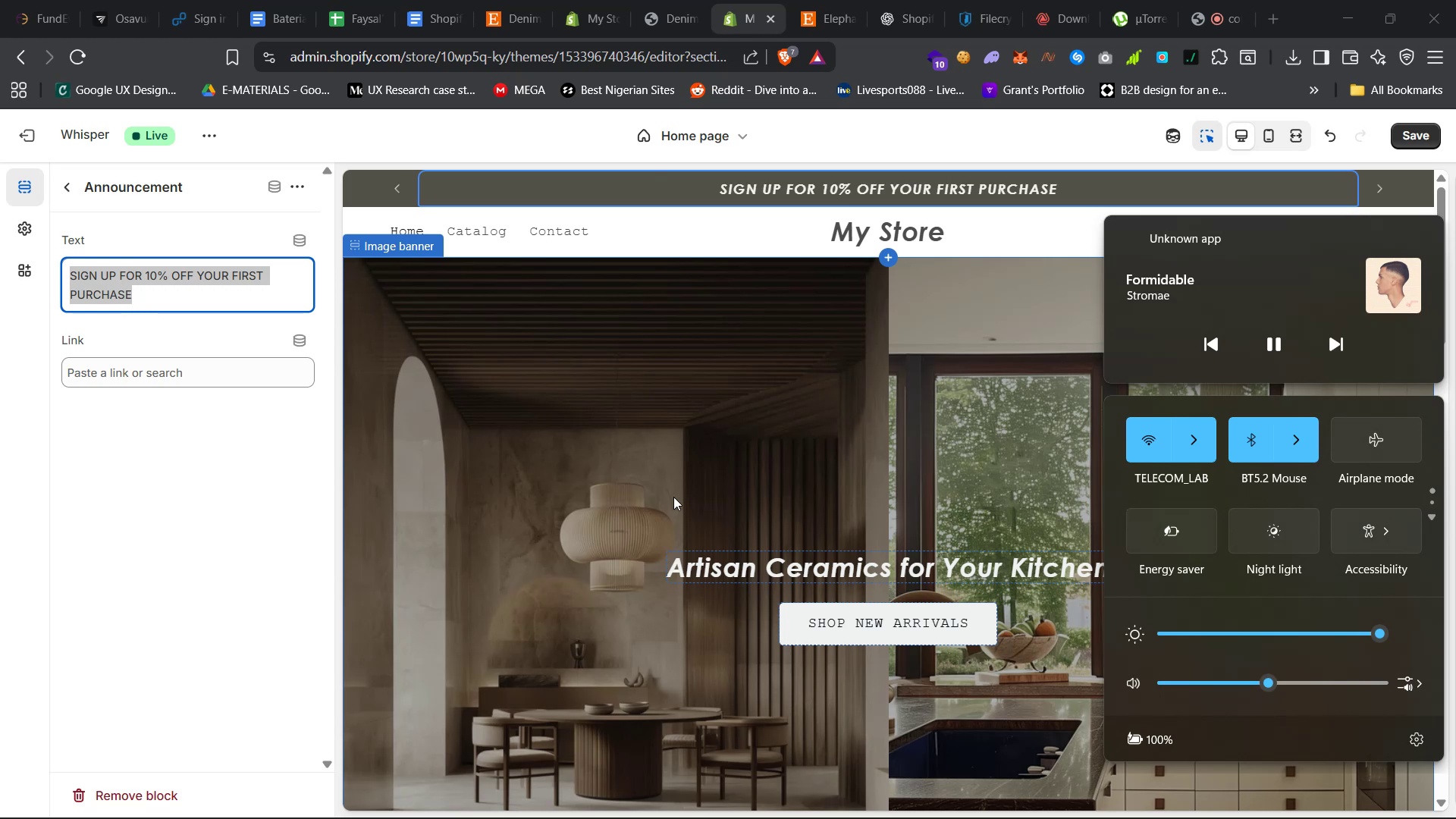 
wait(19.07)
 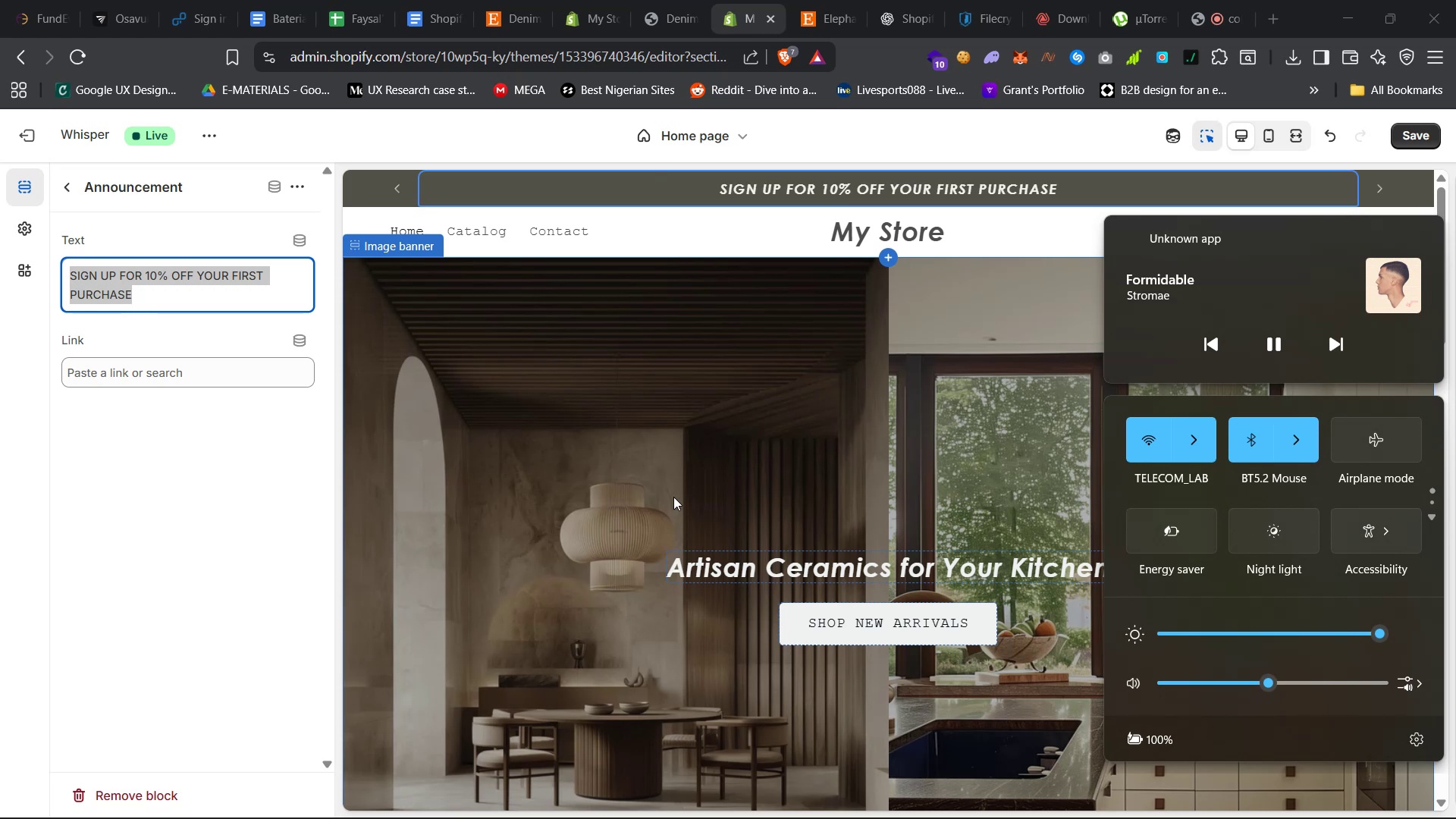 
left_click([895, 0])
 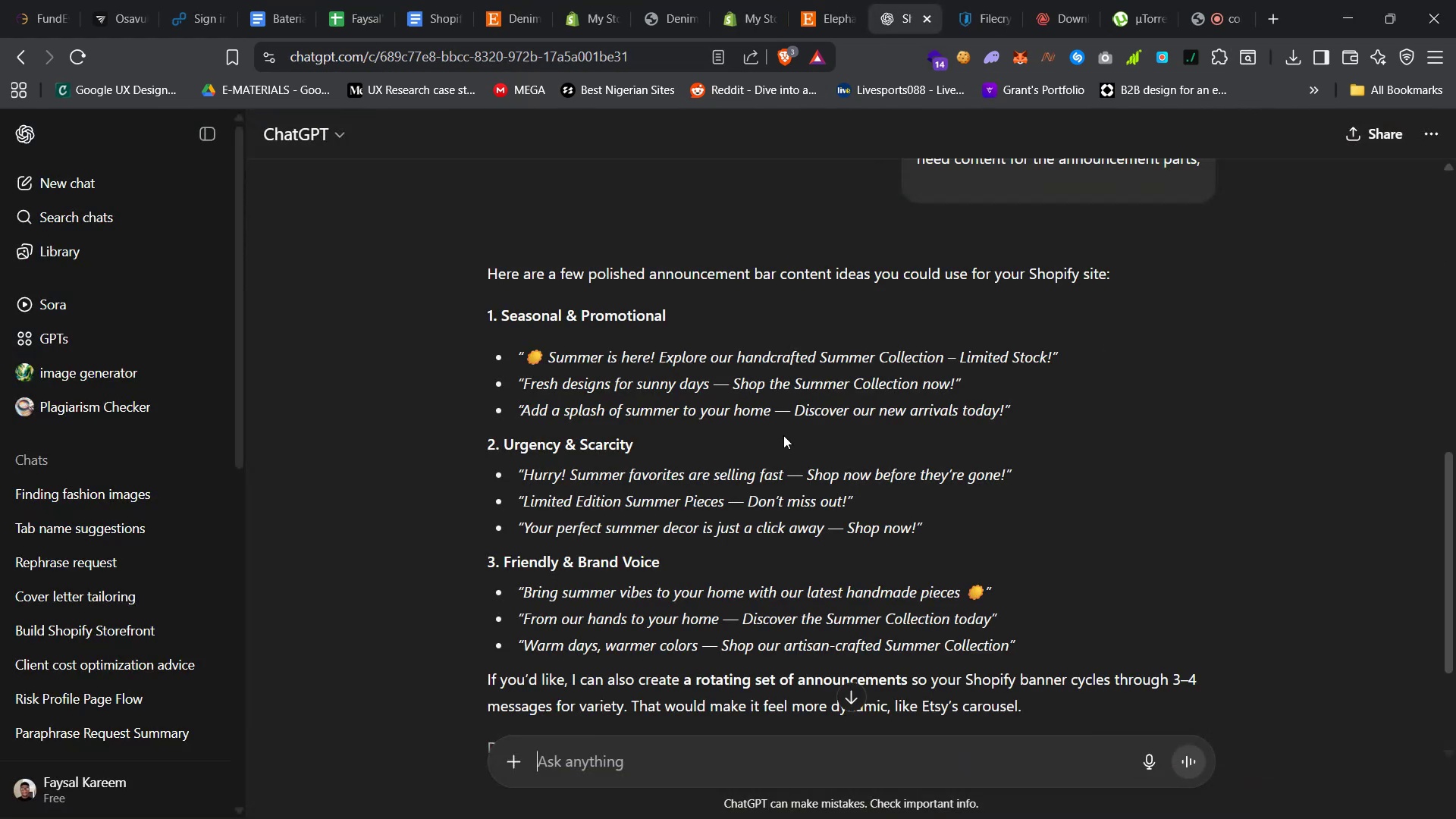 
scroll: coordinate [774, 472], scroll_direction: down, amount: 6.0
 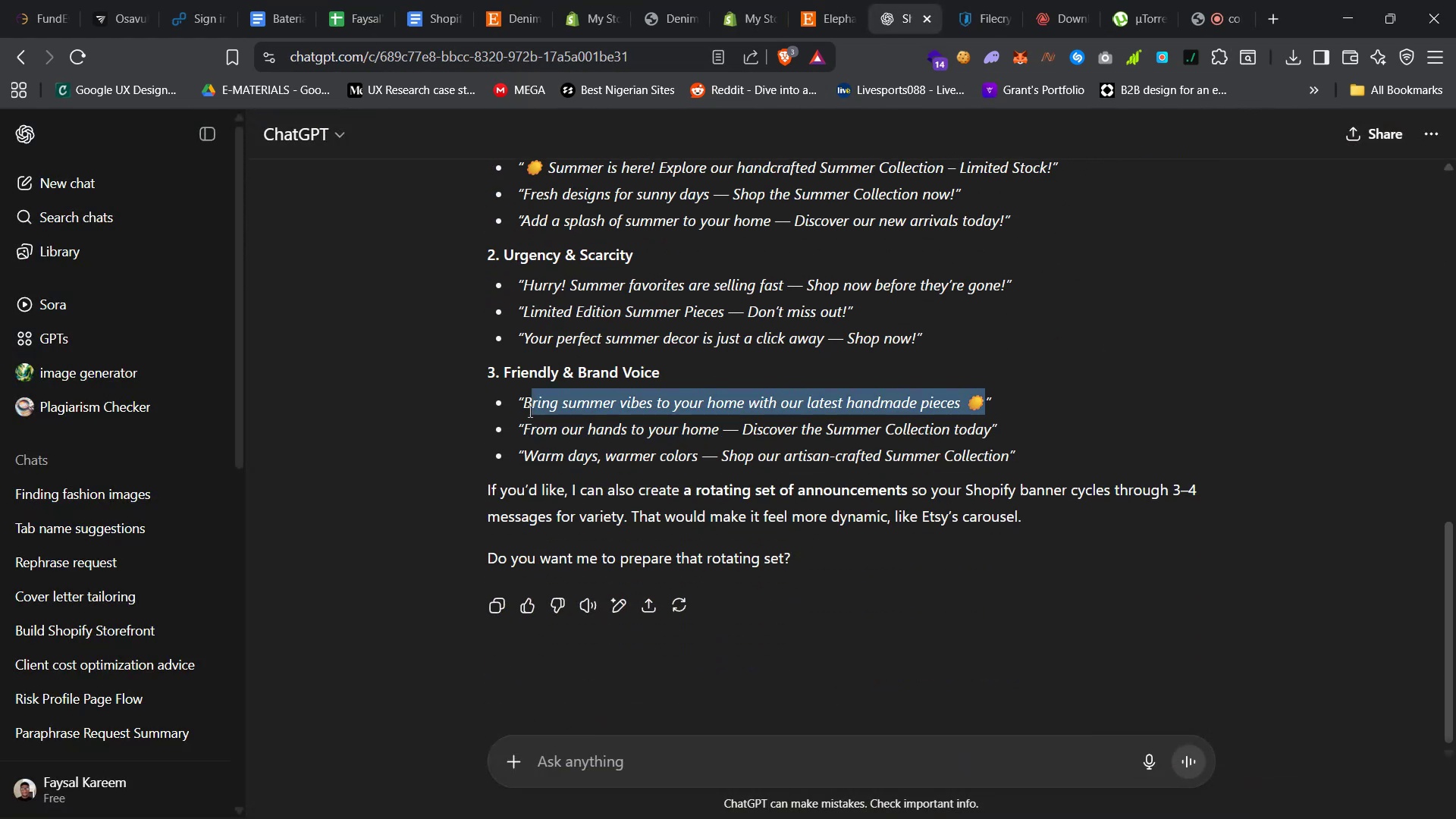 
wait(5.8)
 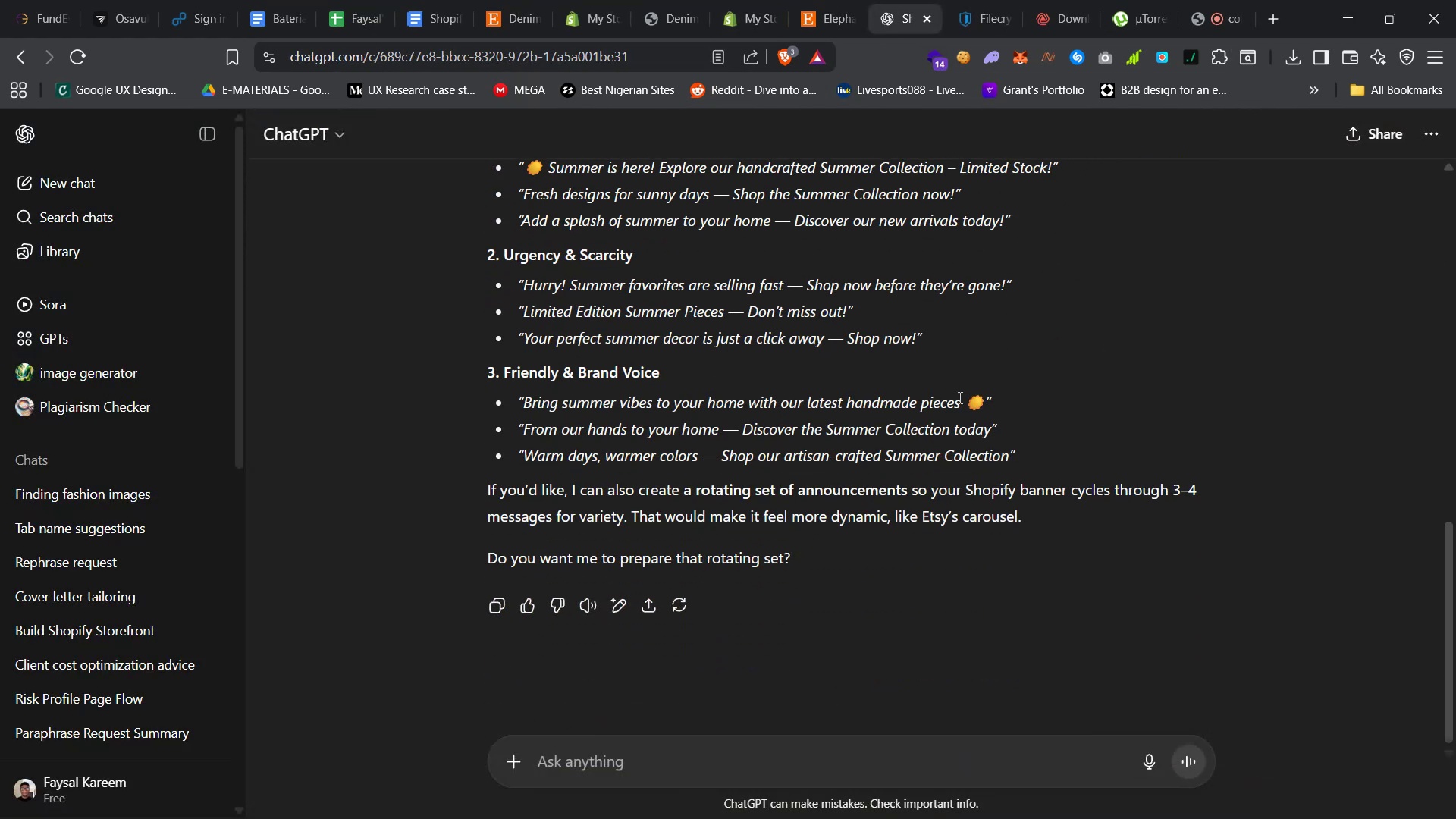 
key(Control+C)
 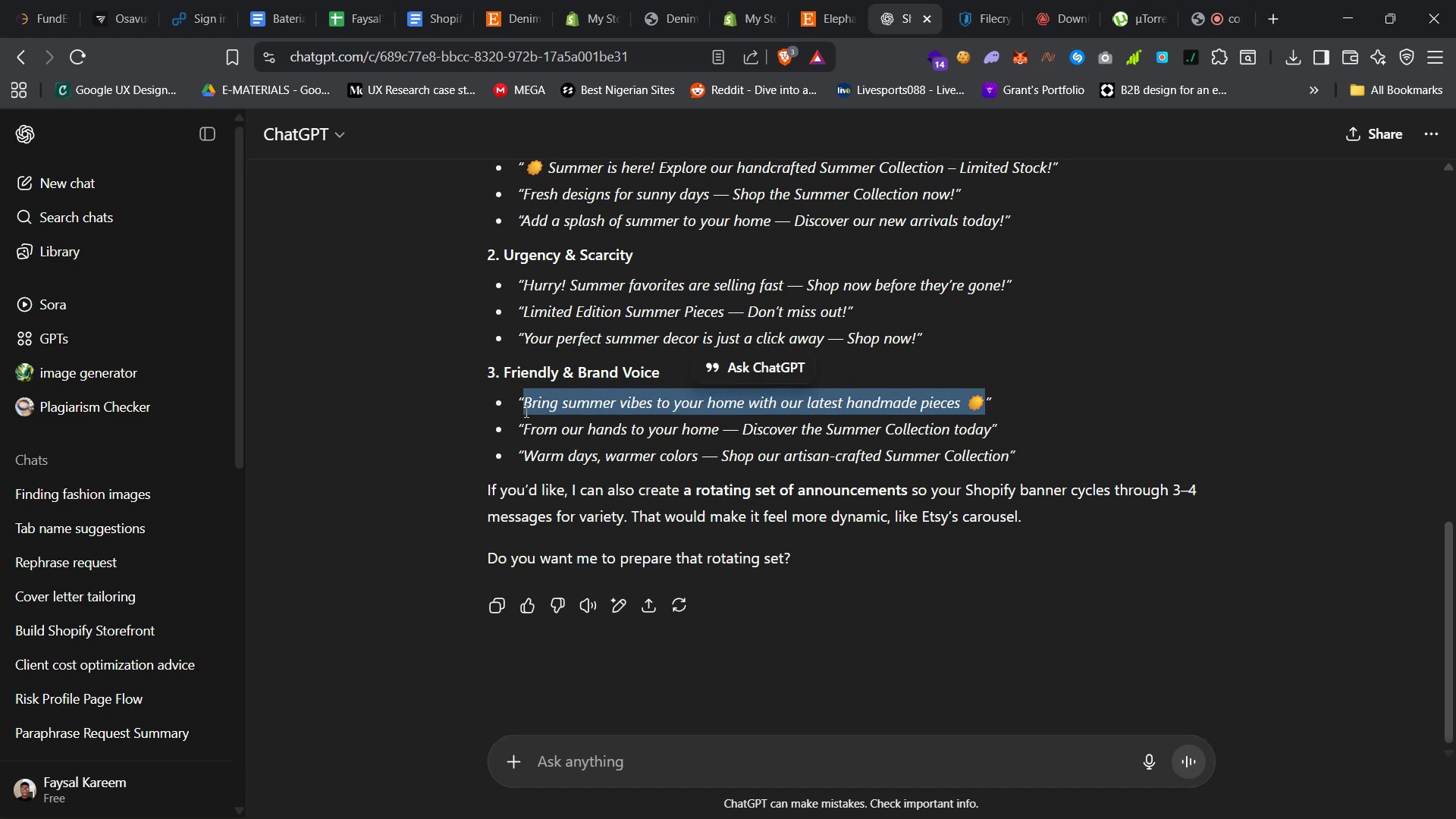 
key(Control+C)
 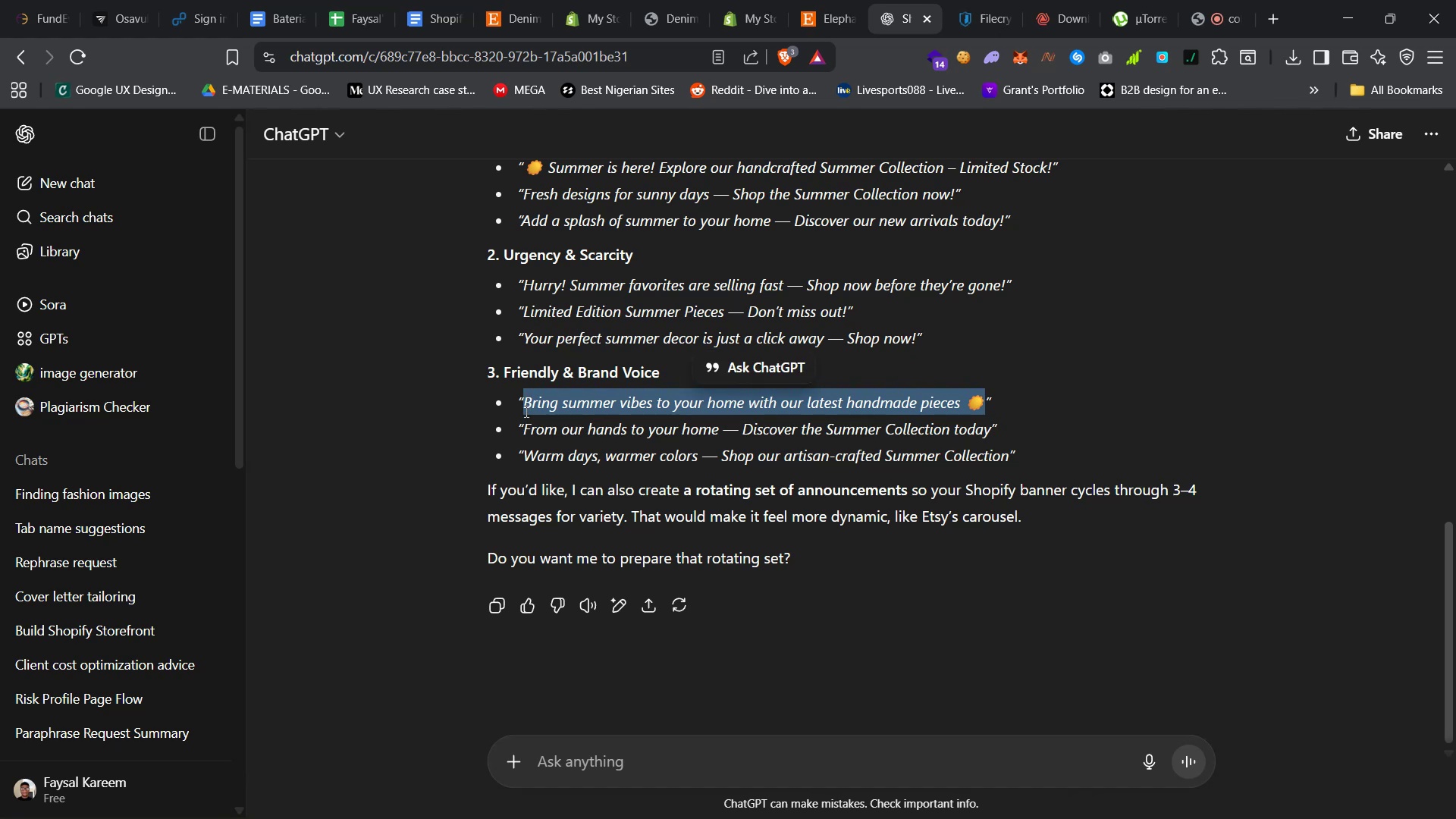 
key(Control+C)
 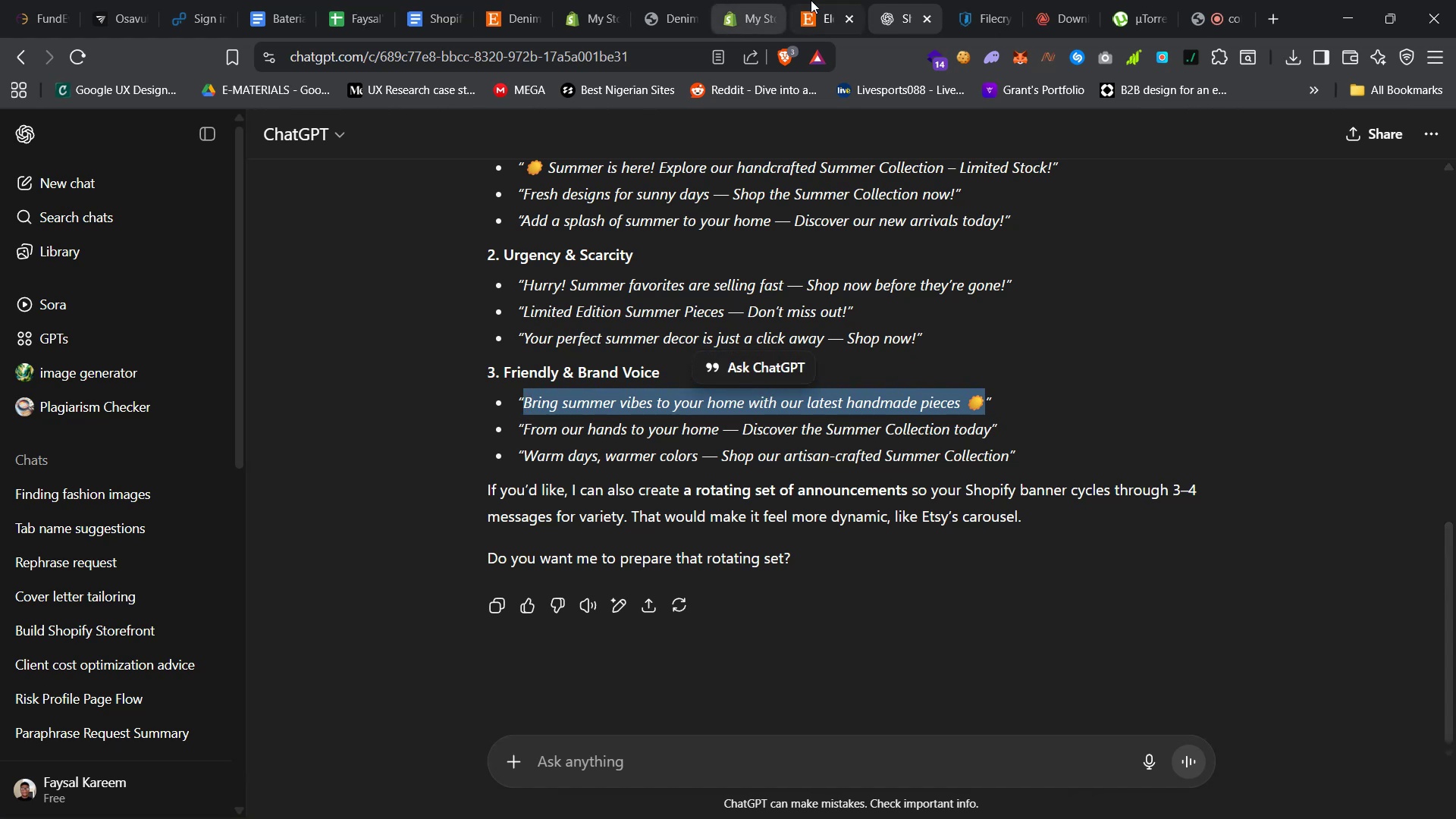 
left_click([819, 0])
 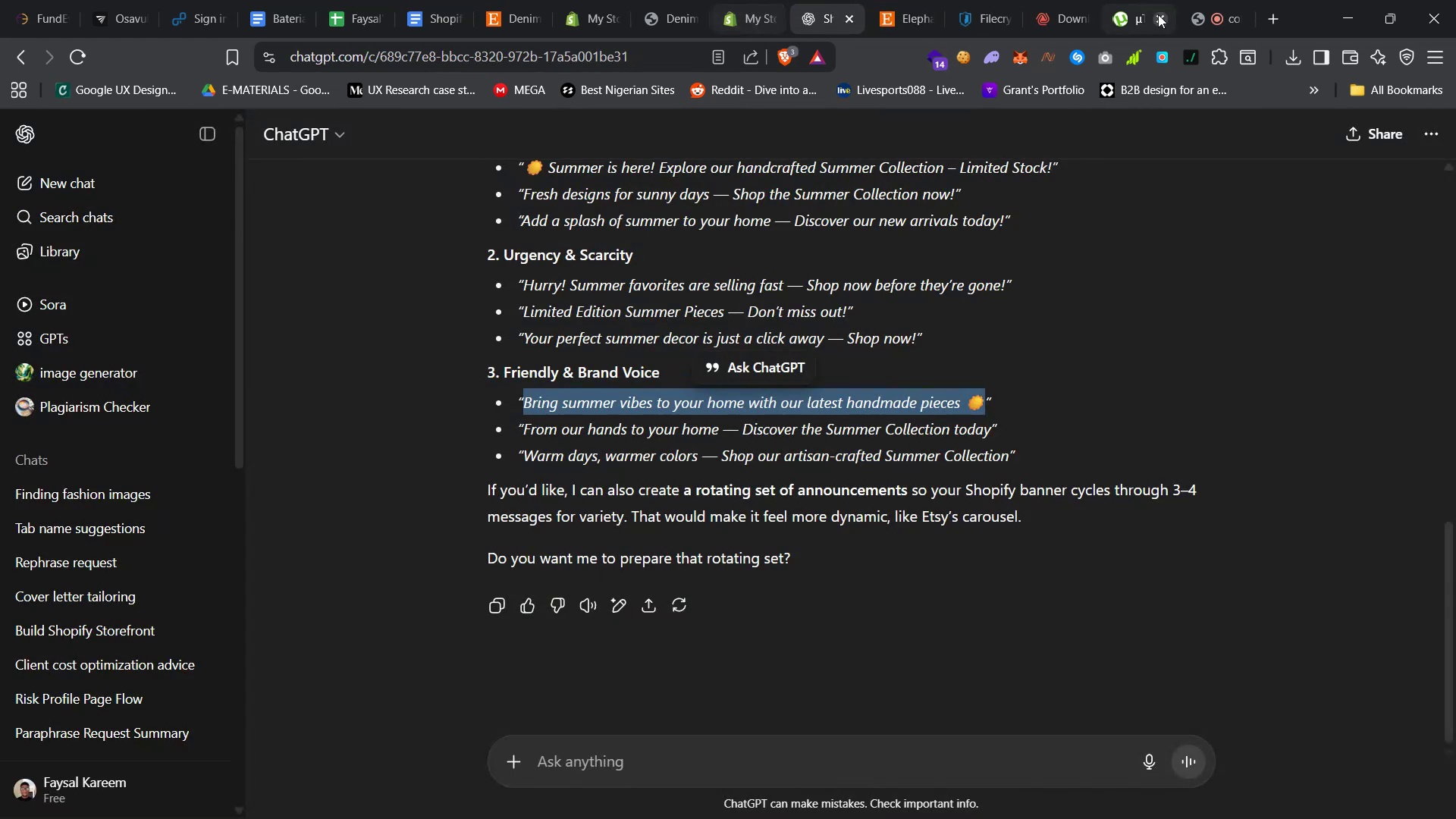 
left_click([742, 0])
 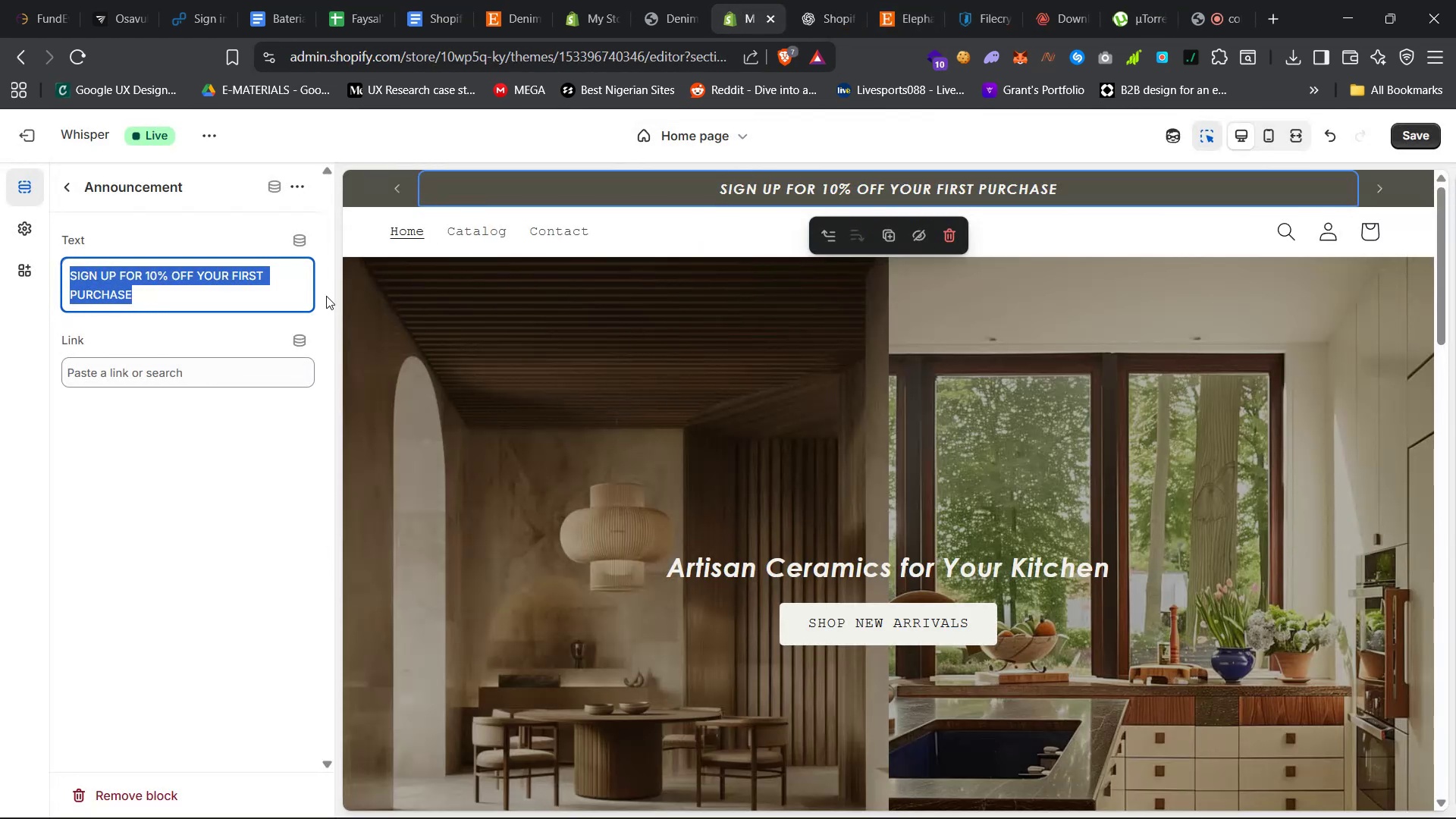 
key(Control+V)
 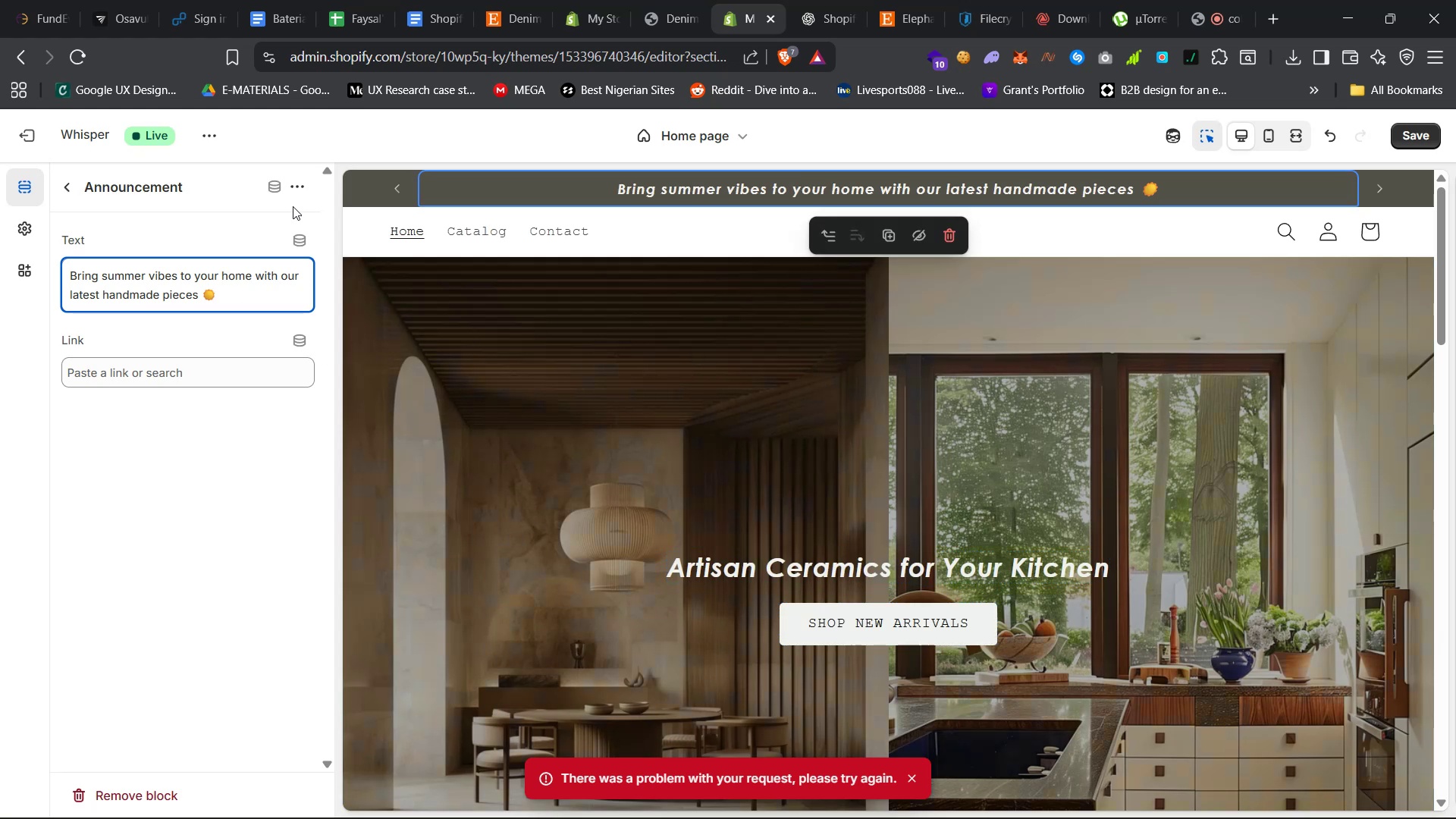 
left_click([1382, 183])
 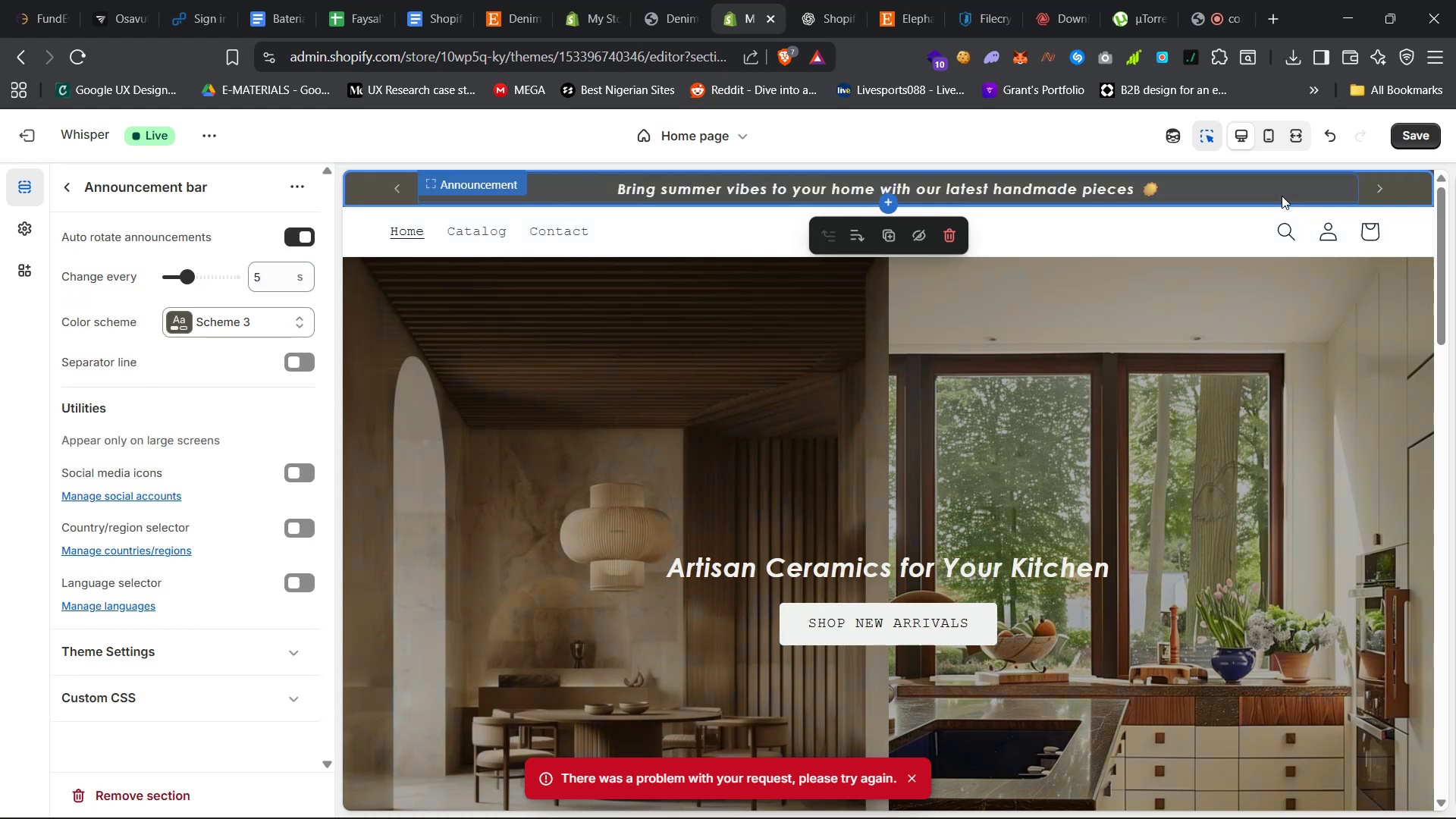 
left_click([1378, 190])
 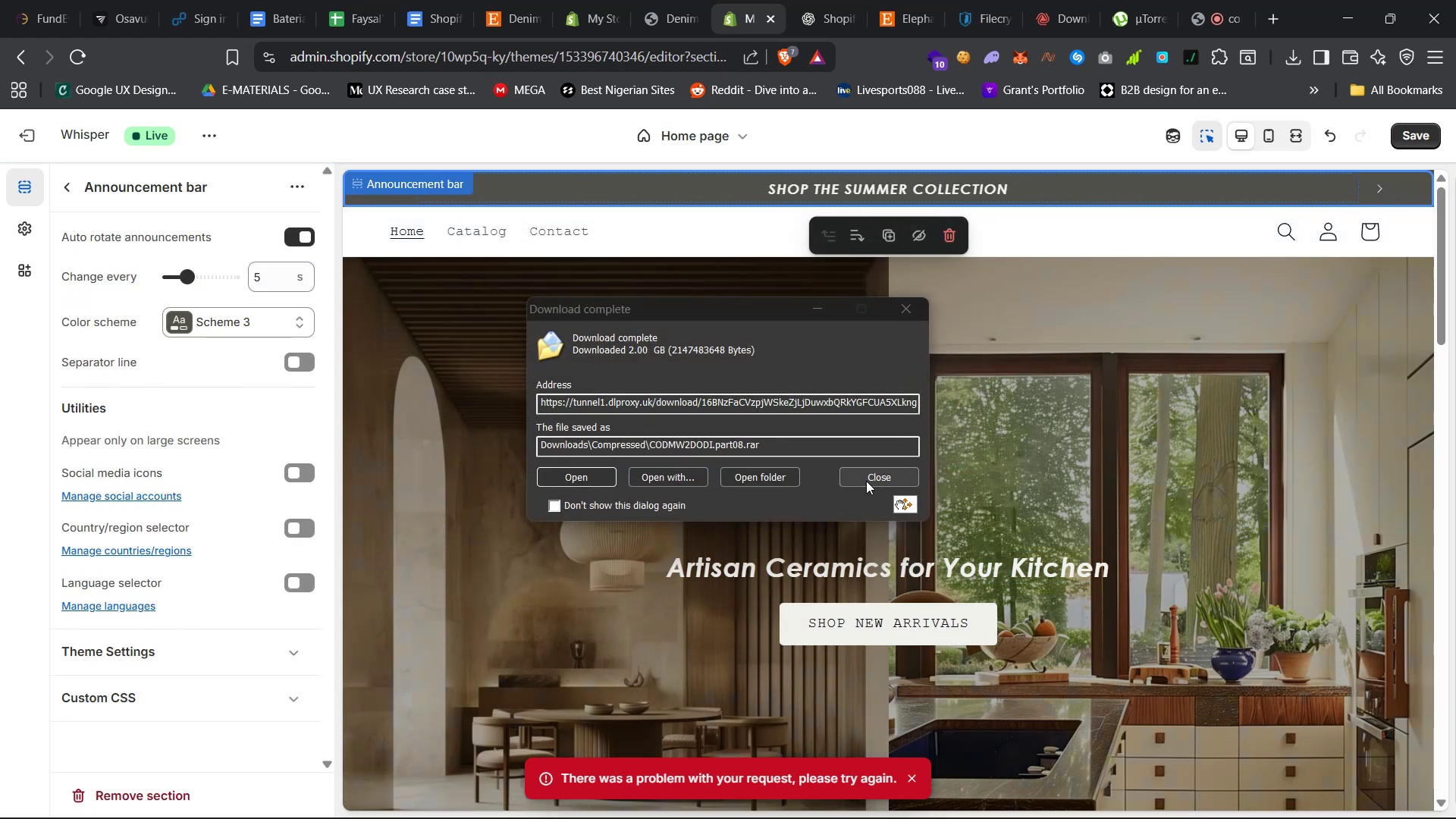 
left_click([866, 475])
 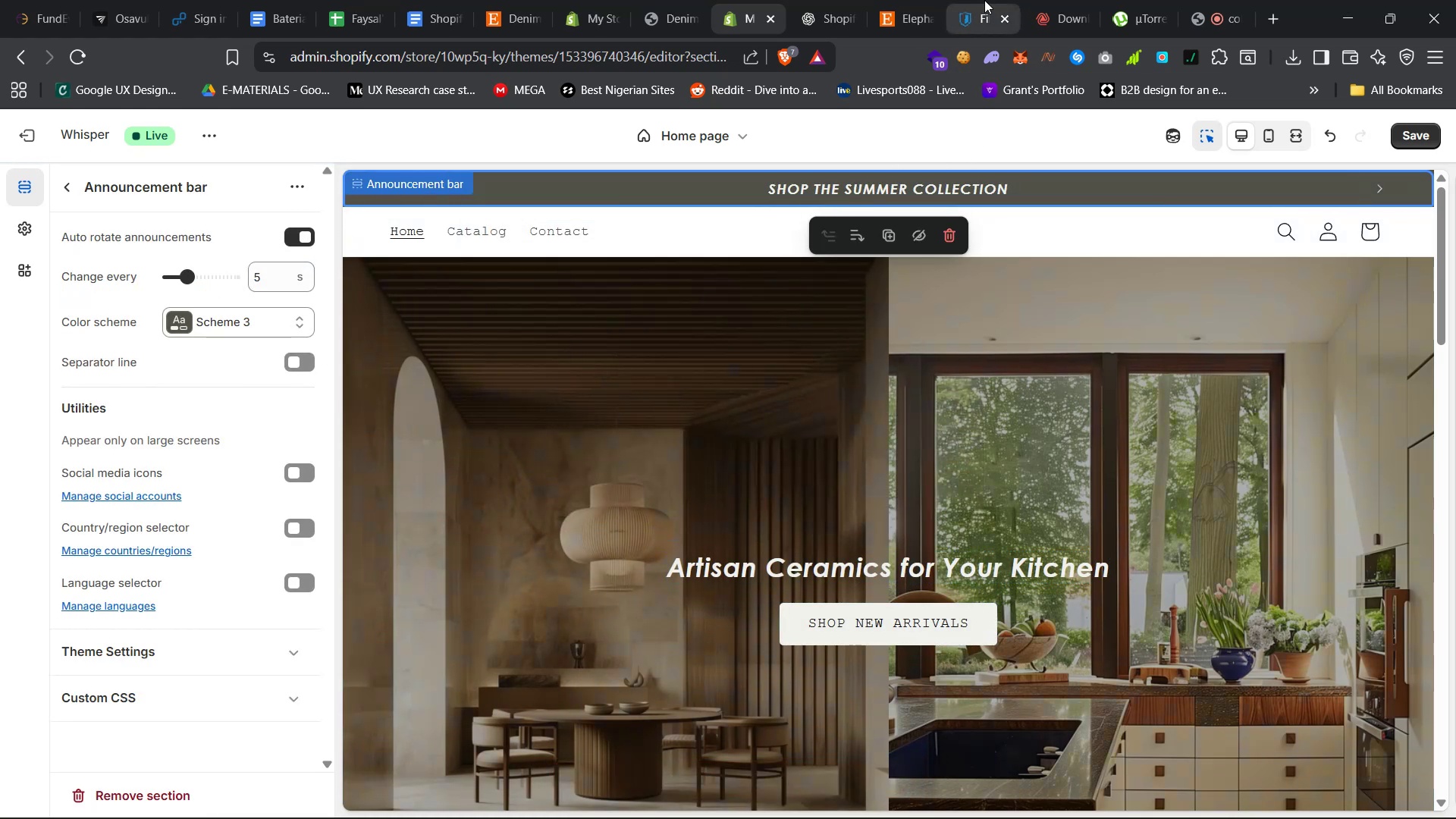 
left_click([1042, 0])
 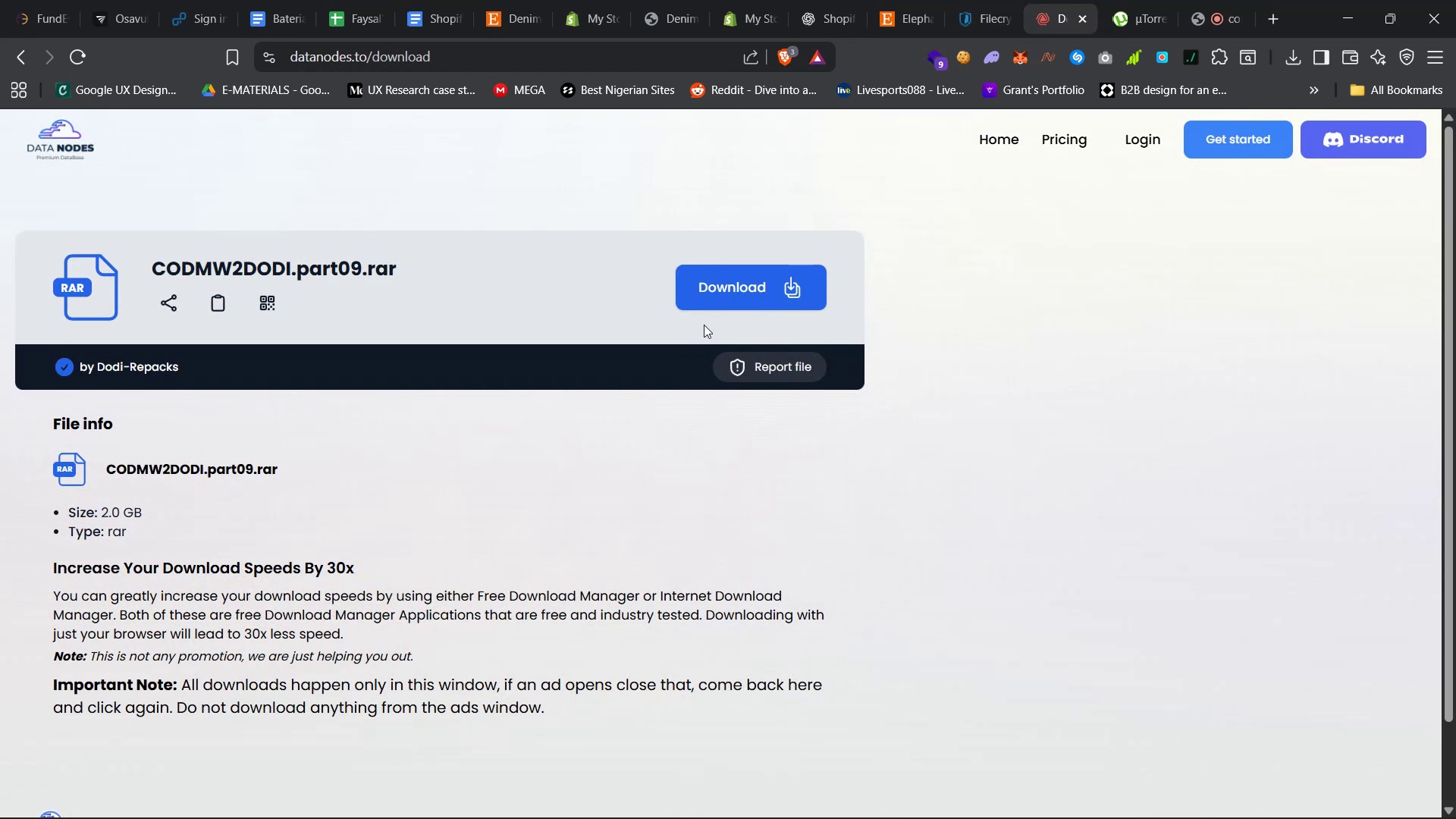 
left_click([731, 292])
 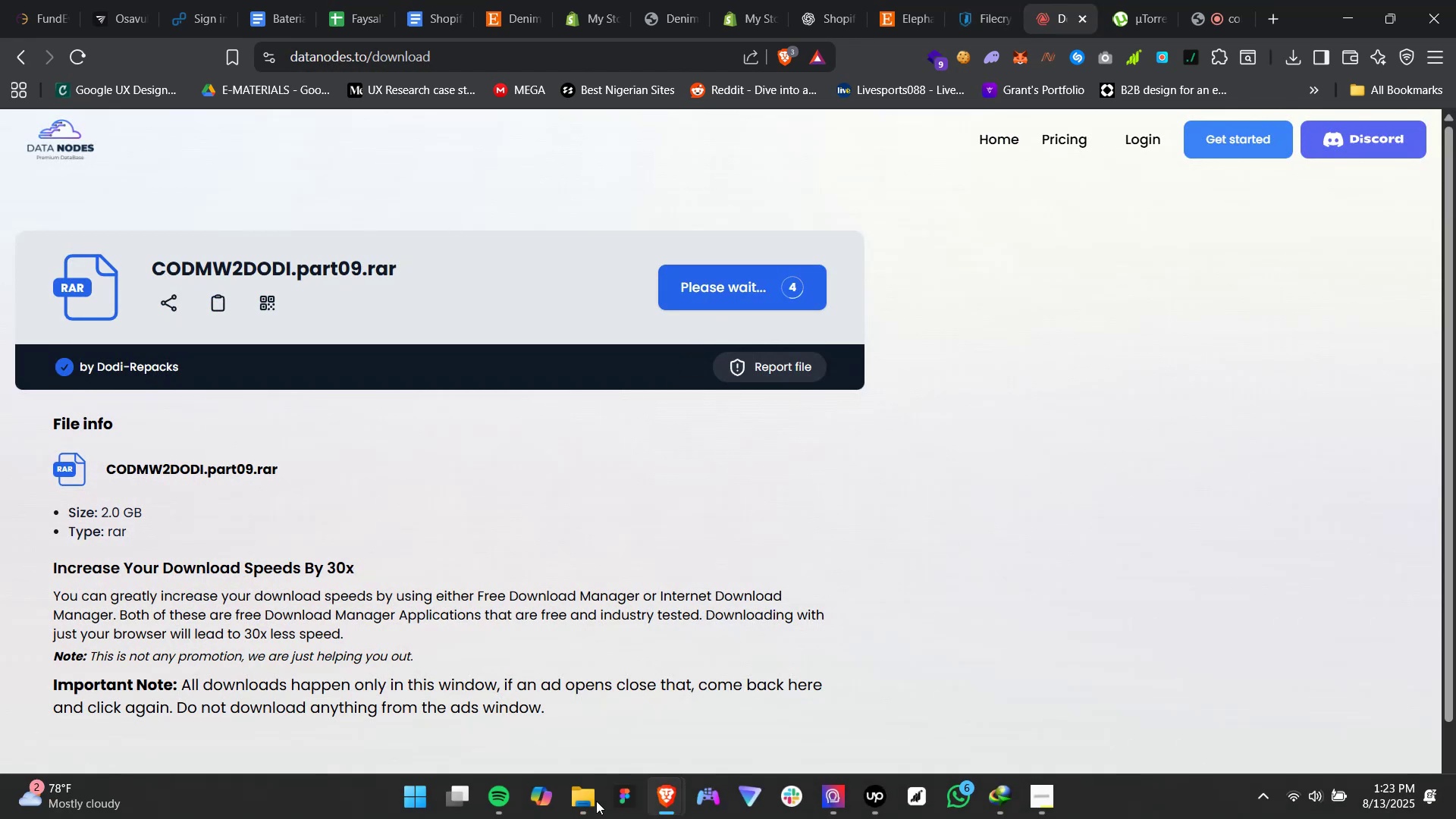 
left_click([576, 803])
 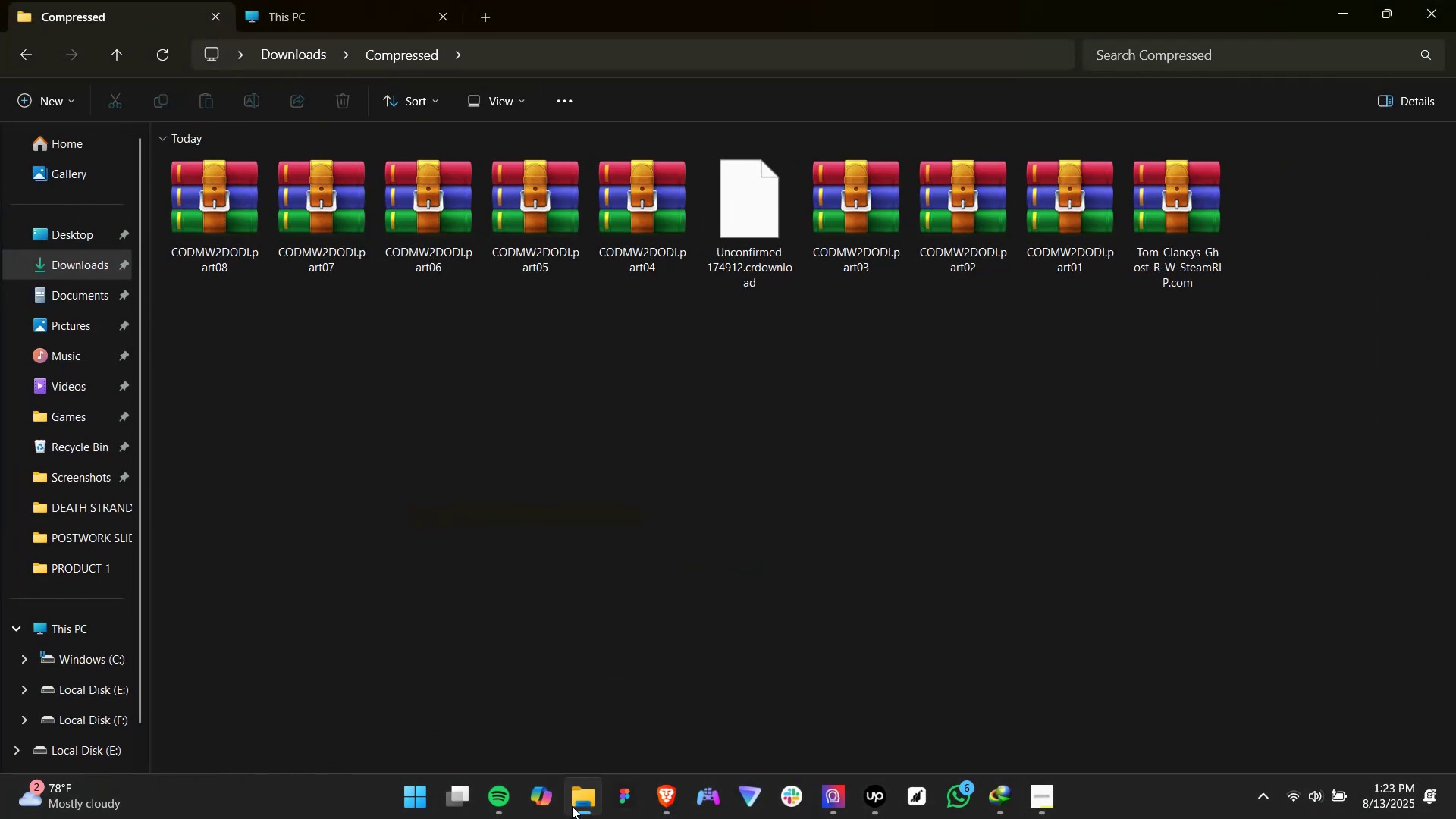 
left_click([572, 806])
 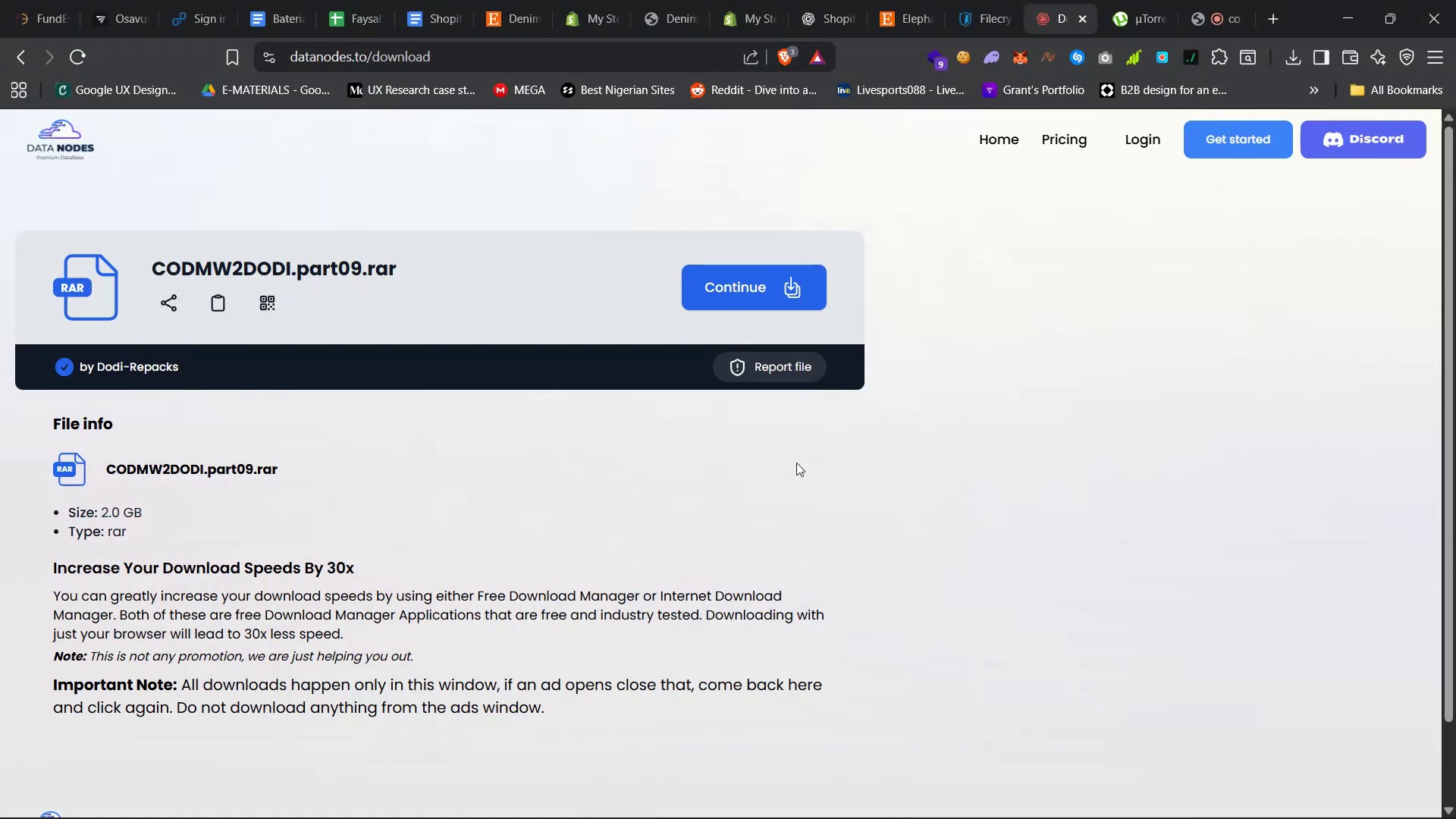 
left_click([750, 278])
 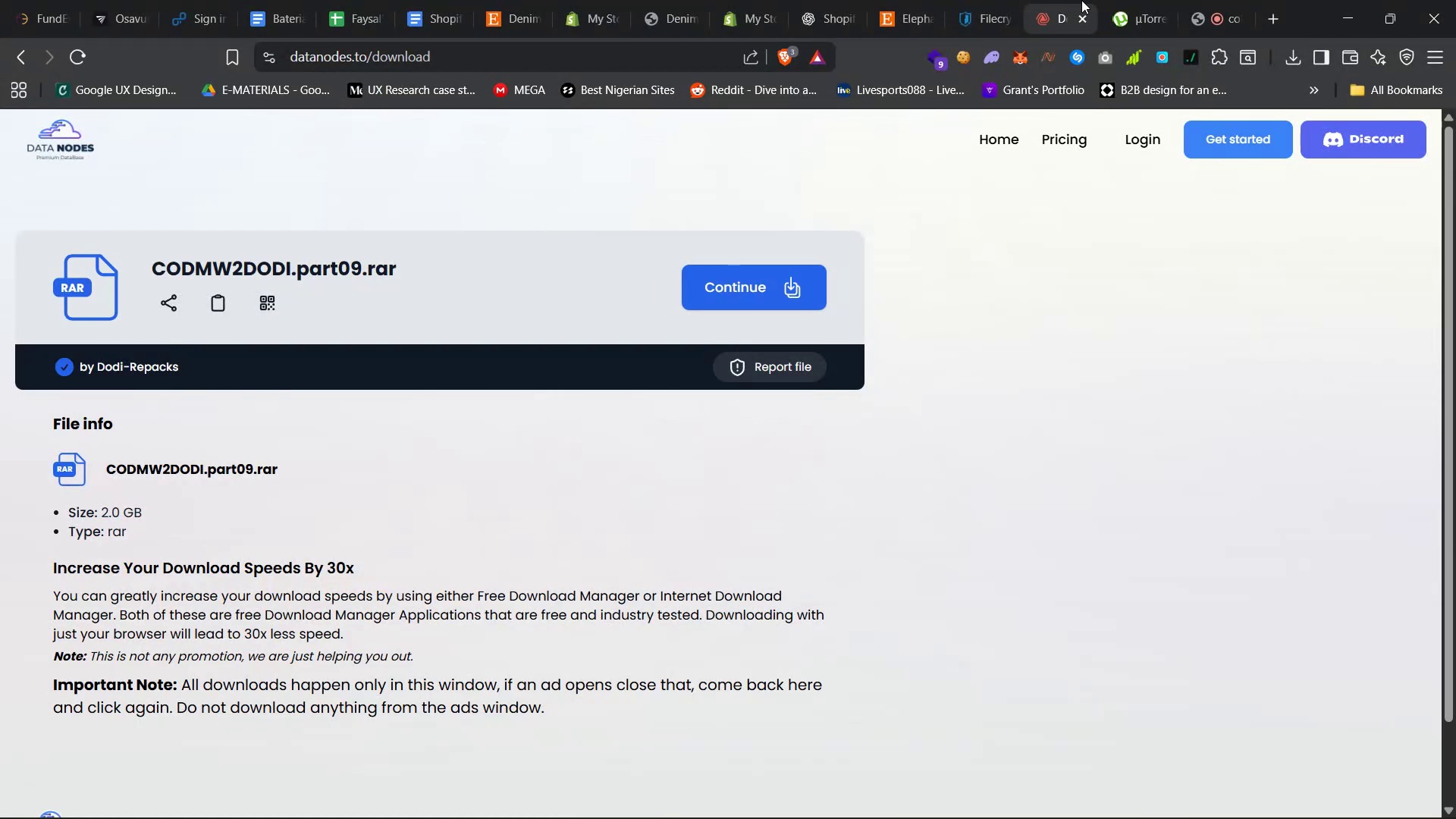 
left_click([1081, 21])
 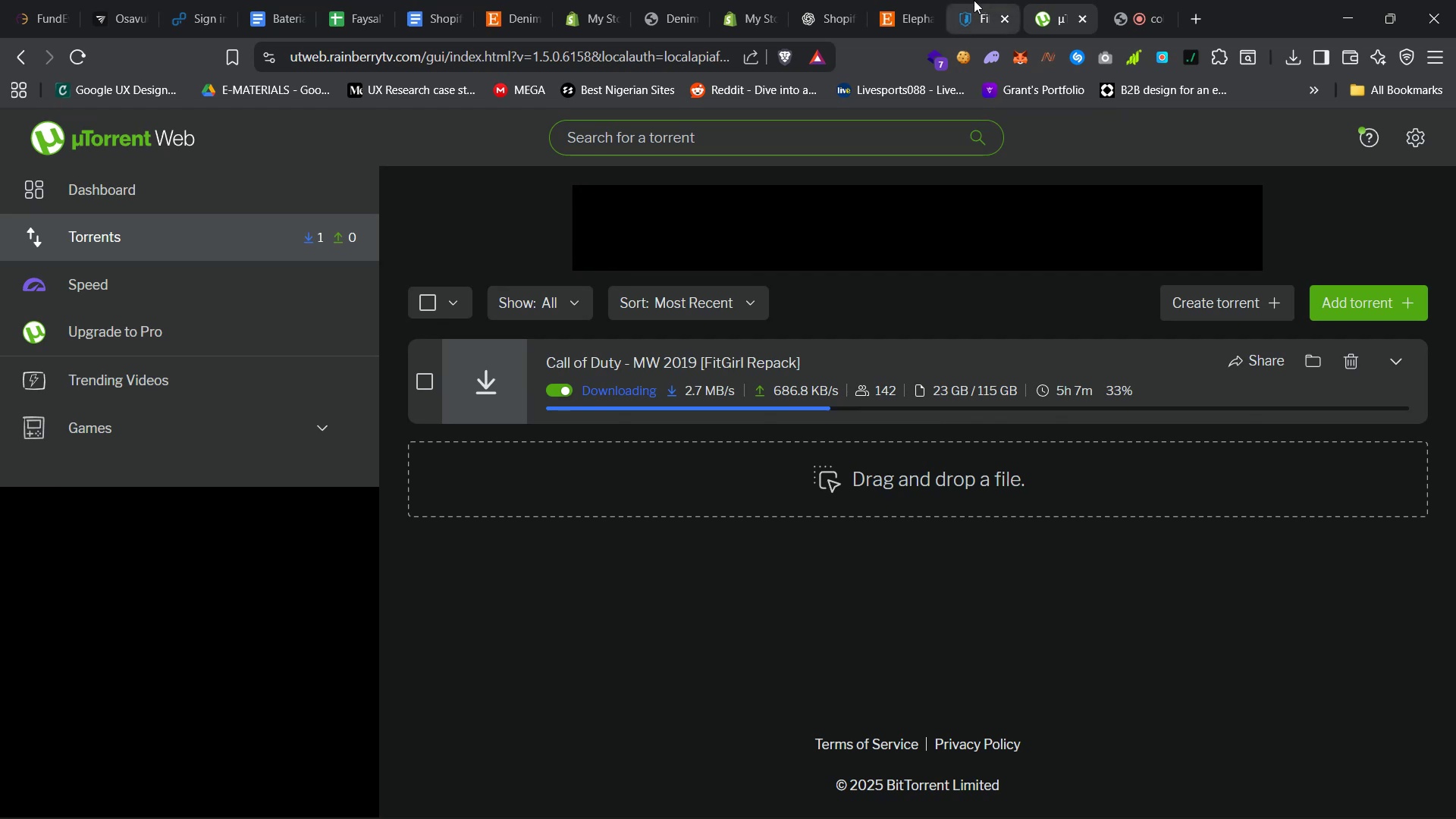 
left_click([974, 0])
 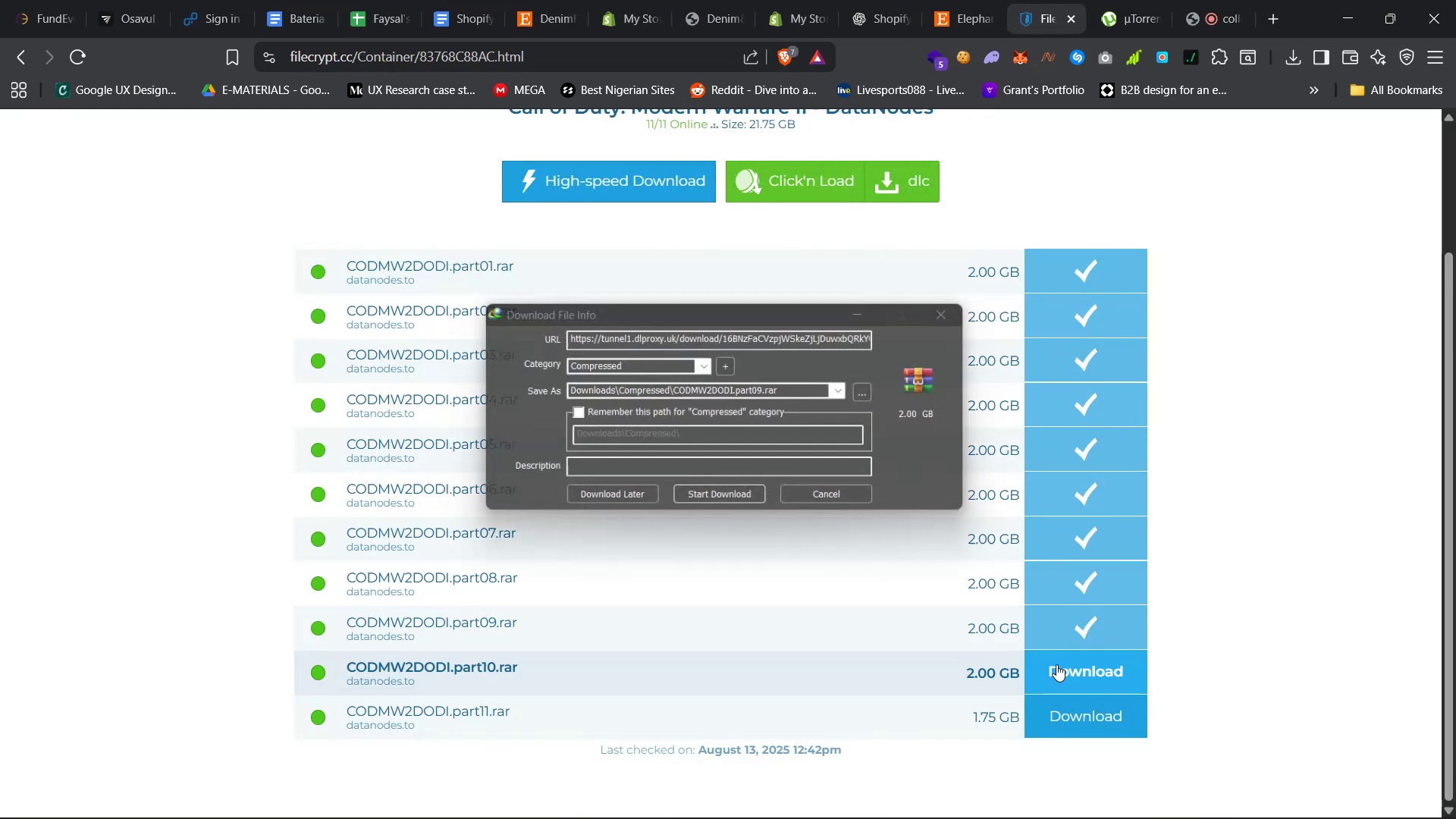 
left_click([1056, 664])
 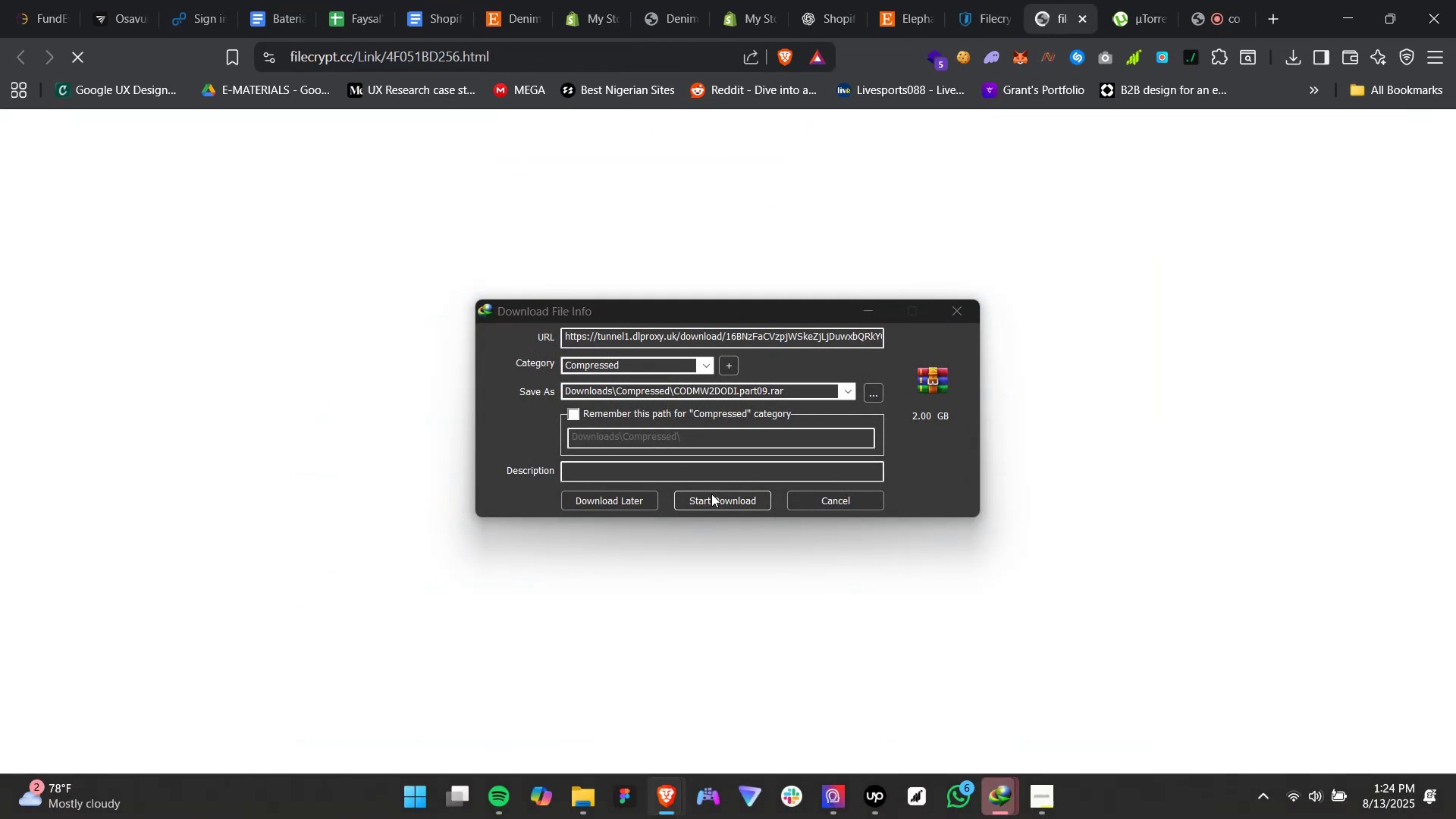 
left_click([709, 497])
 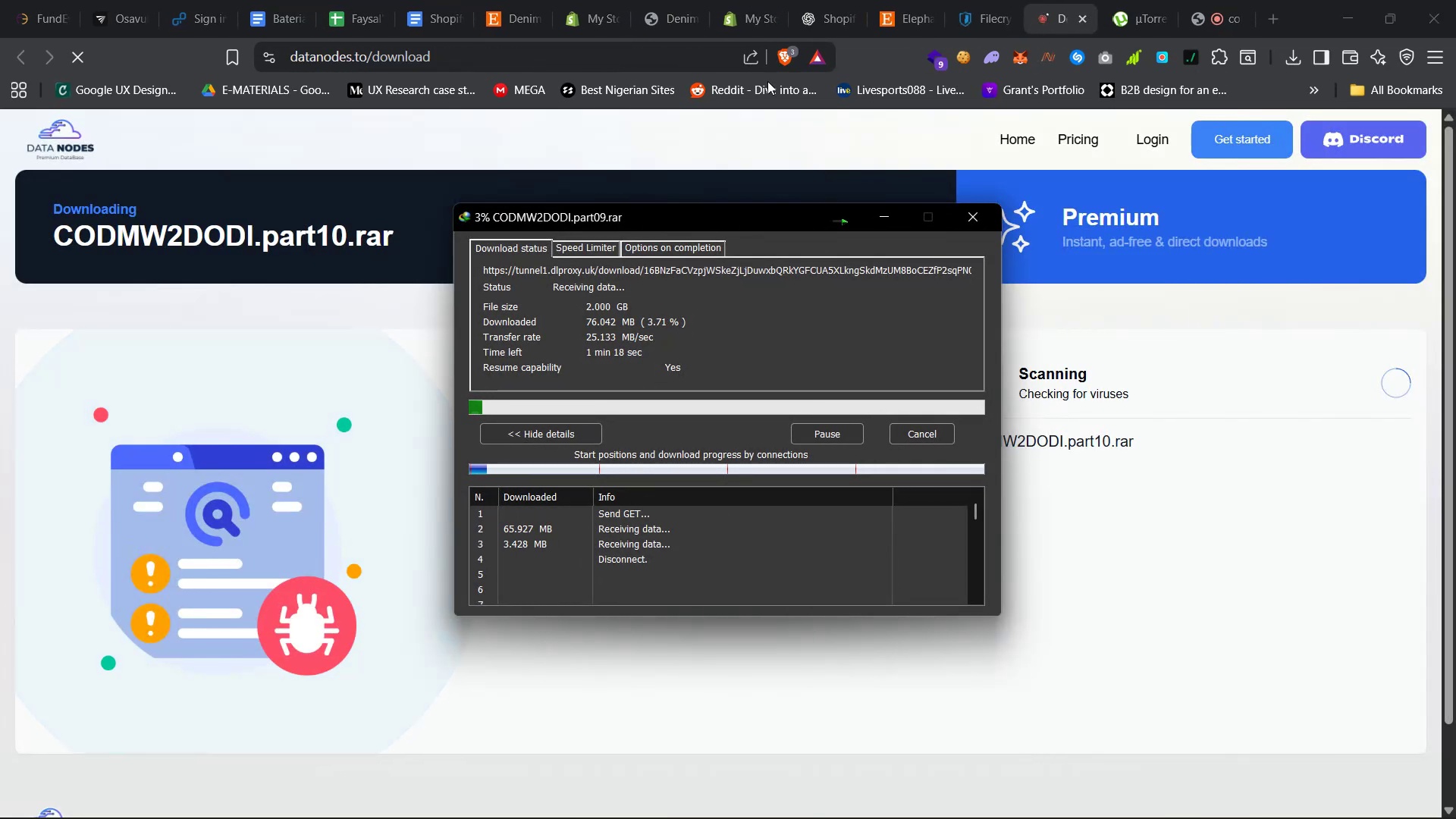 
left_click([651, 0])
 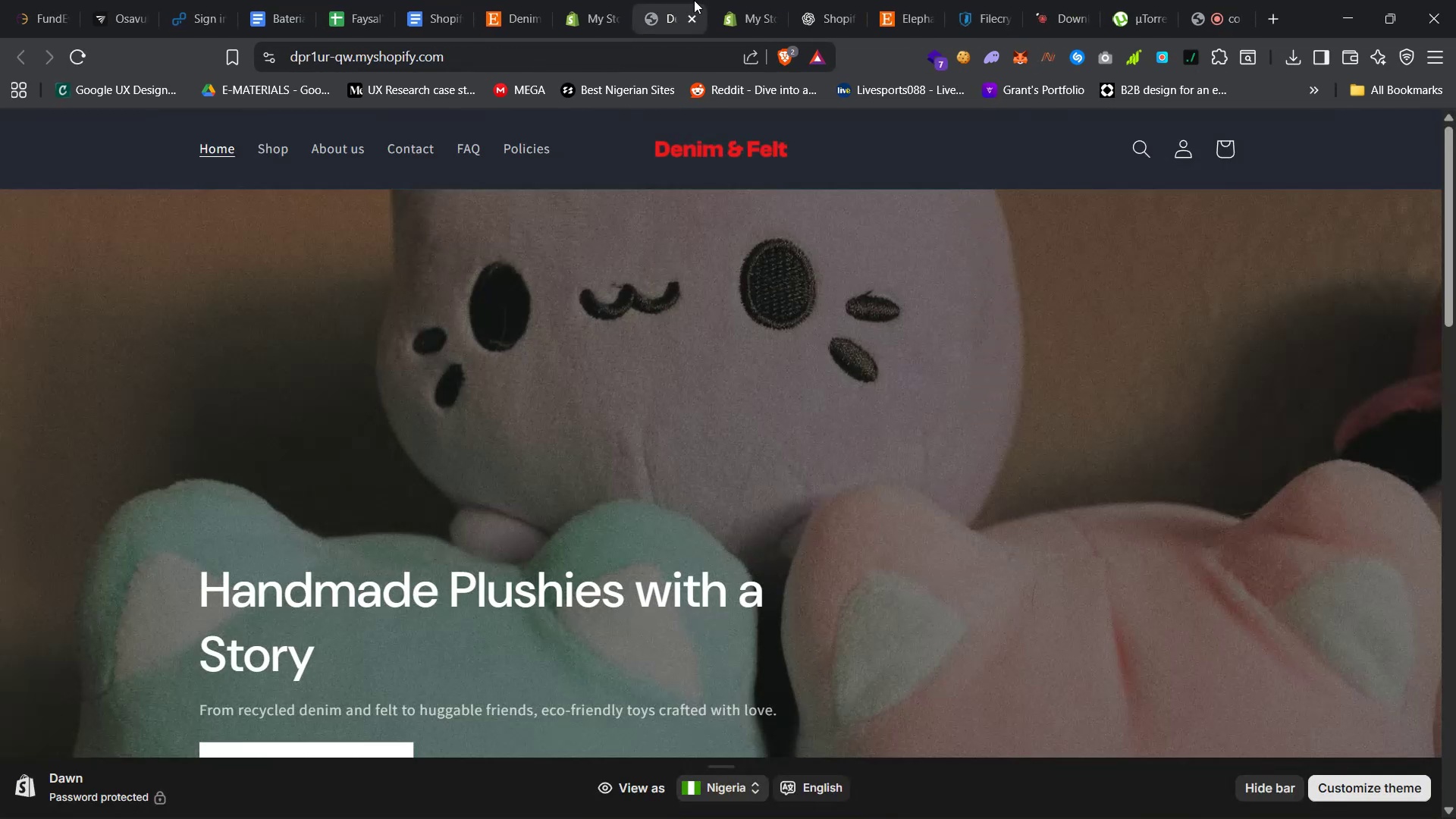 
left_click([736, 0])
 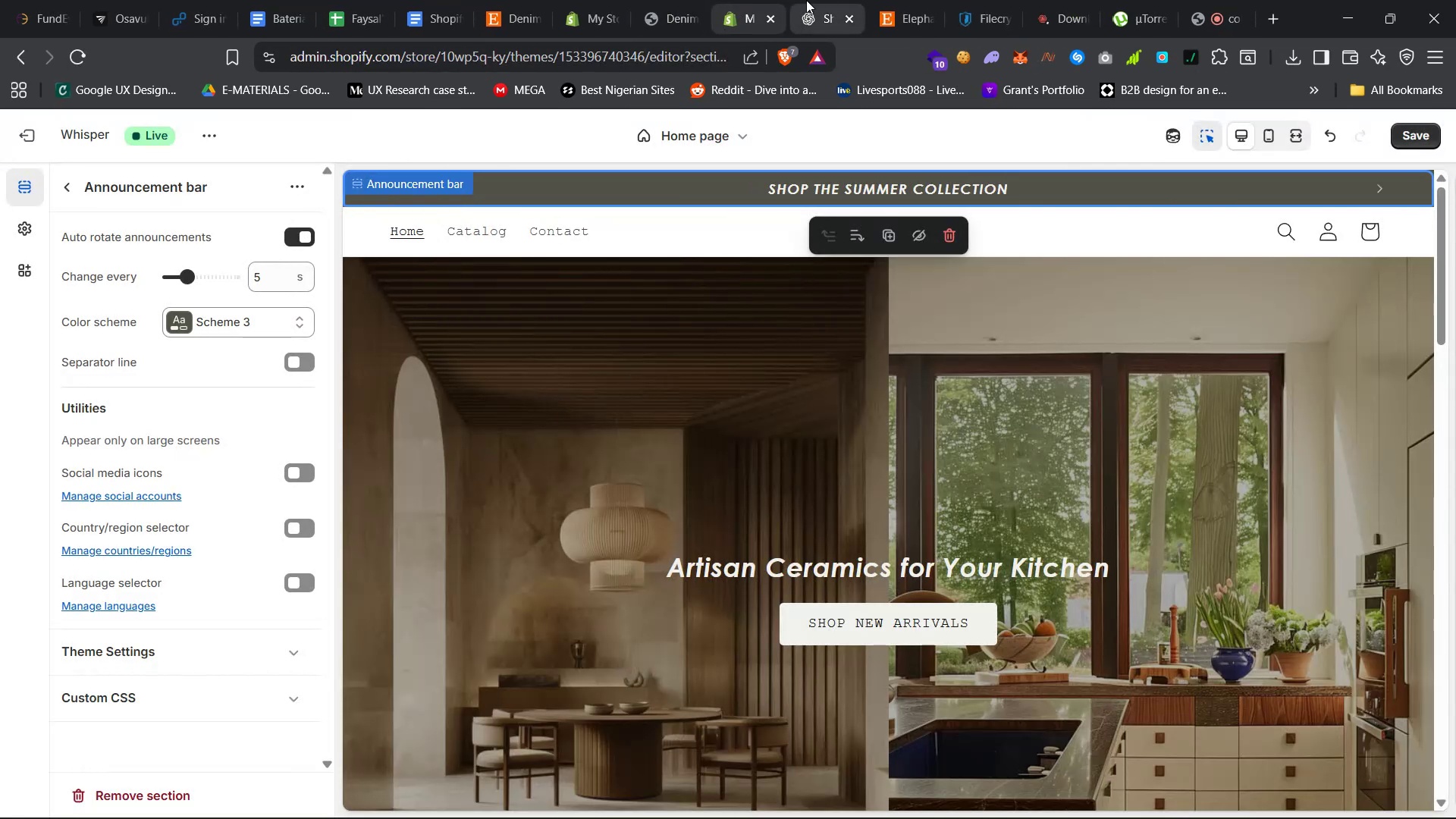 
left_click([811, 0])
 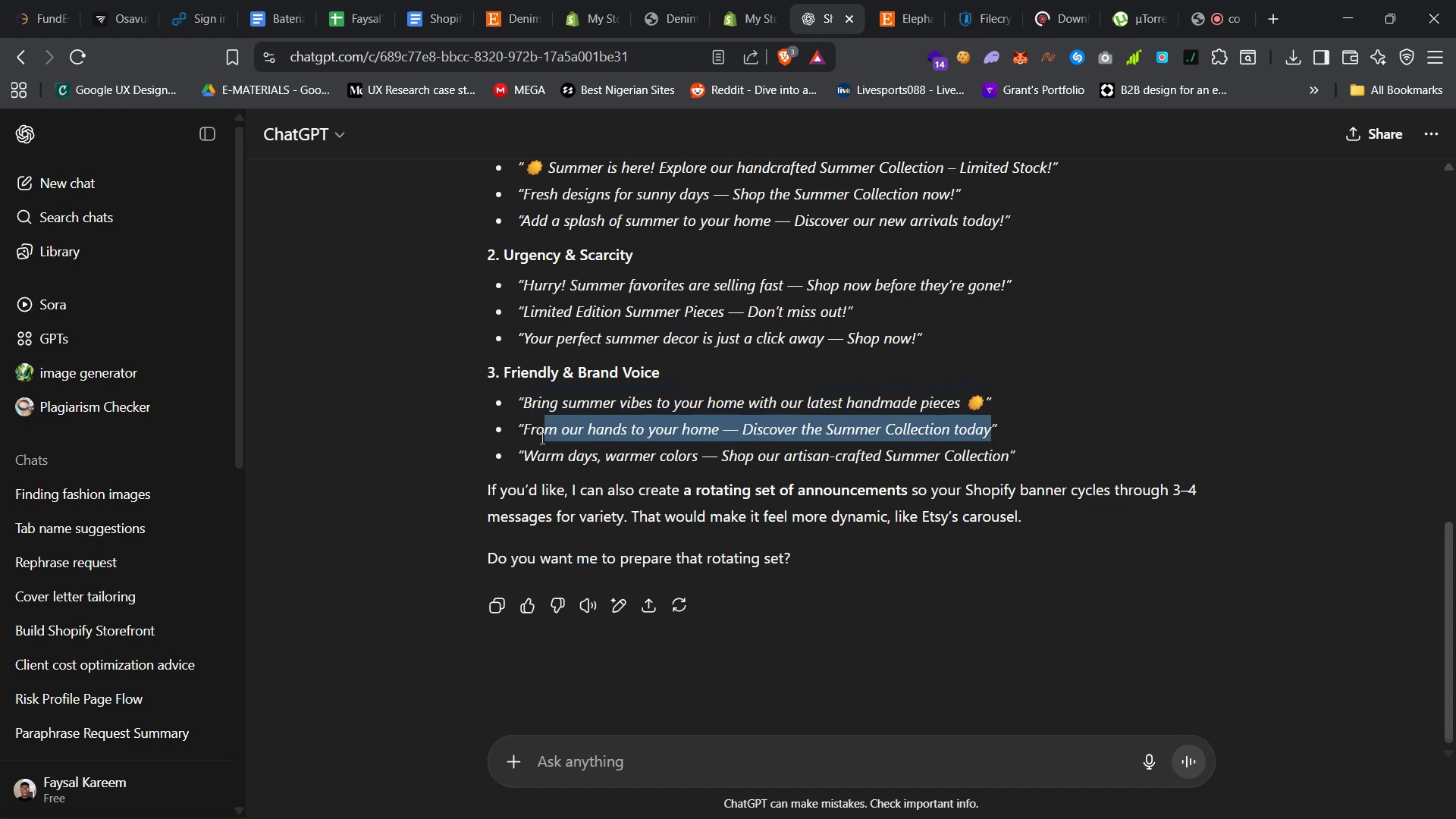 
wait(6.0)
 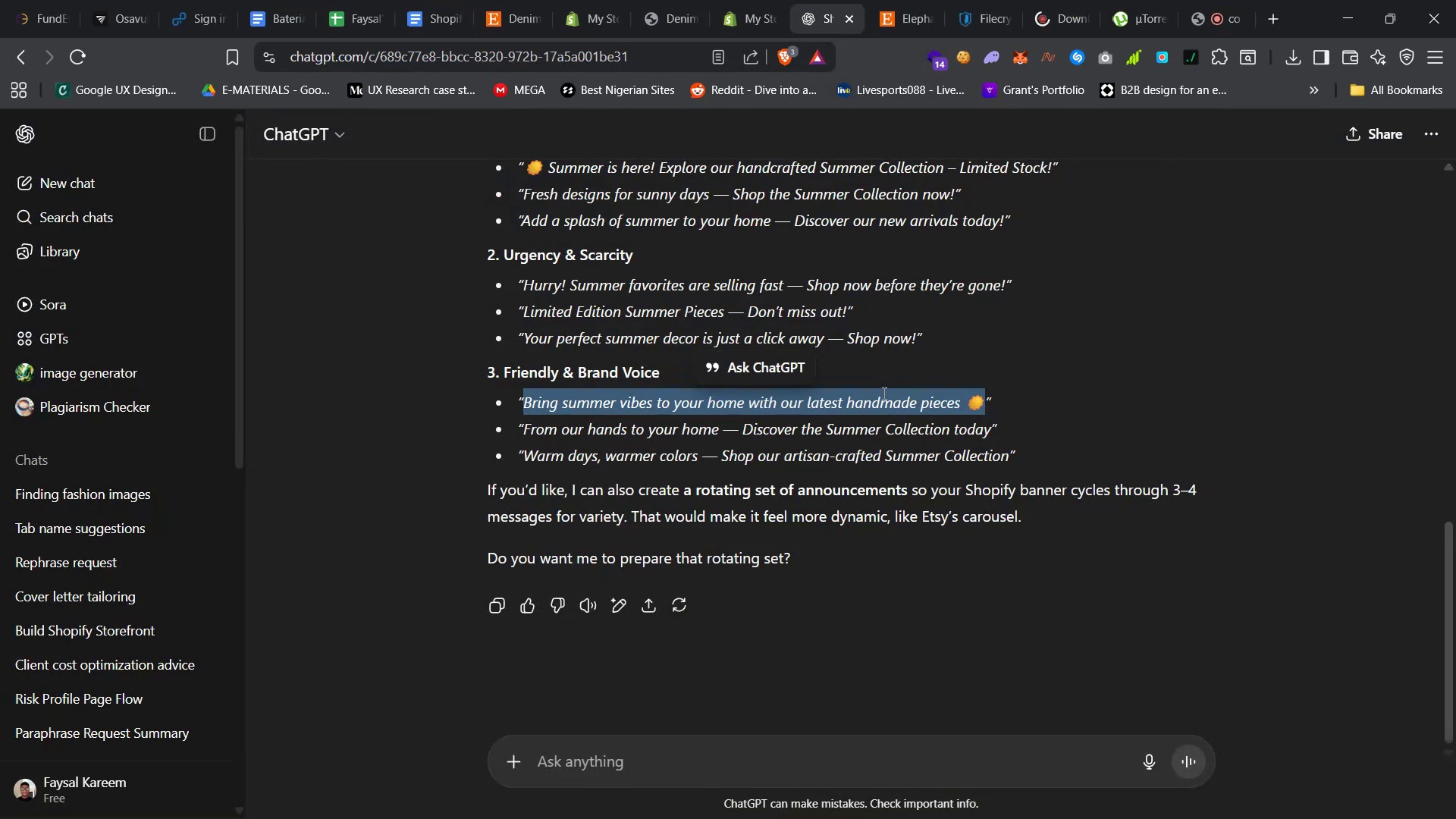 
key(Control+C)
 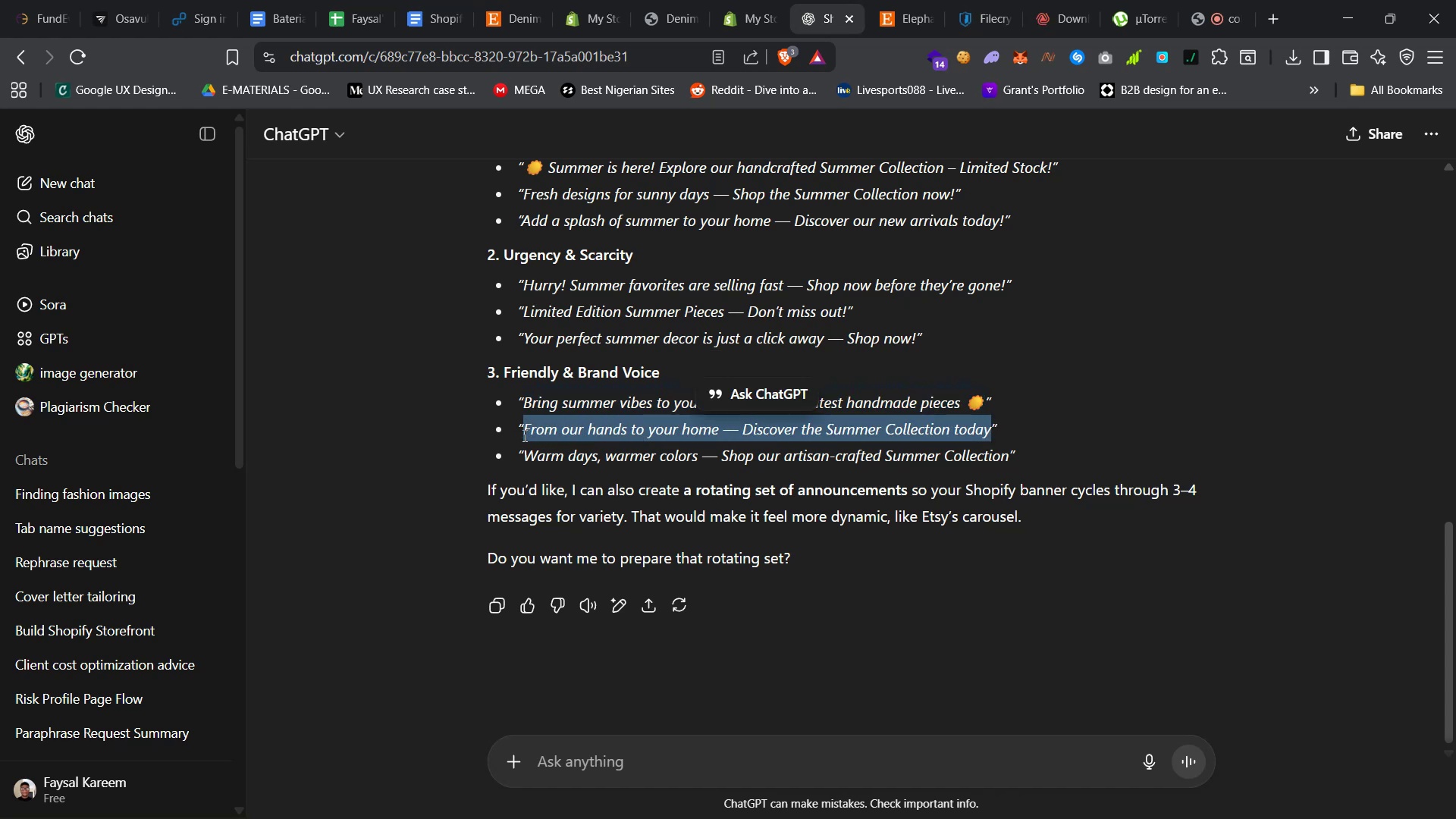 
key(Control+C)
 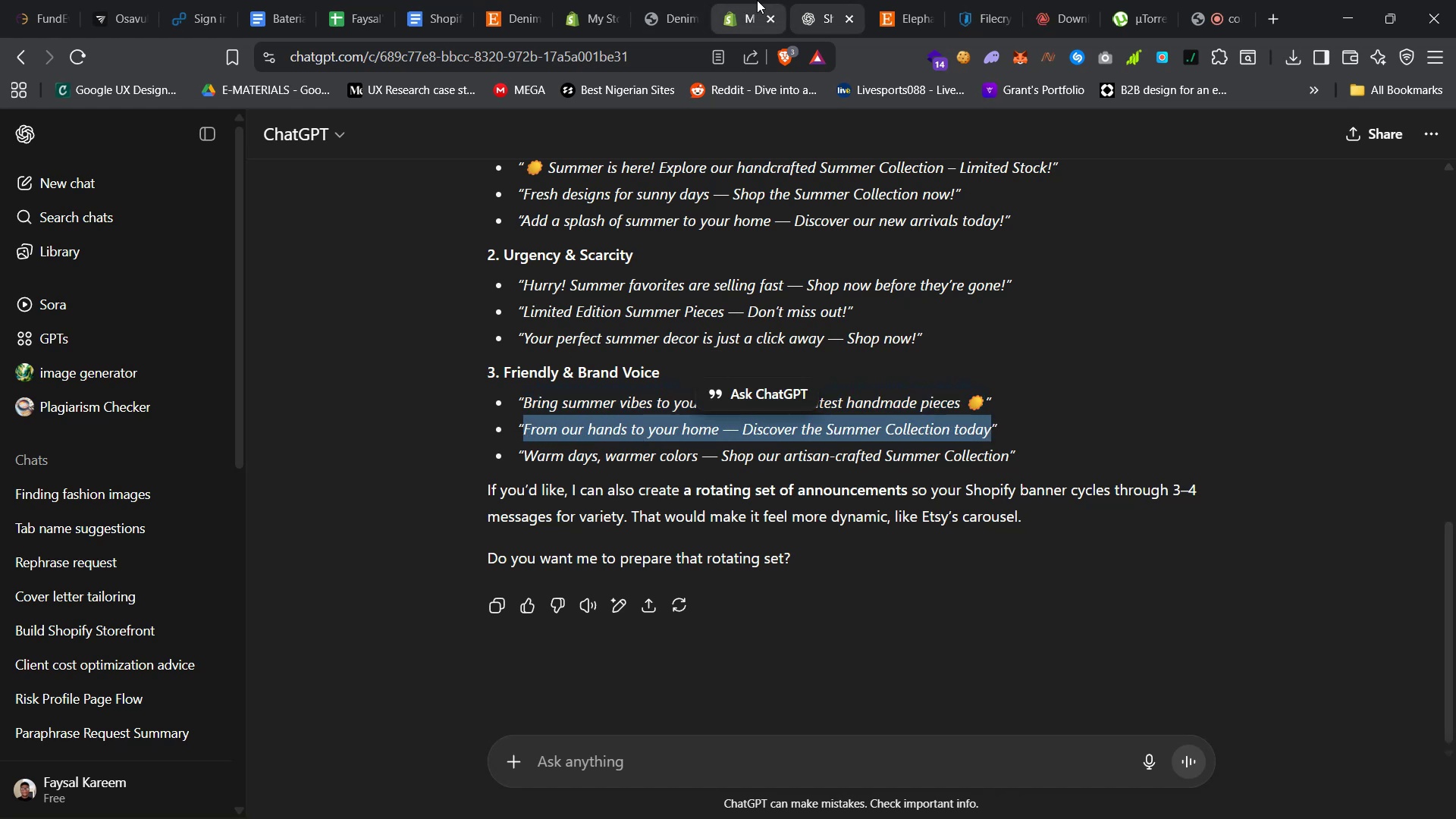 
left_click([757, 0])
 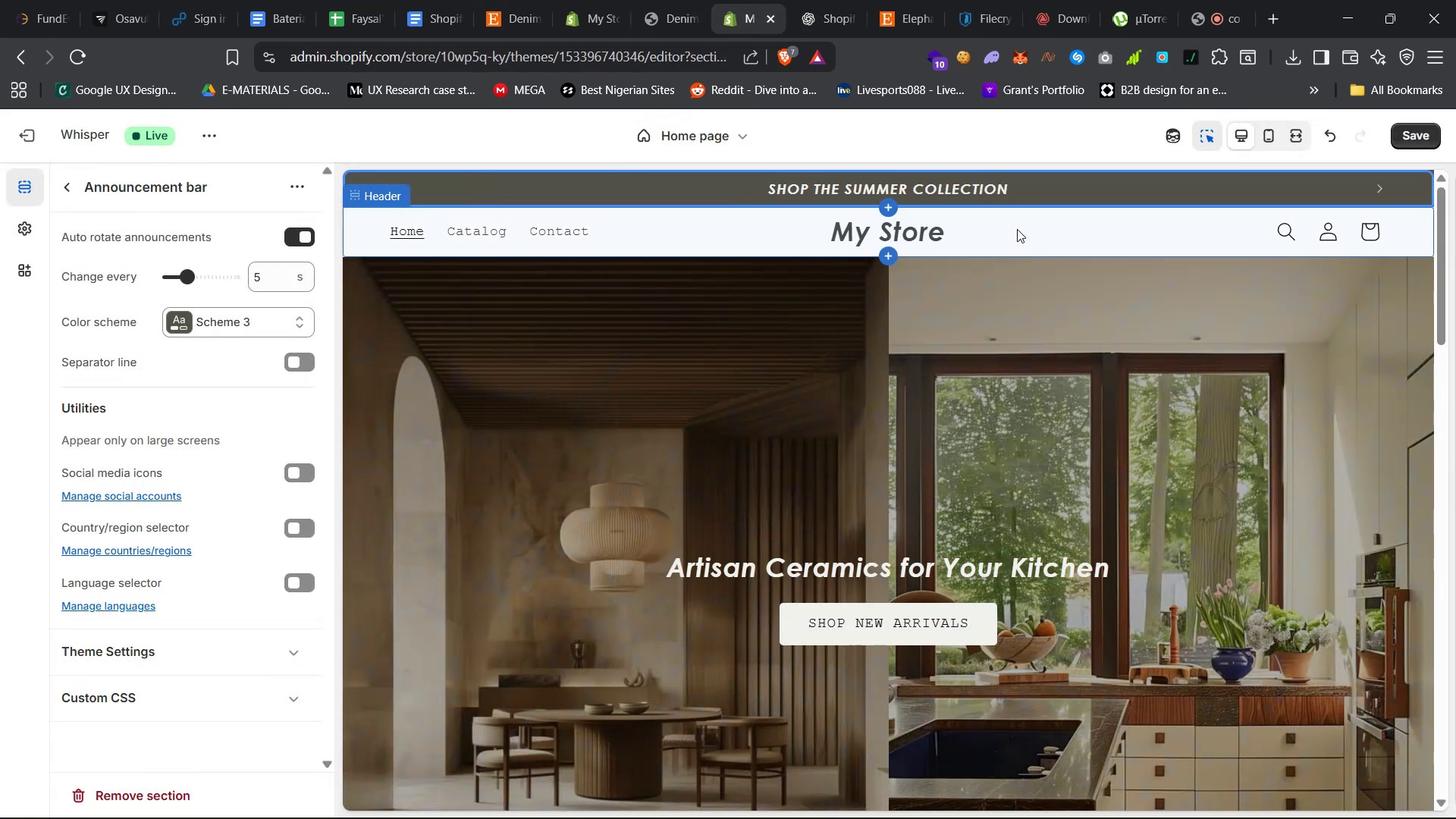 
left_click([1037, 184])
 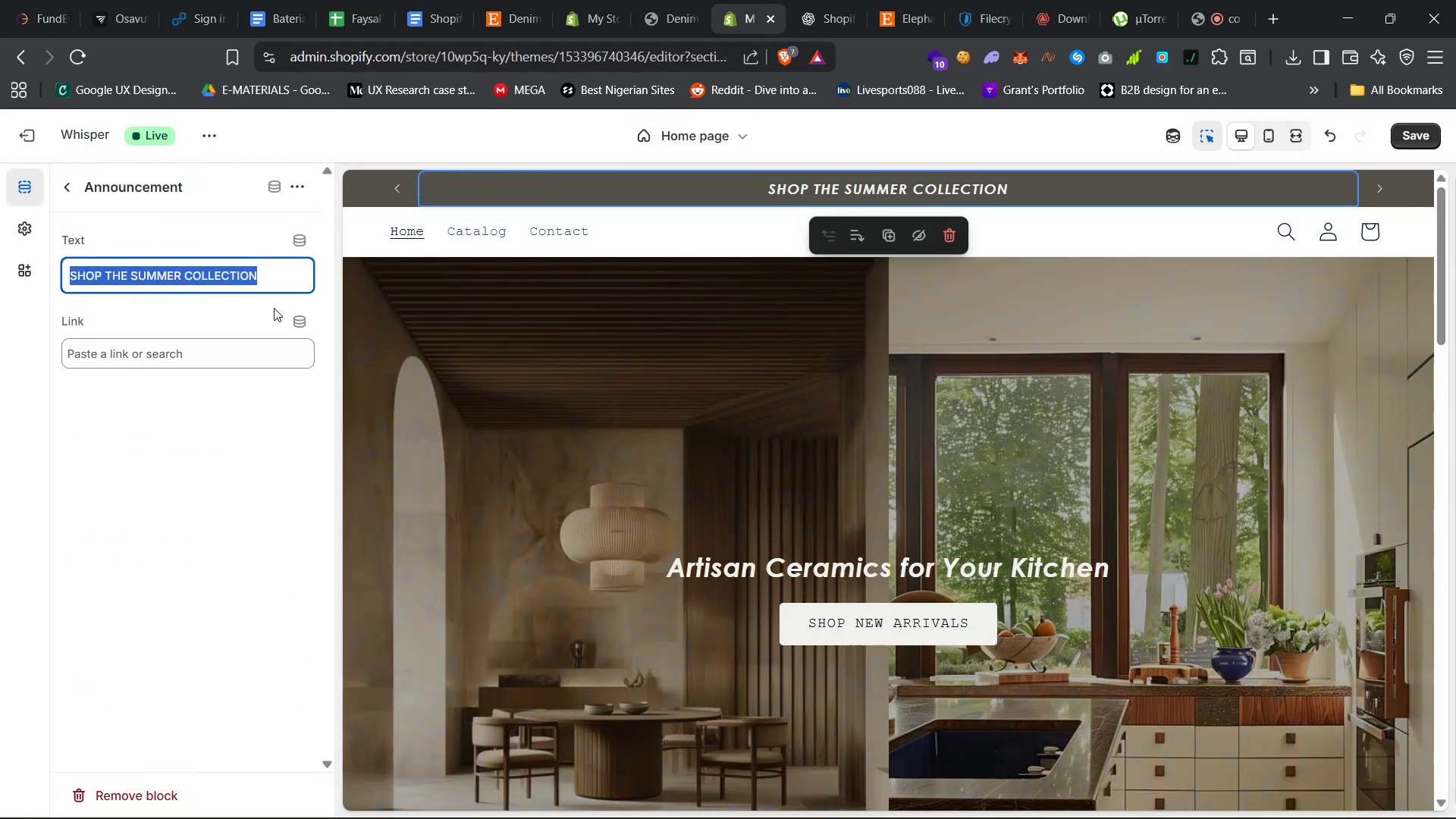 
key(Control+V)
 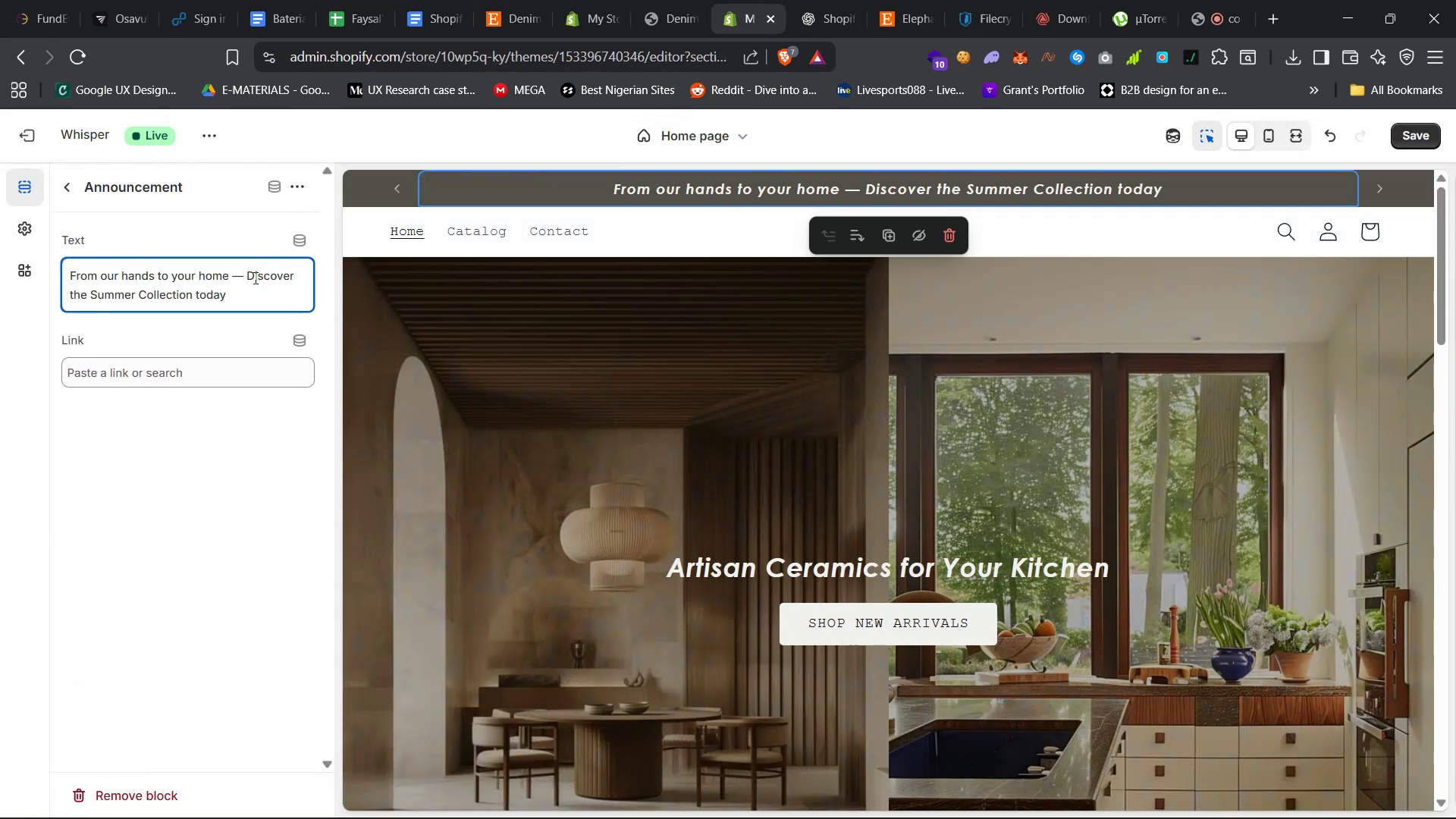 
left_click([248, 279])
 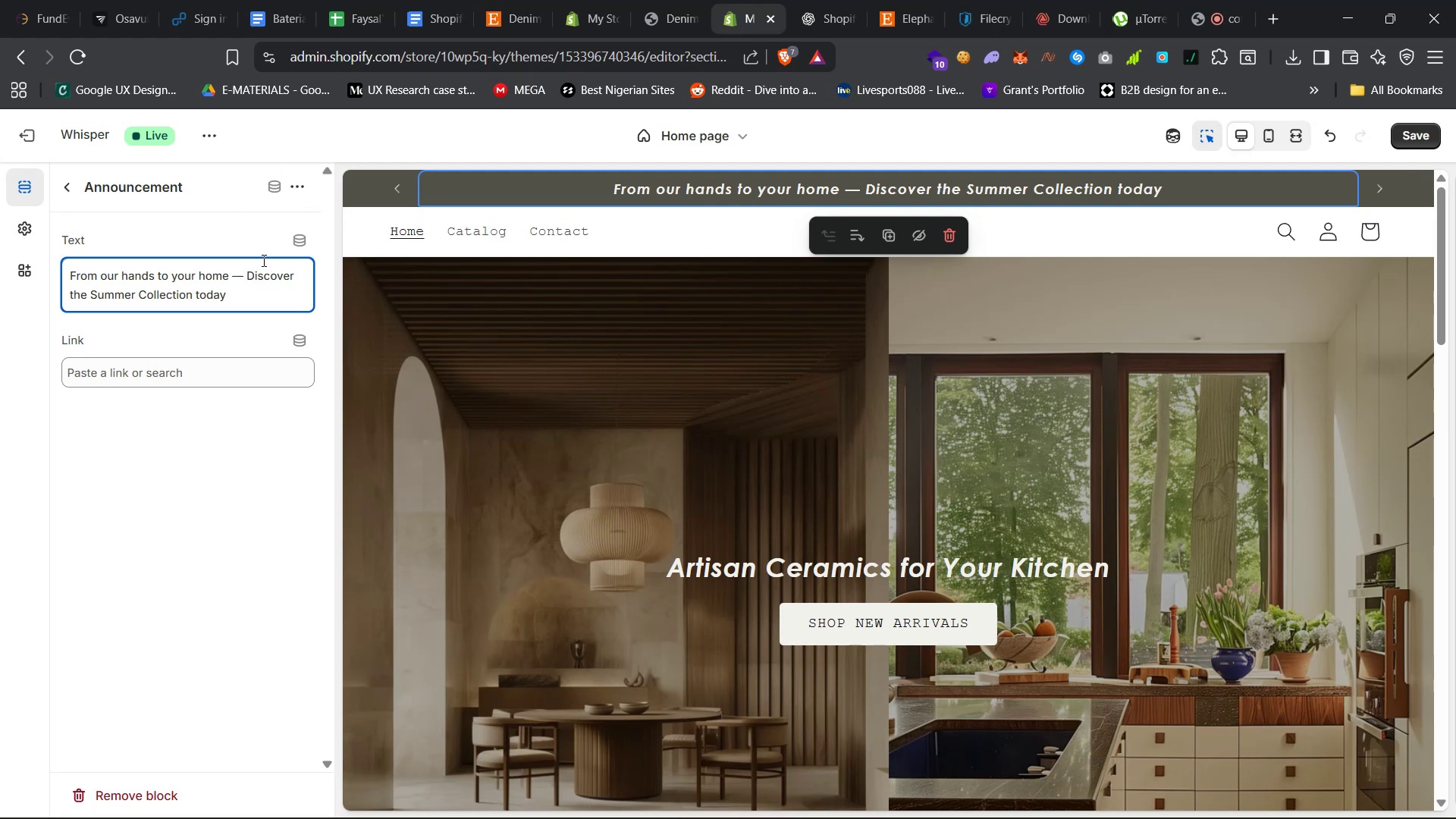 
key(Backspace)
 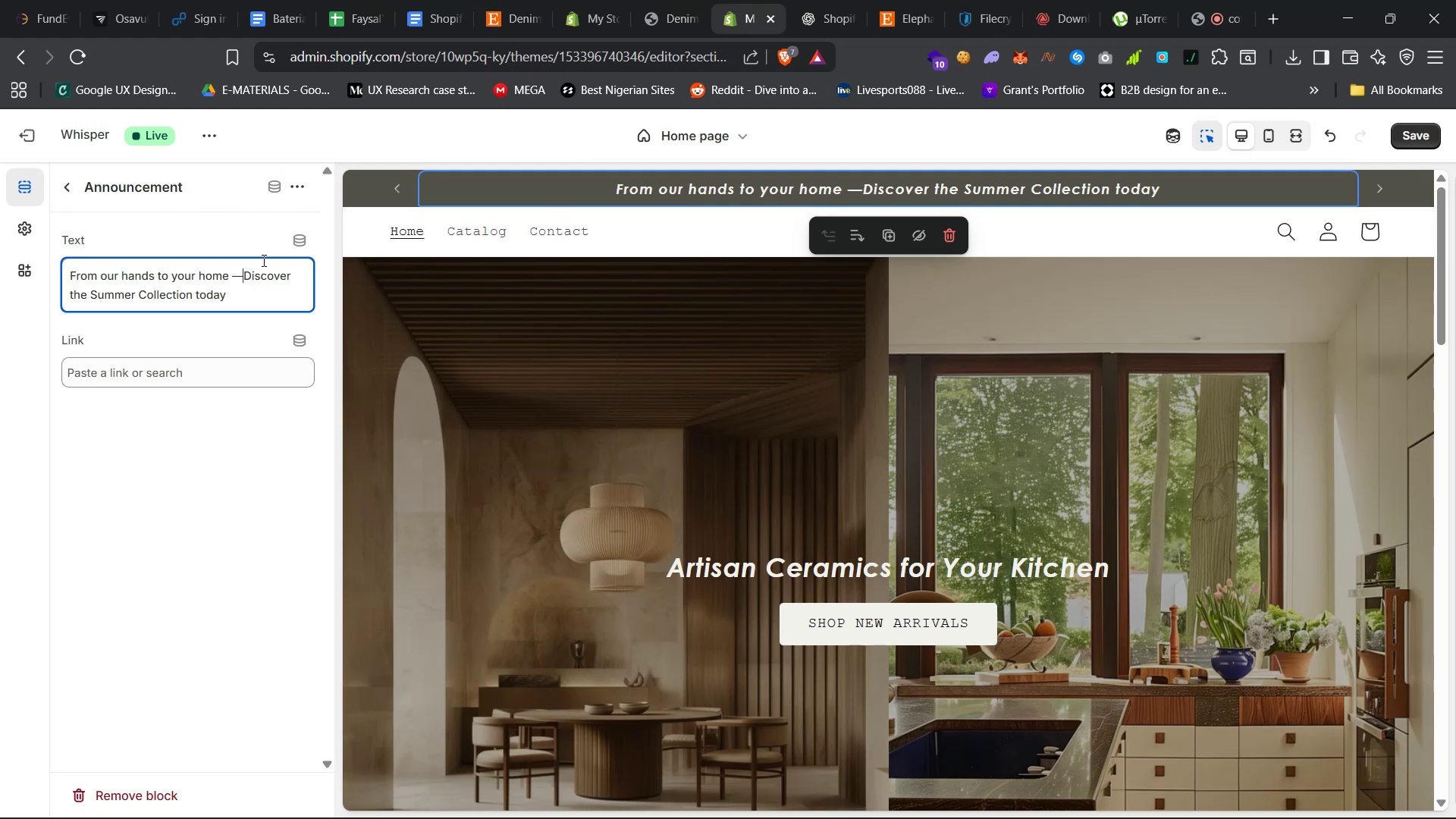 
key(Backspace)
 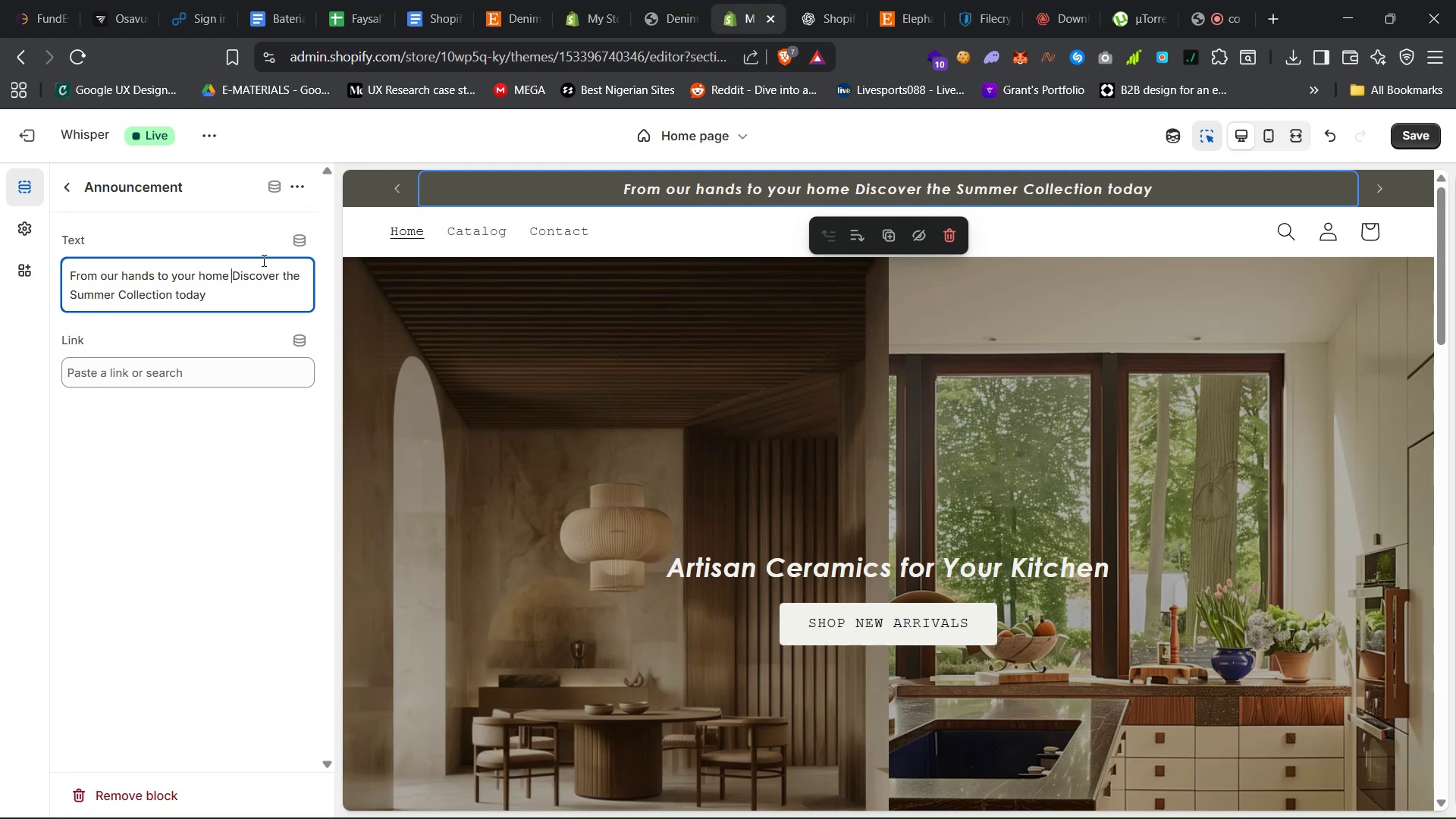 
key(Backspace)
 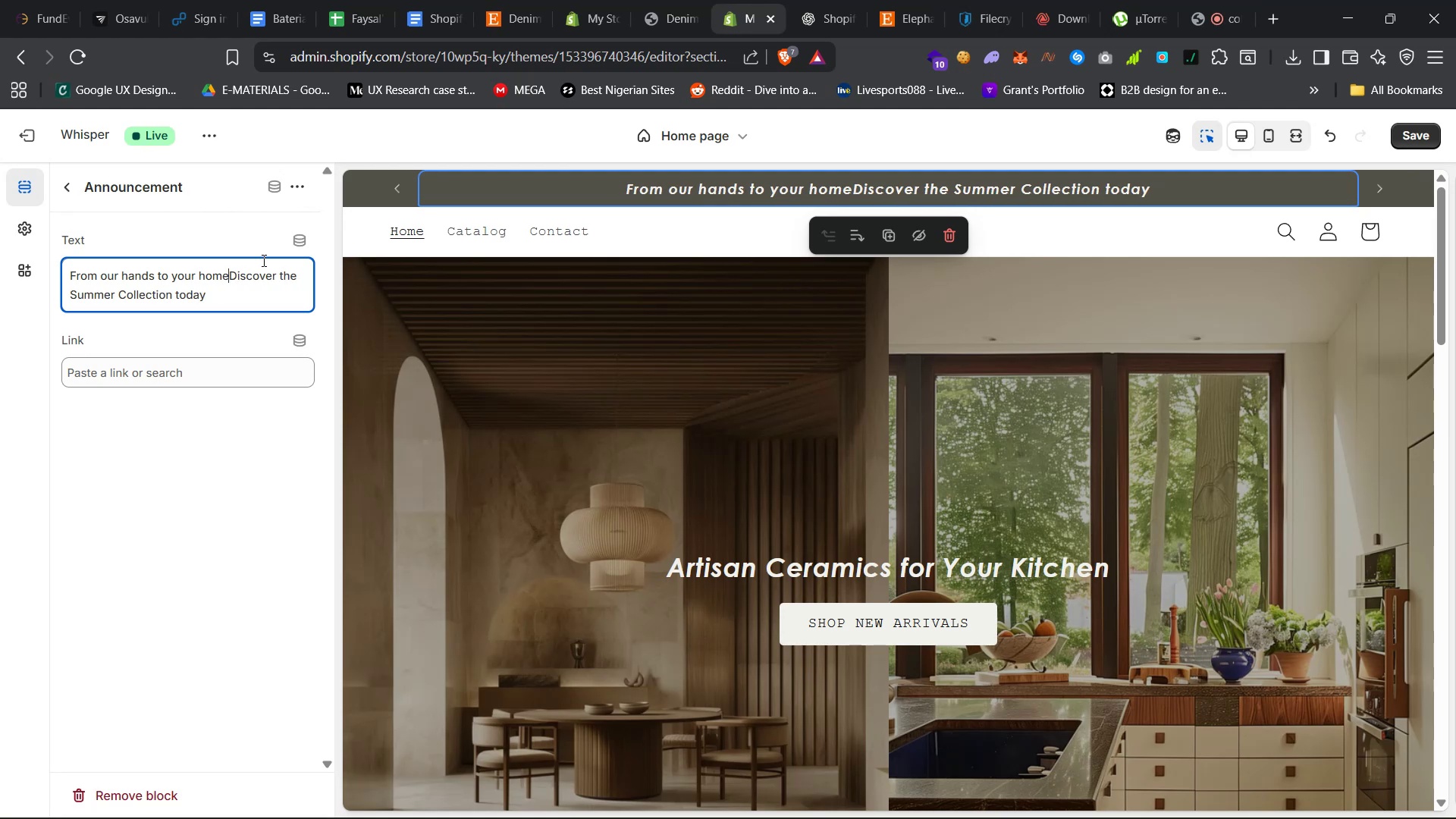 
key(Comma)
 